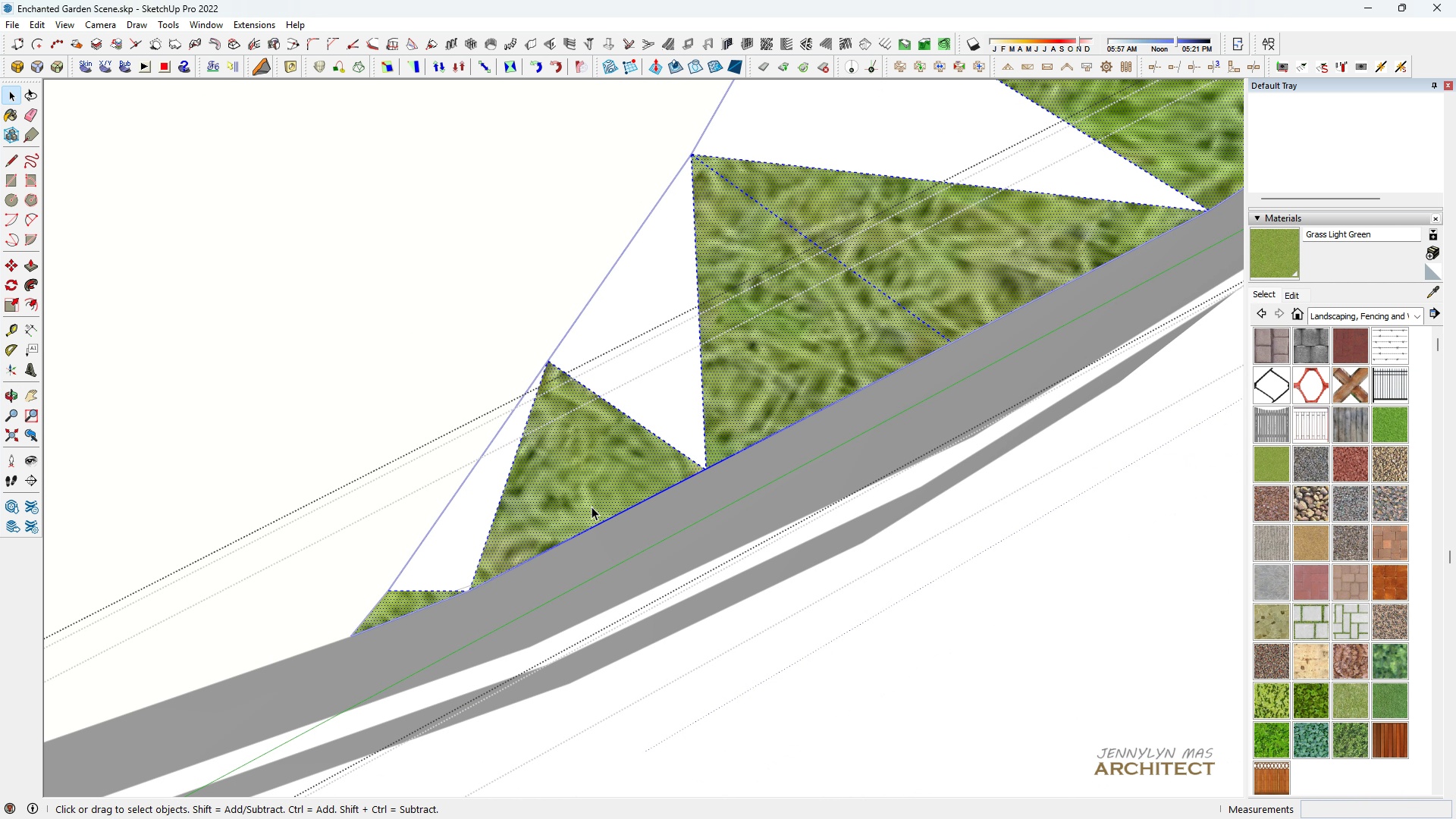 
triple_click([592, 507])
 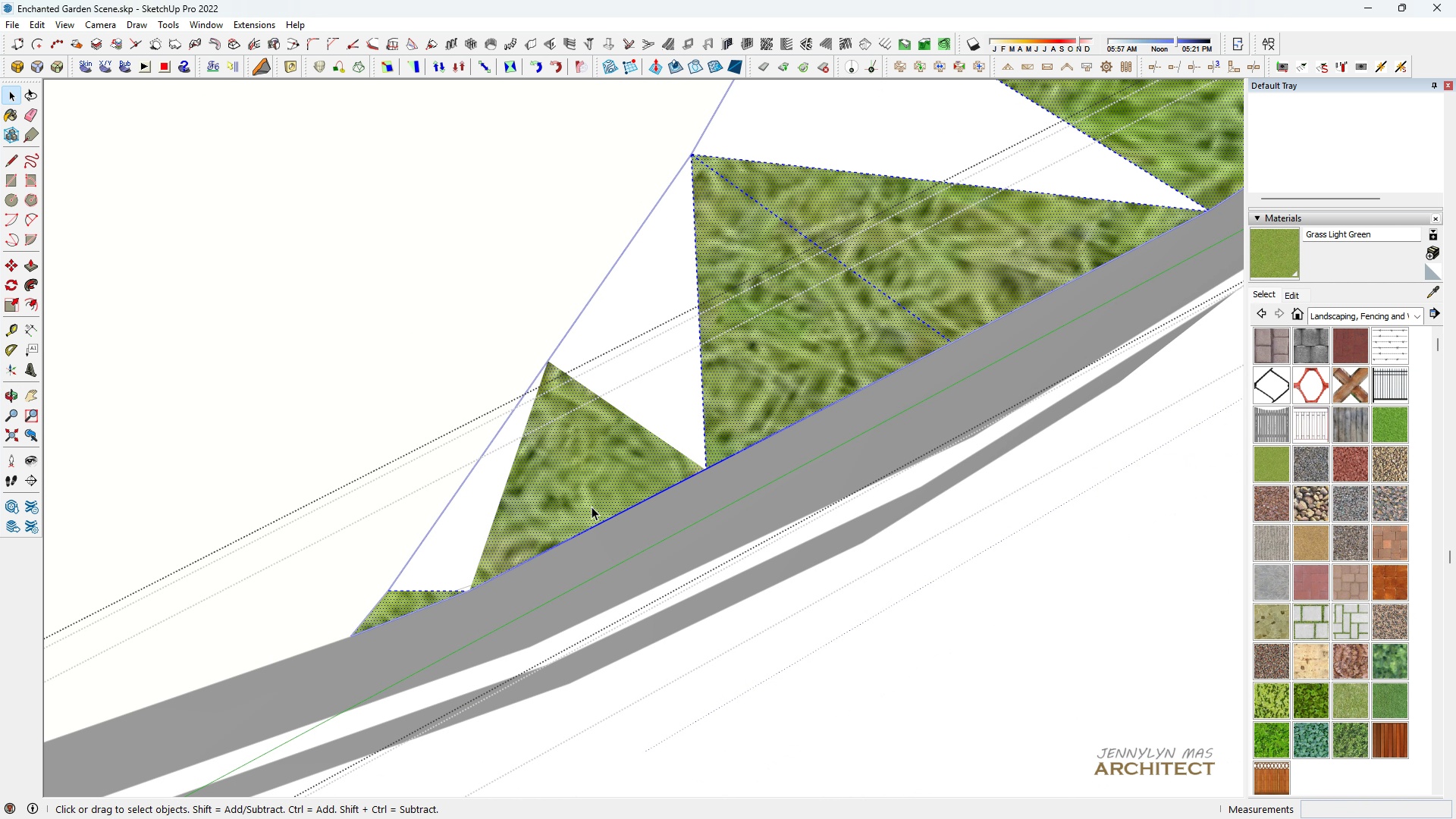 
triple_click([592, 507])
 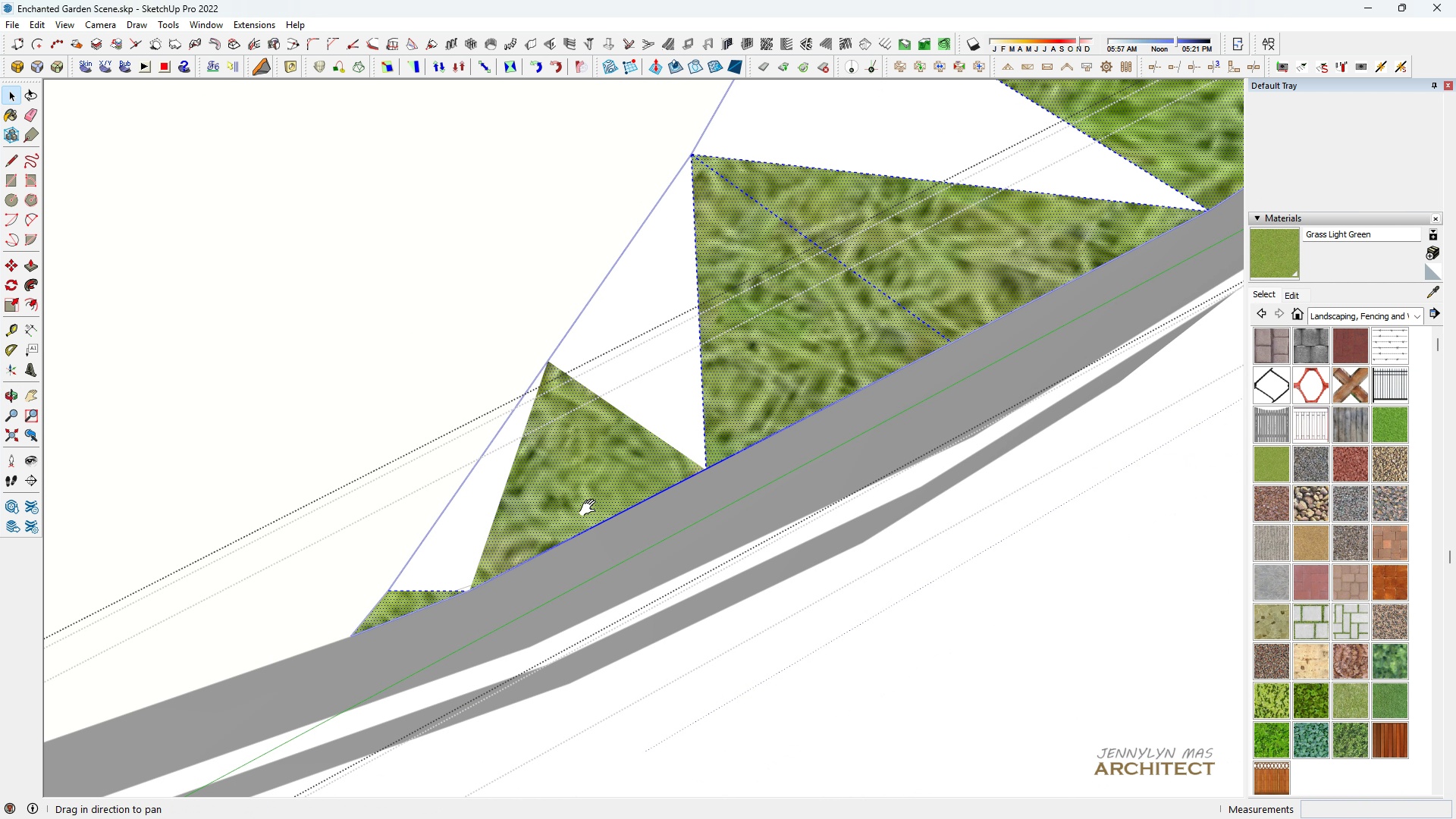 
key(H)
 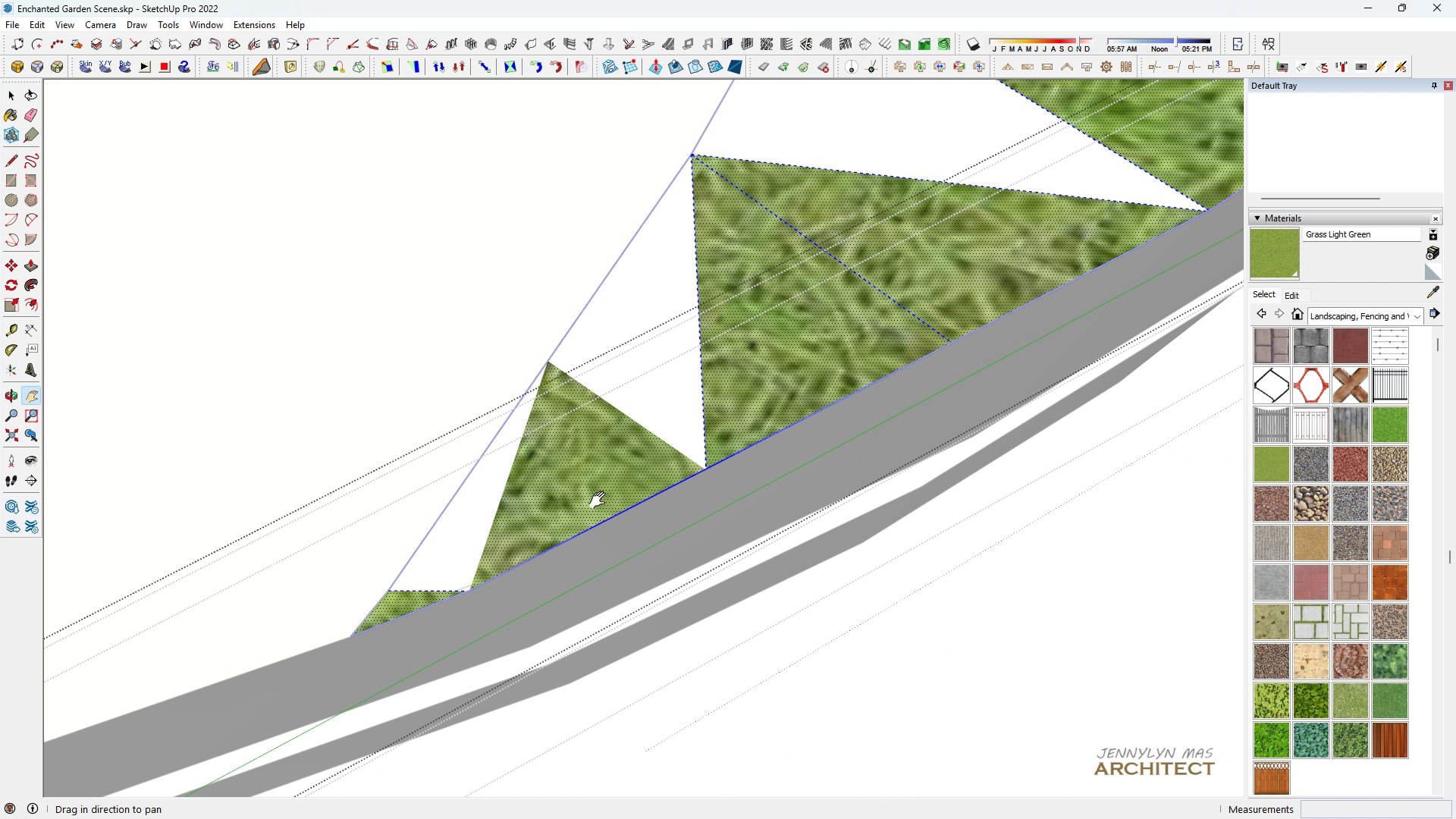 
left_click_drag(start_coordinate=[604, 504], to_coordinate=[635, 532])
 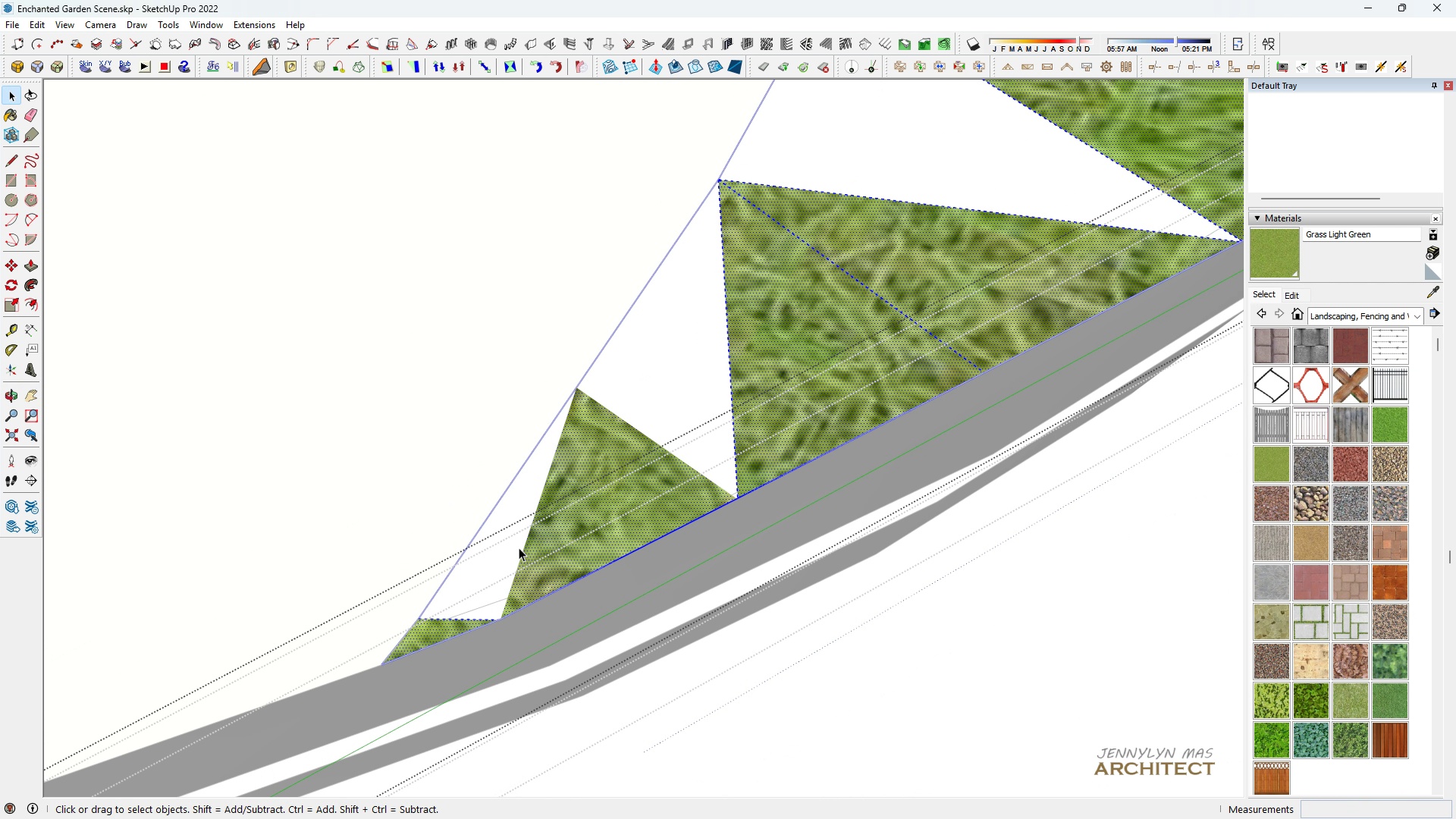 
key(Space)
 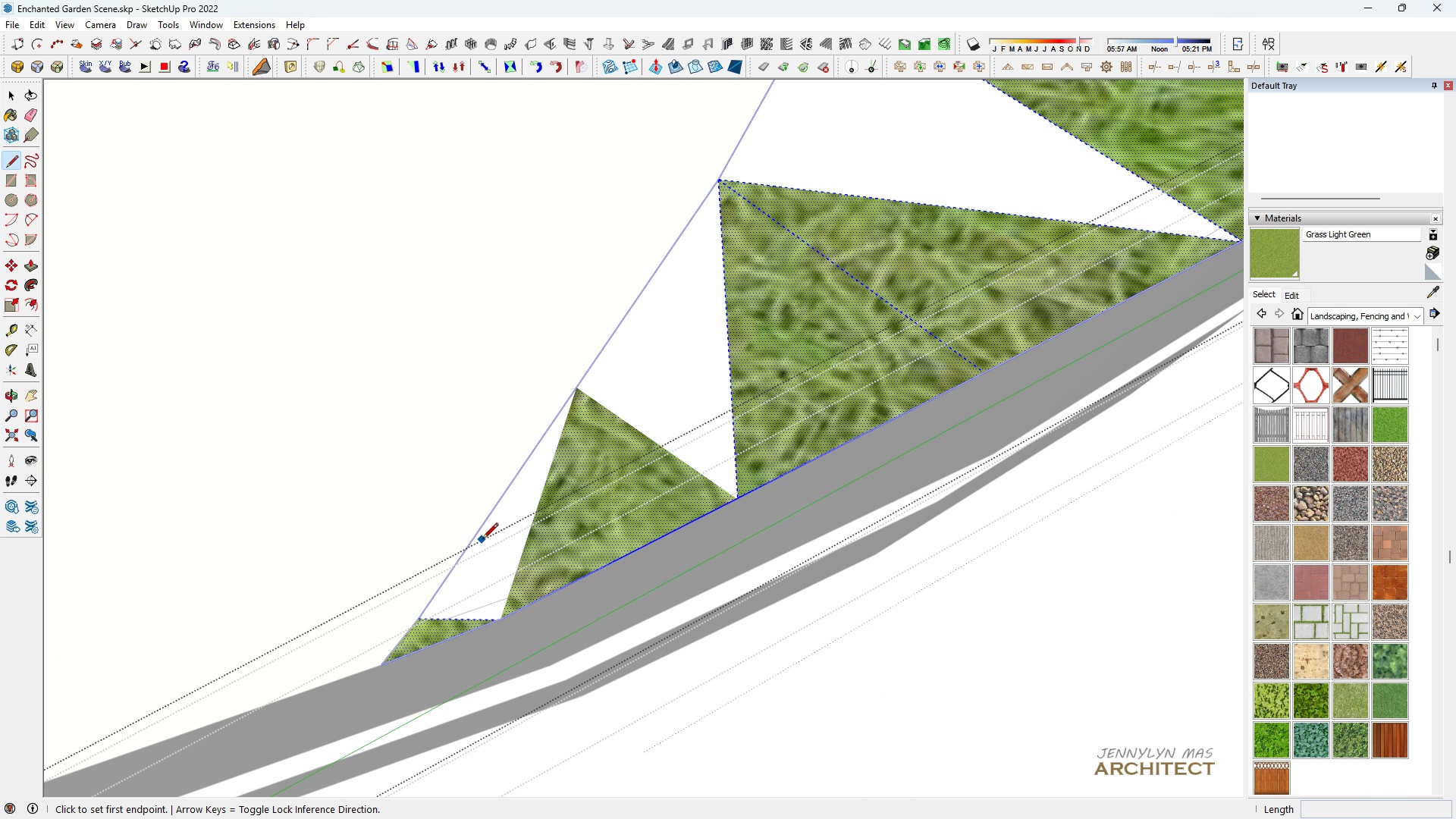 
key(L)
 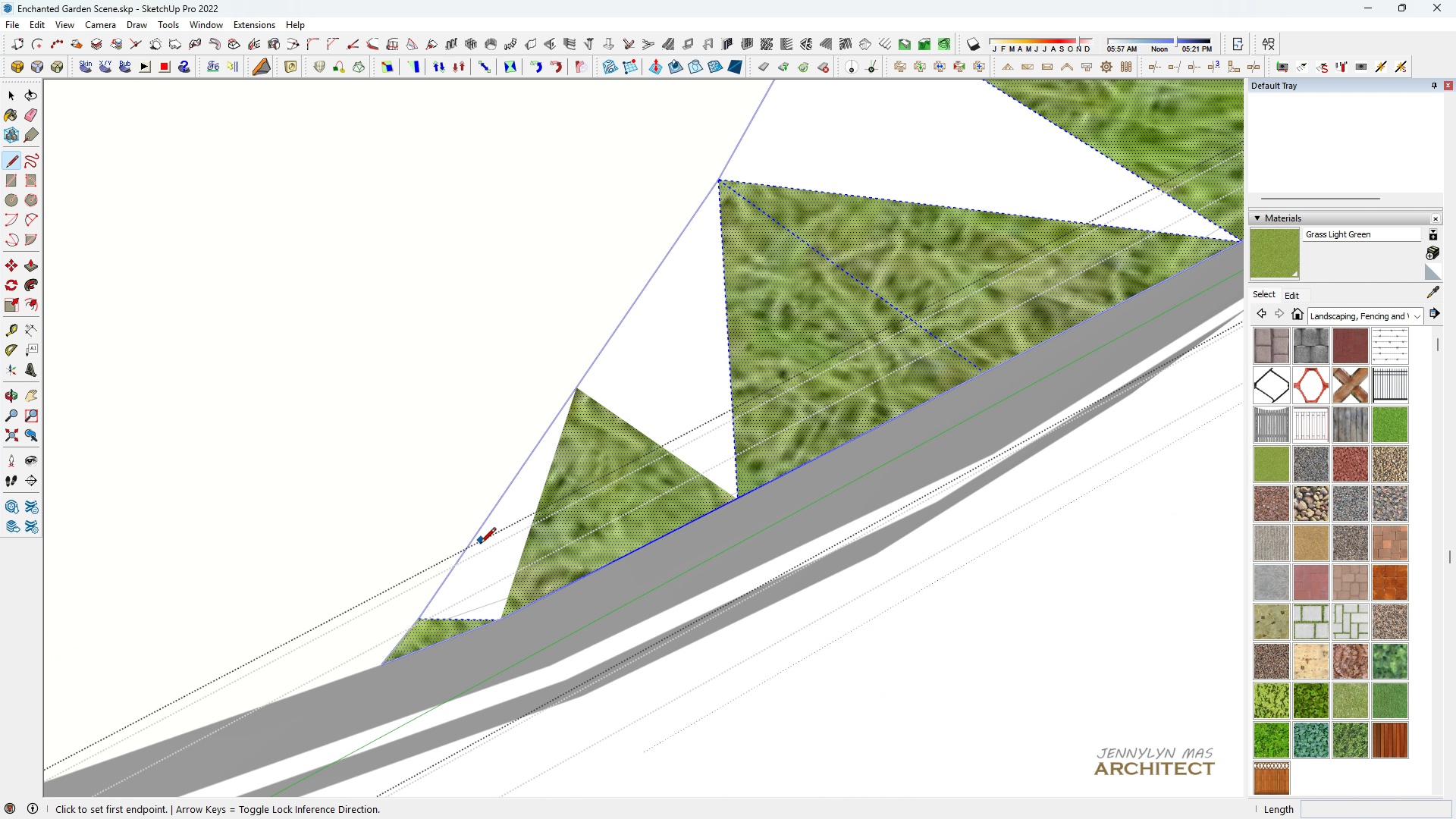 
scroll: coordinate [481, 543], scroll_direction: up, amount: 1.0
 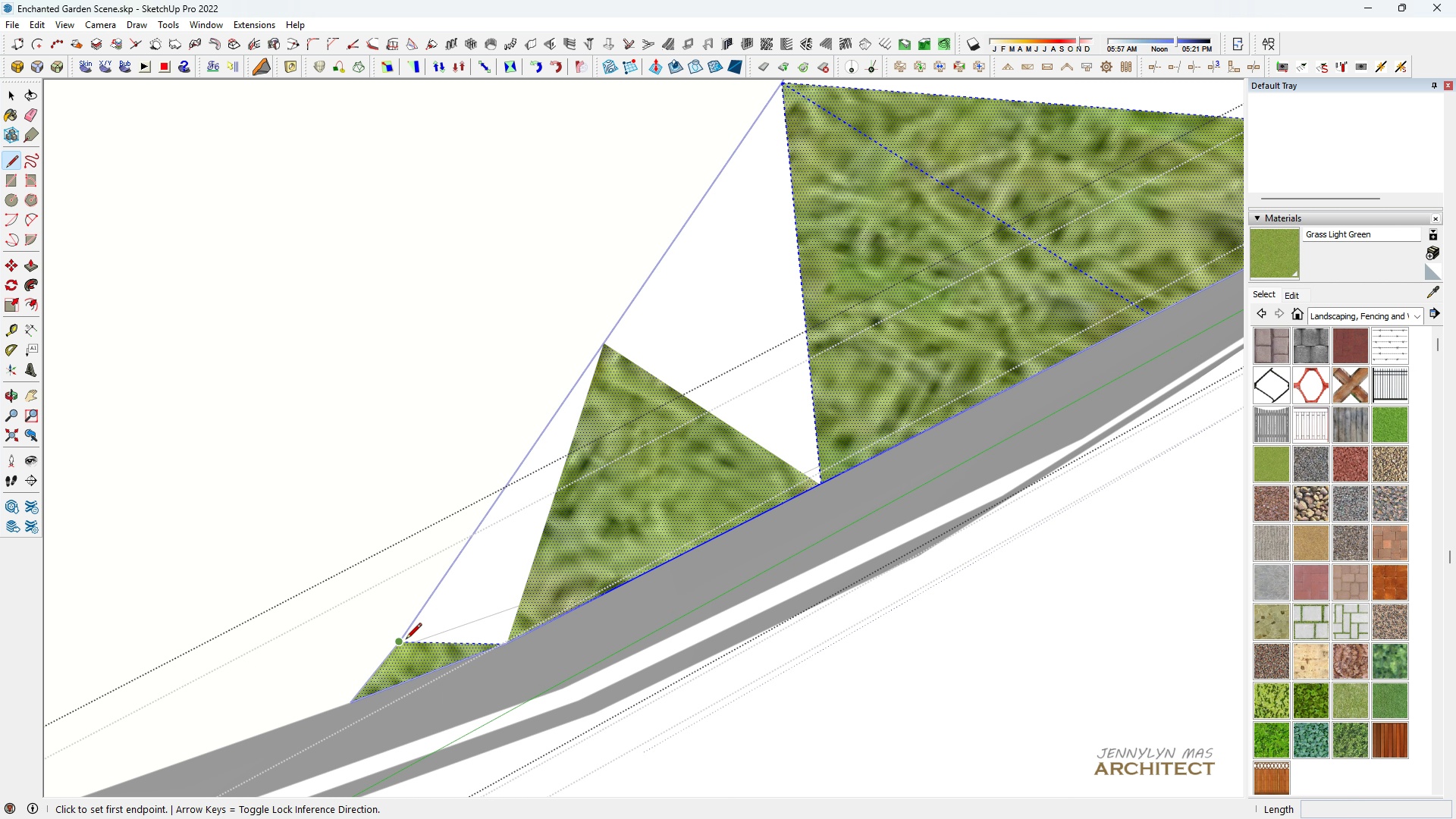 
left_click_drag(start_coordinate=[405, 644], to_coordinate=[392, 551])
 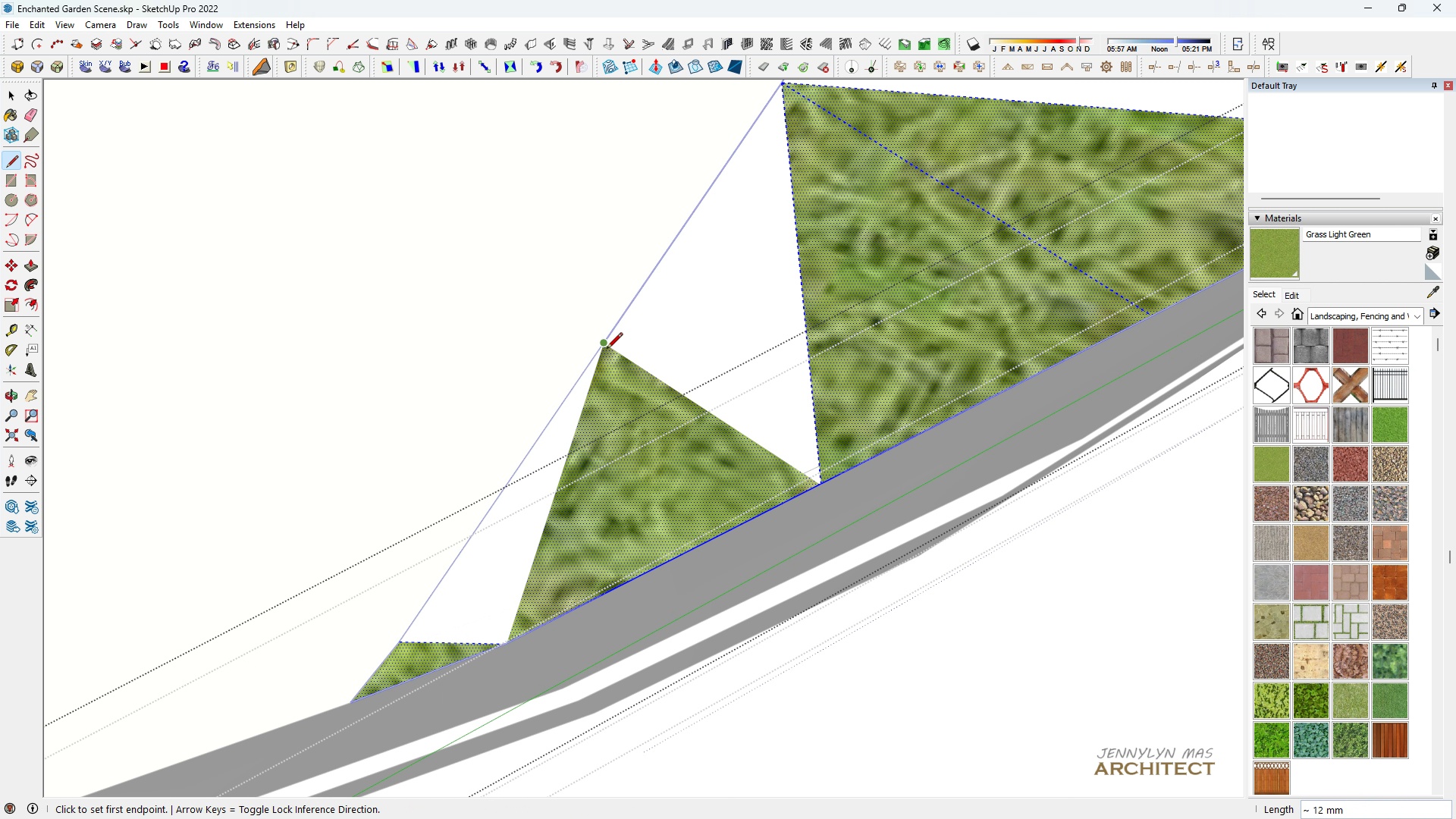 
double_click([607, 350])
 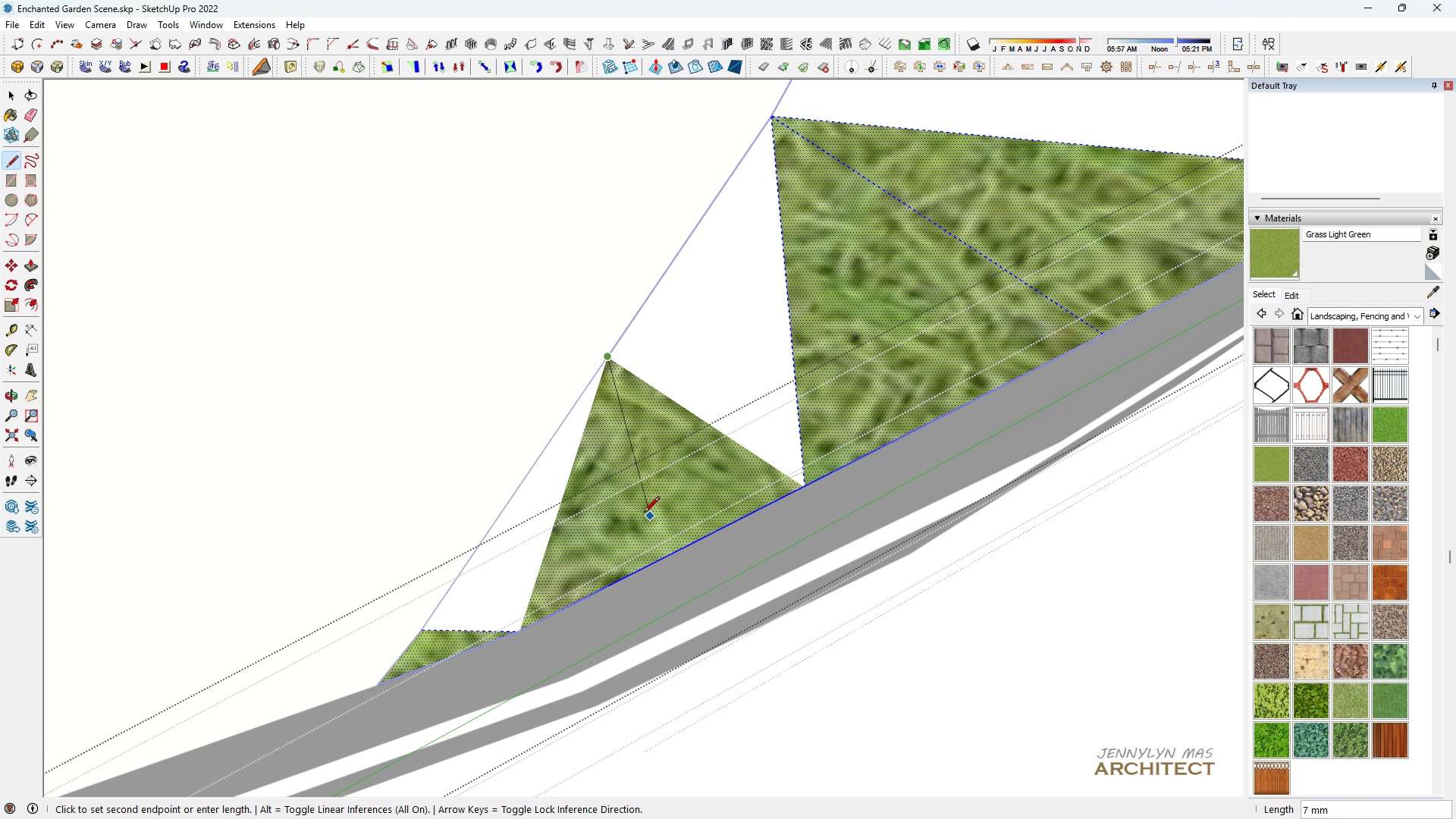 
scroll: coordinate [643, 513], scroll_direction: down, amount: 4.0
 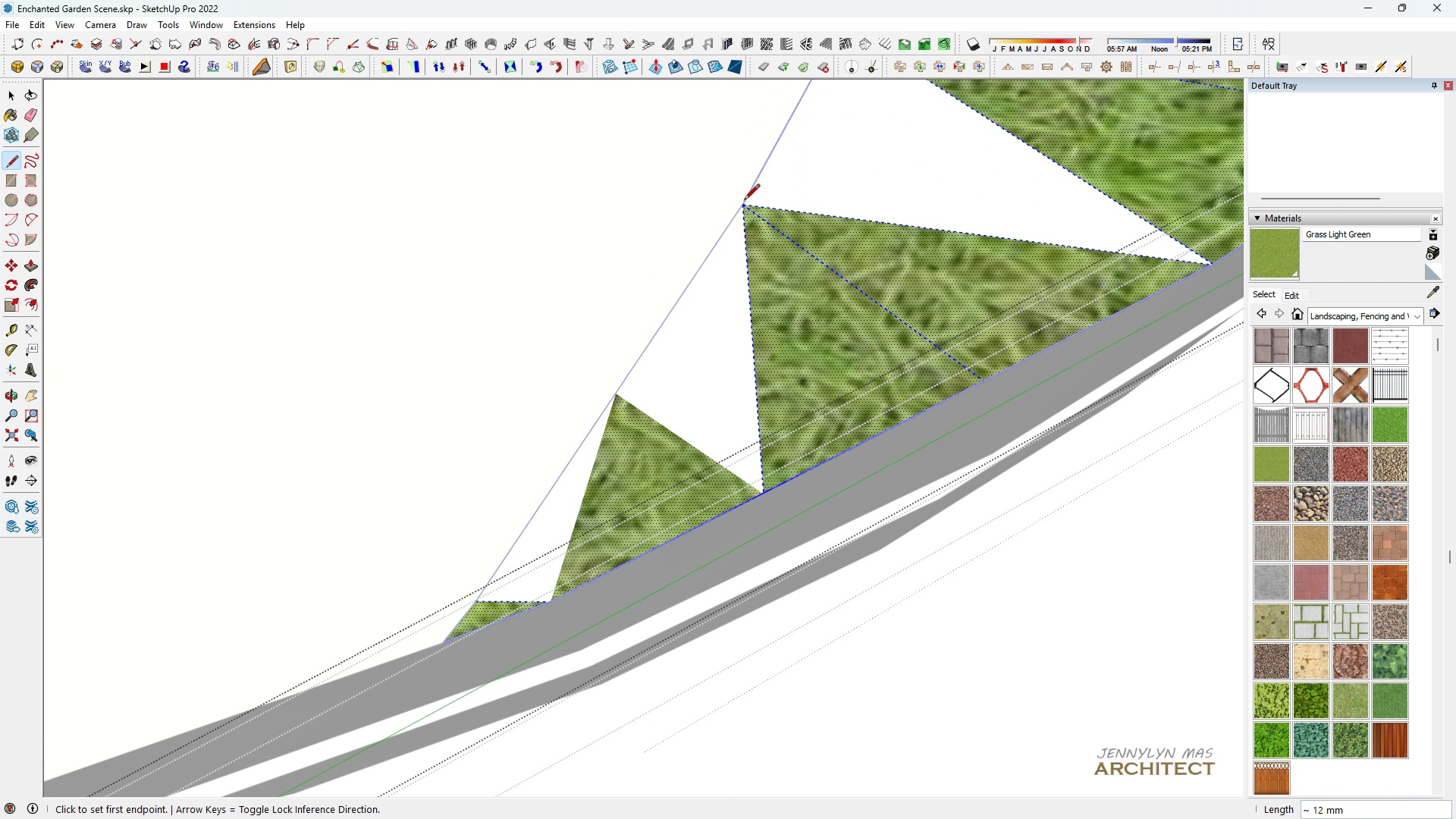 
left_click([744, 201])
 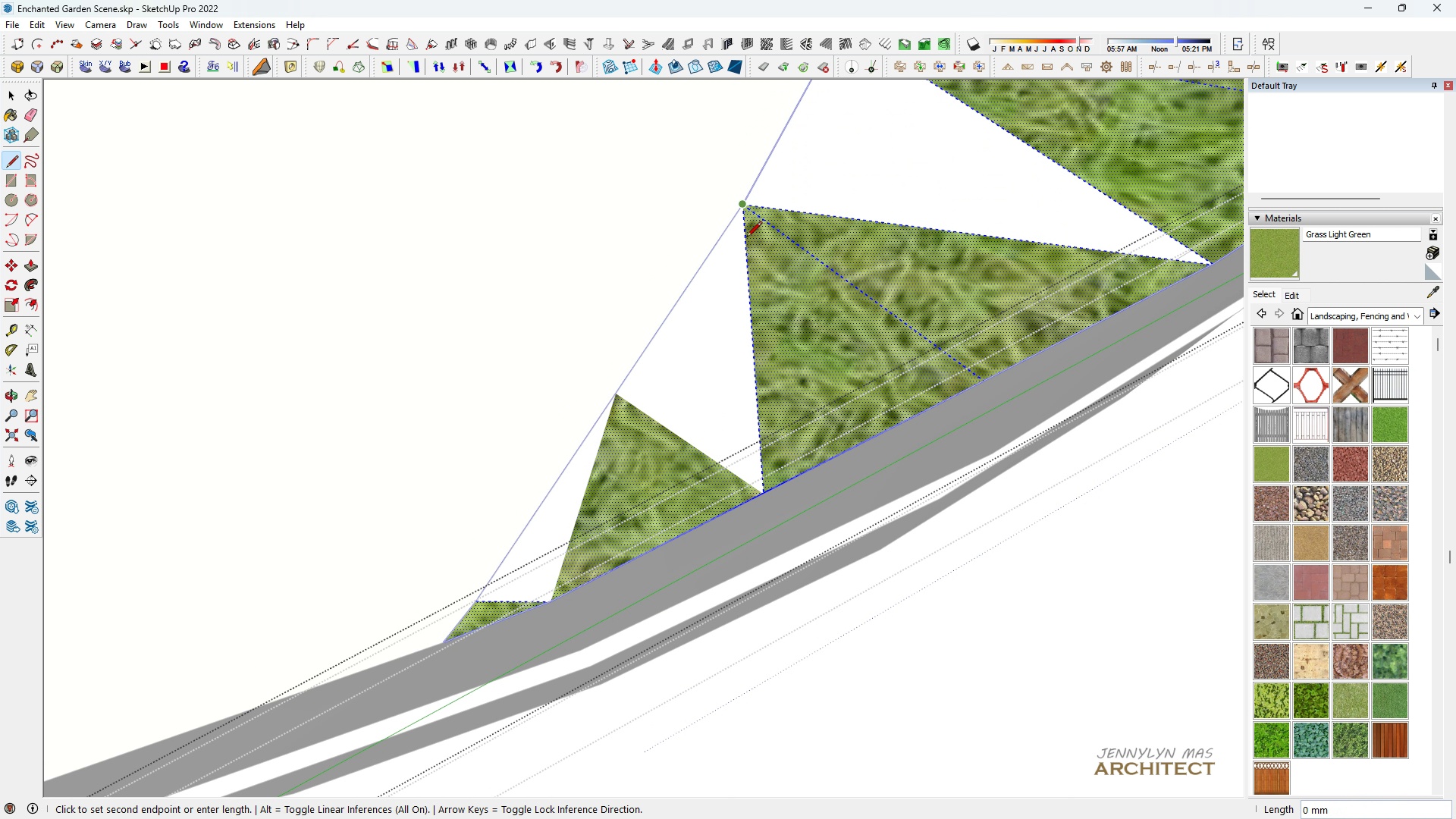 
scroll: coordinate [708, 482], scroll_direction: down, amount: 5.0
 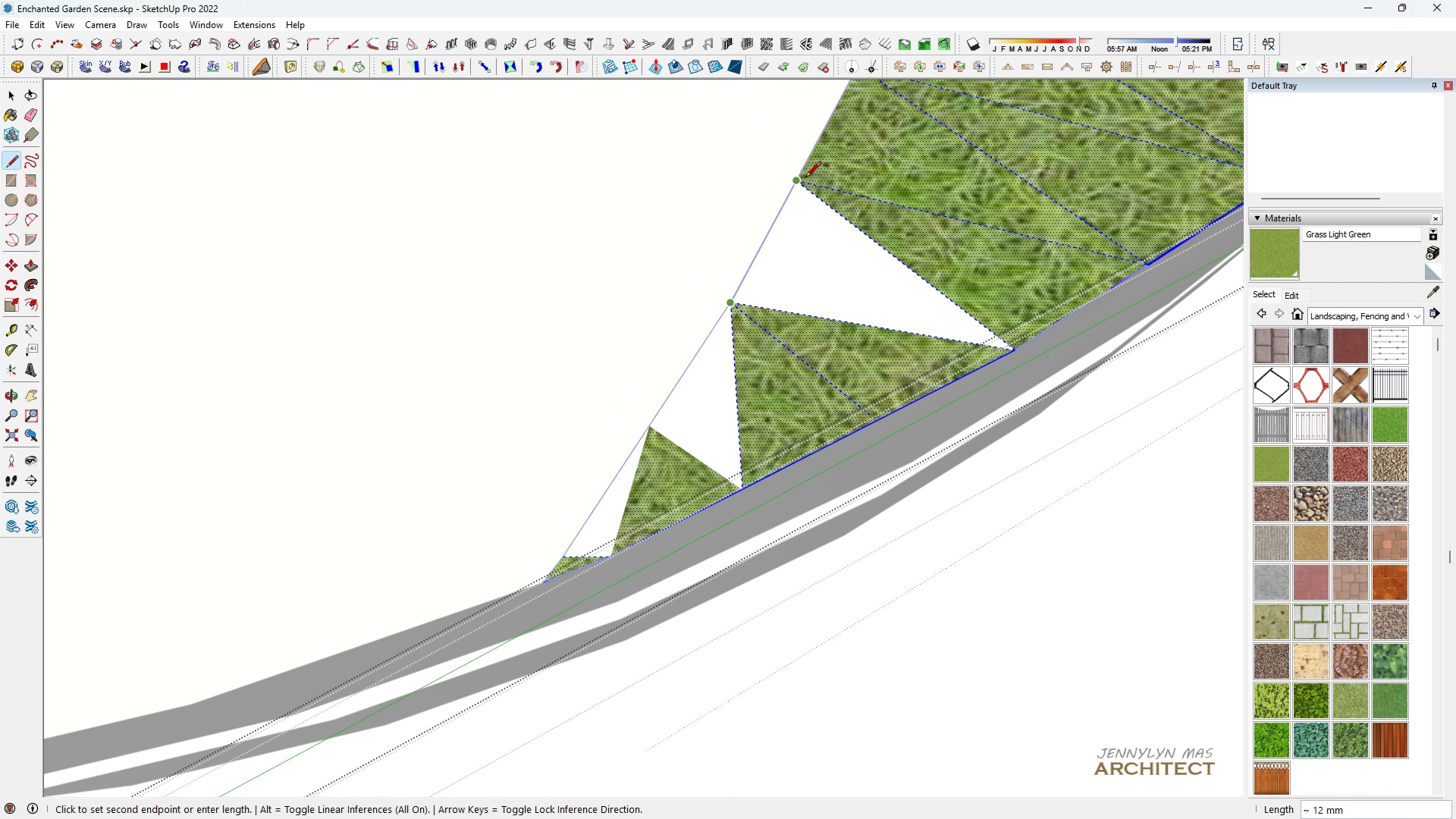 
left_click([805, 178])
 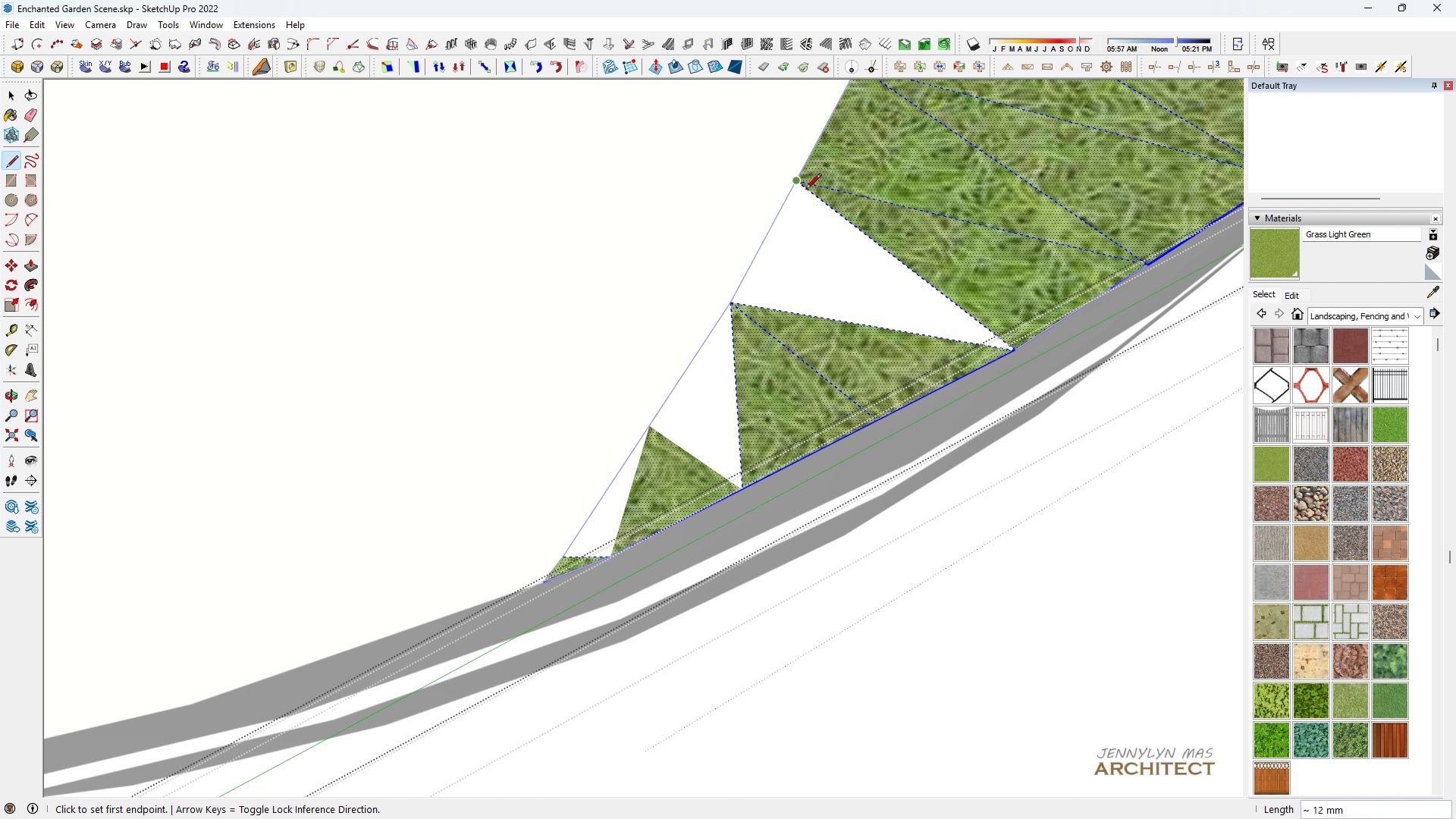 
key(Space)
 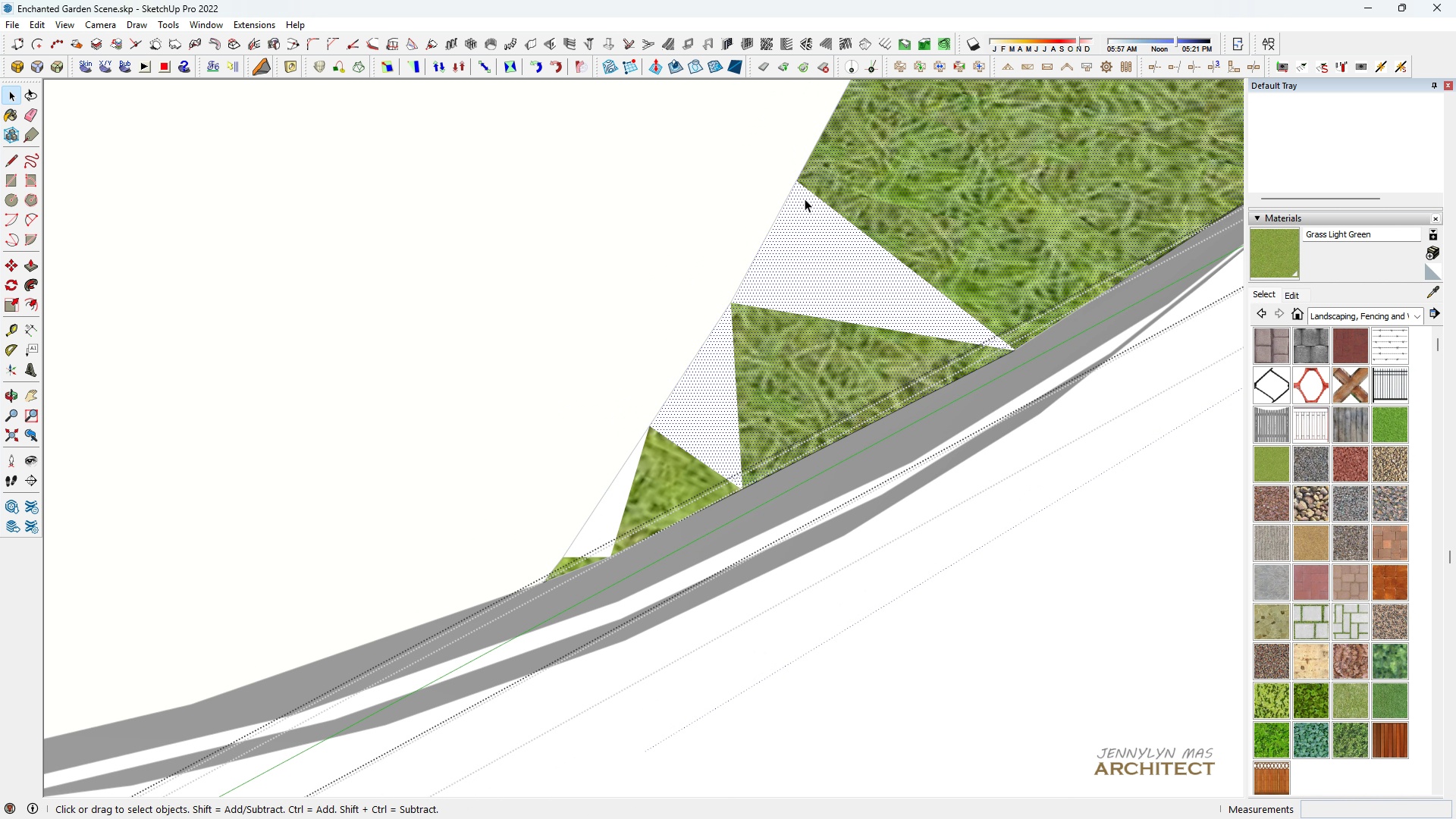 
triple_click([805, 199])
 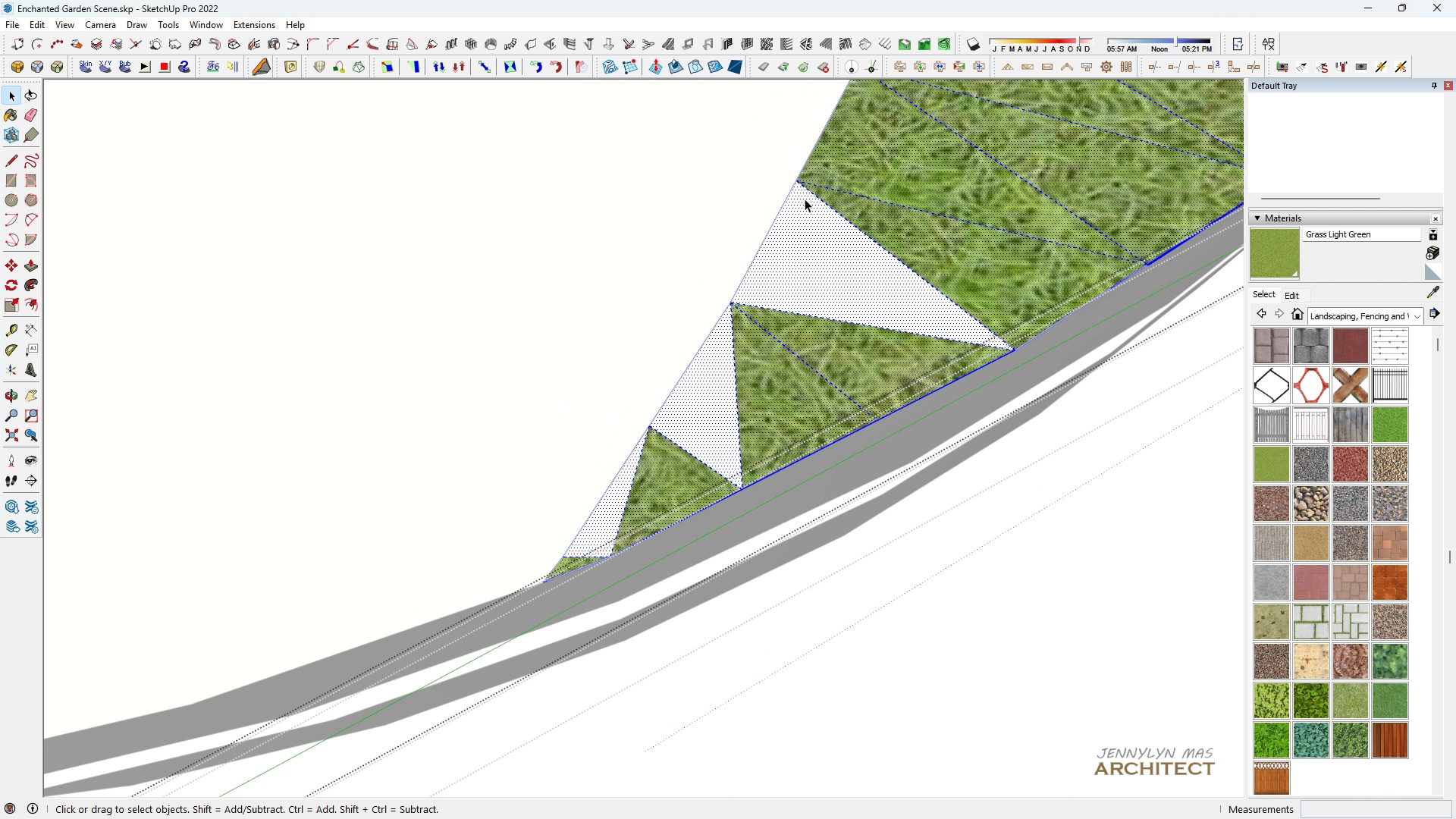 
triple_click([805, 199])
 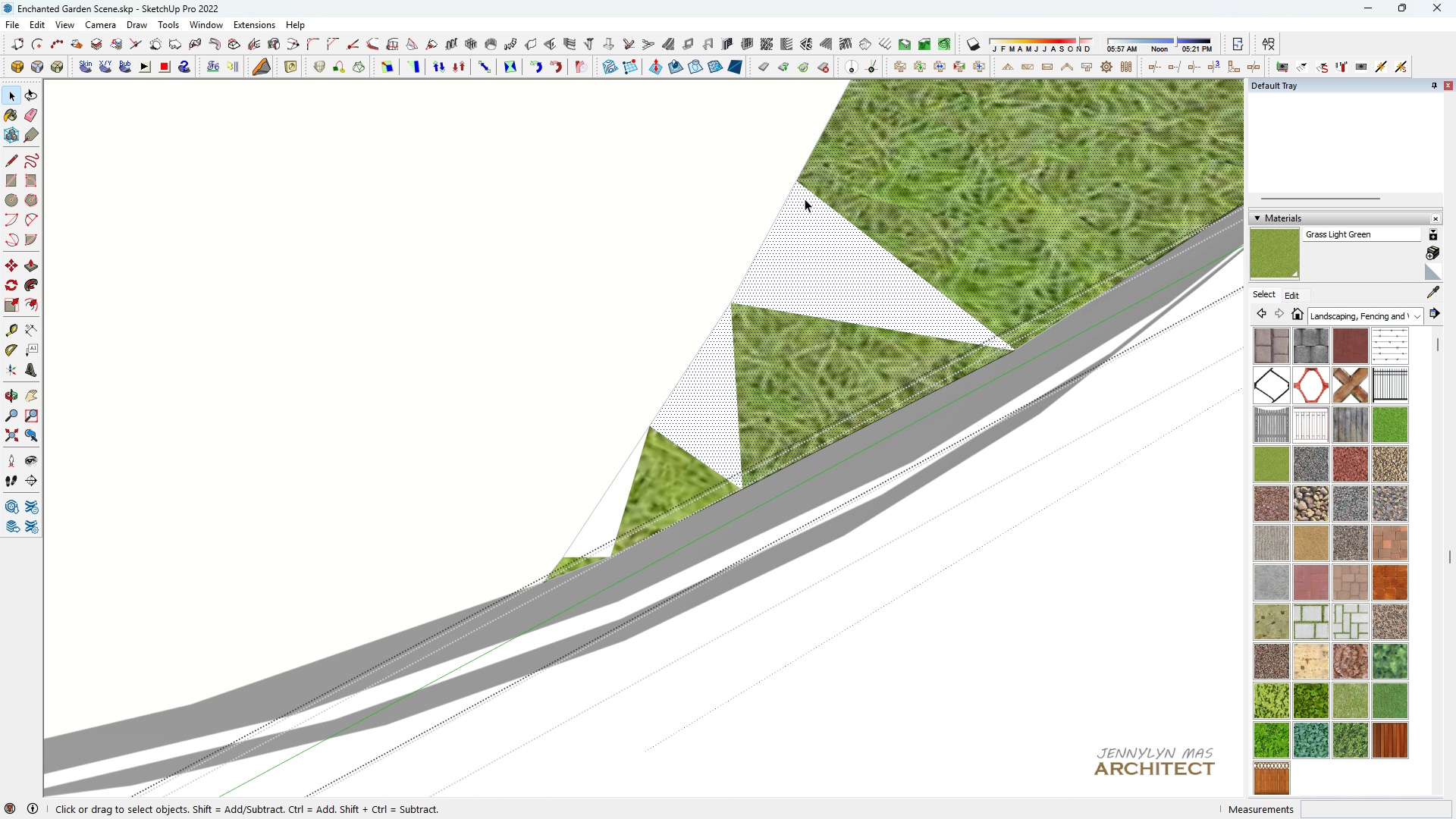 
key(Space)
 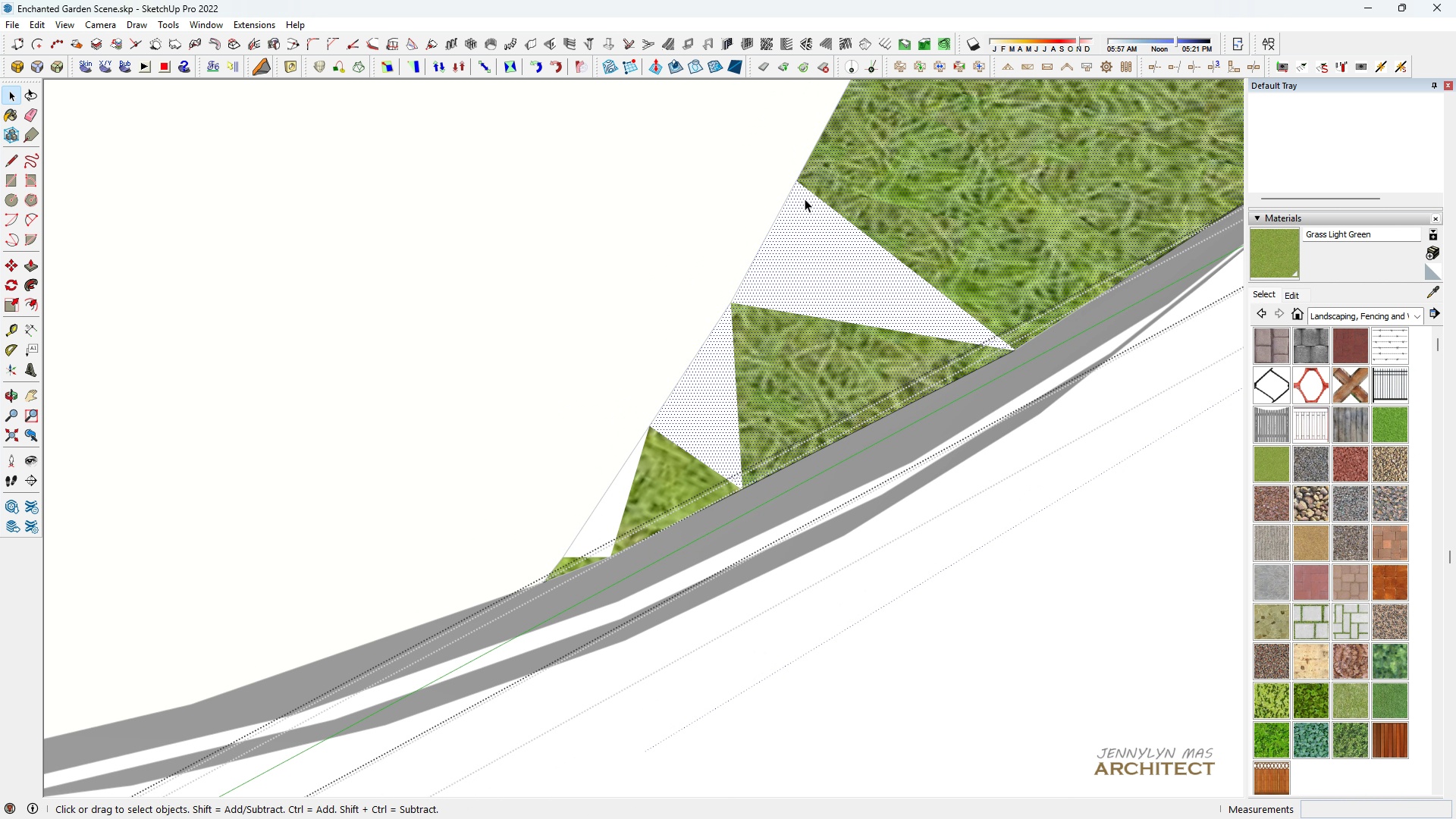 
key(N)
 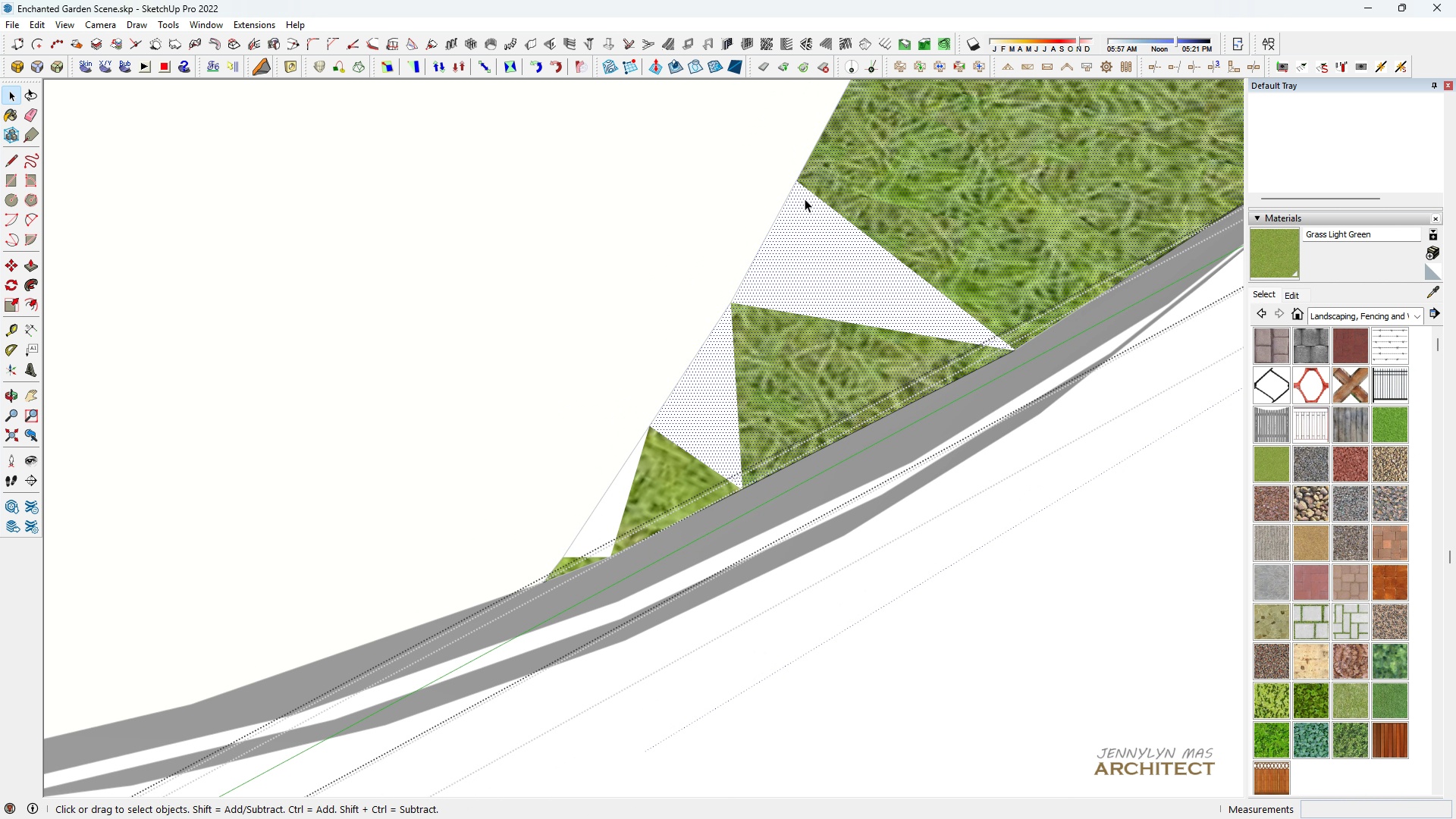 
left_click([805, 199])
 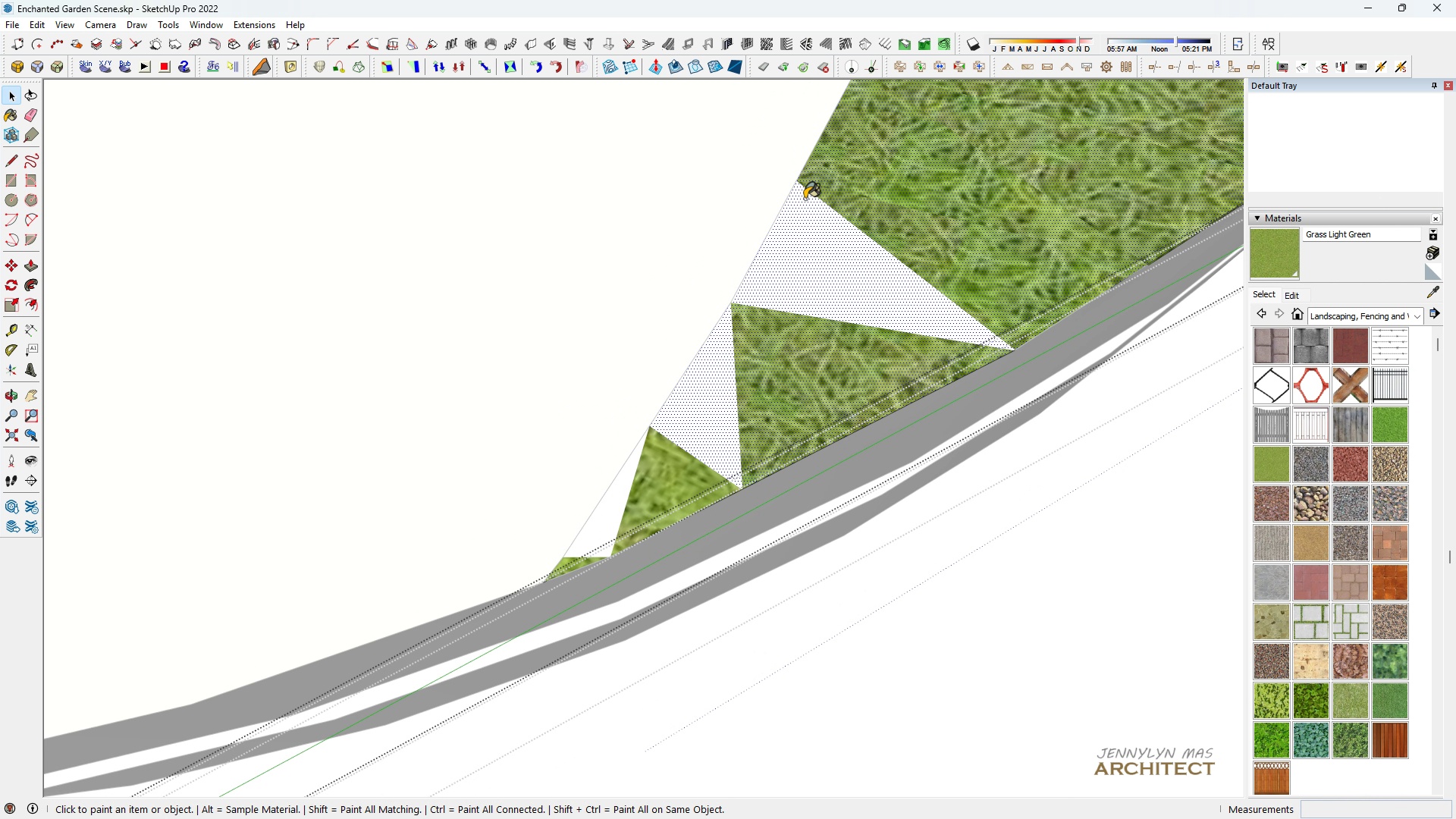 
key(B)
 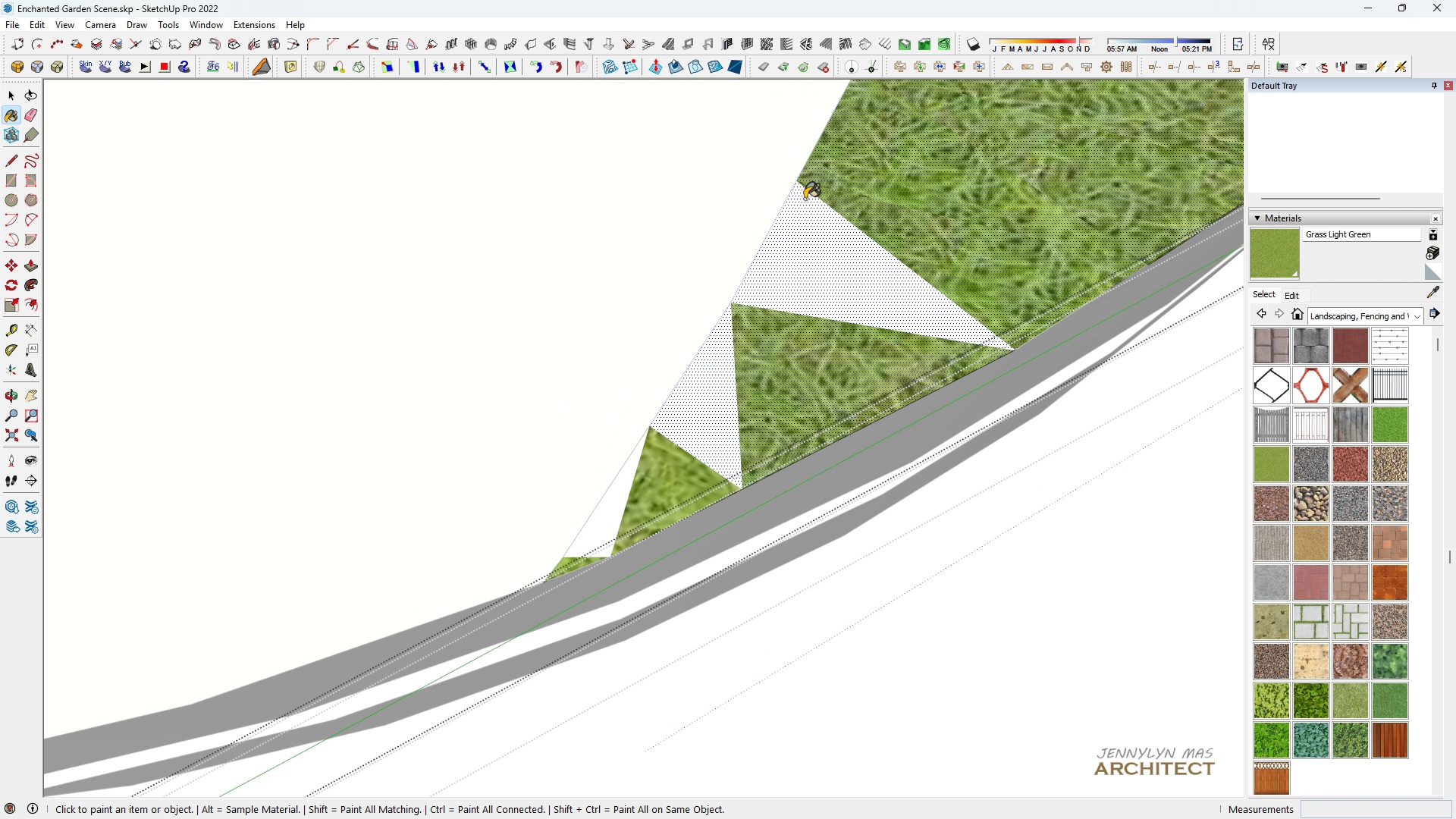 
double_click([805, 199])
 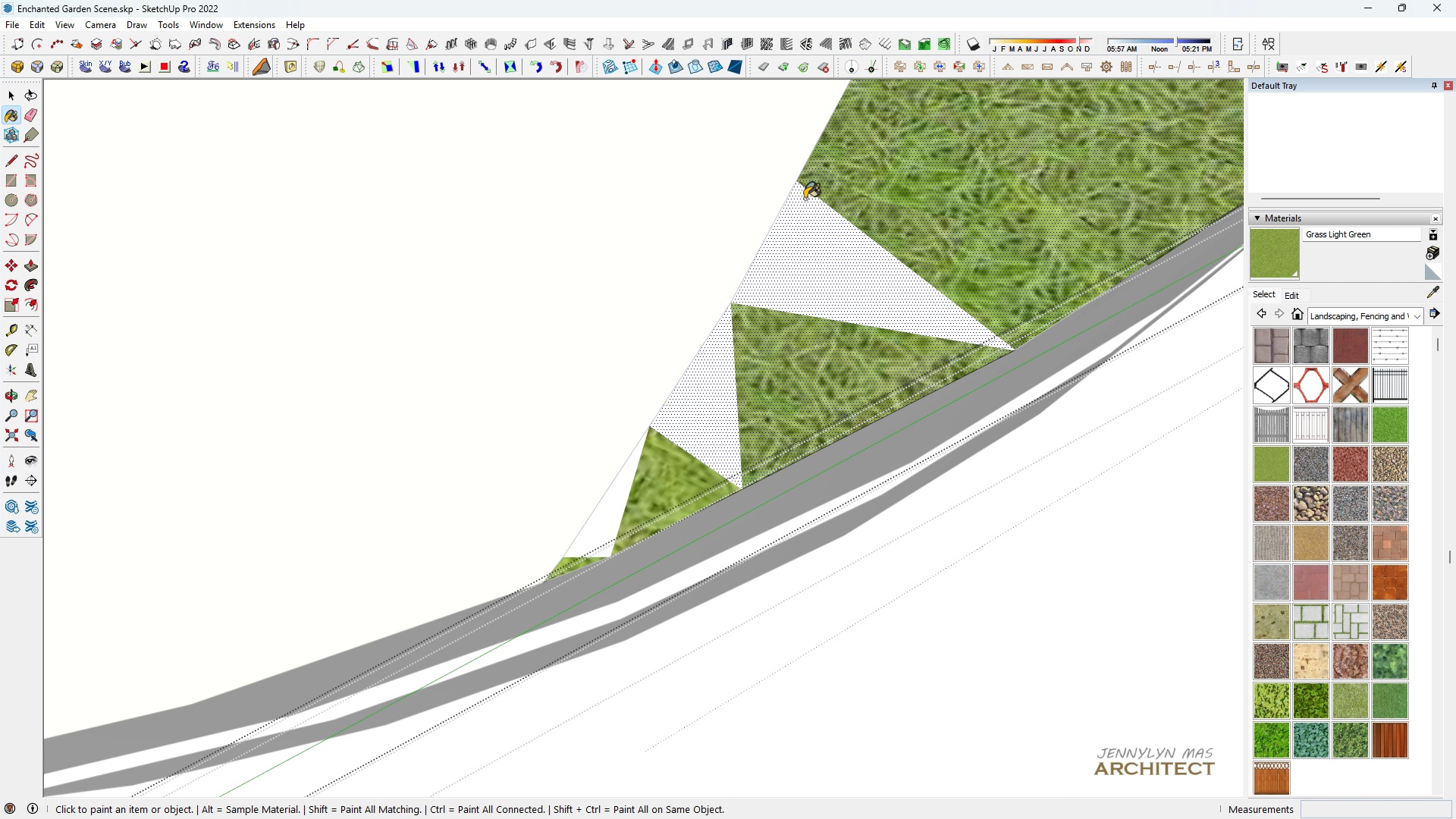 
triple_click([805, 199])
 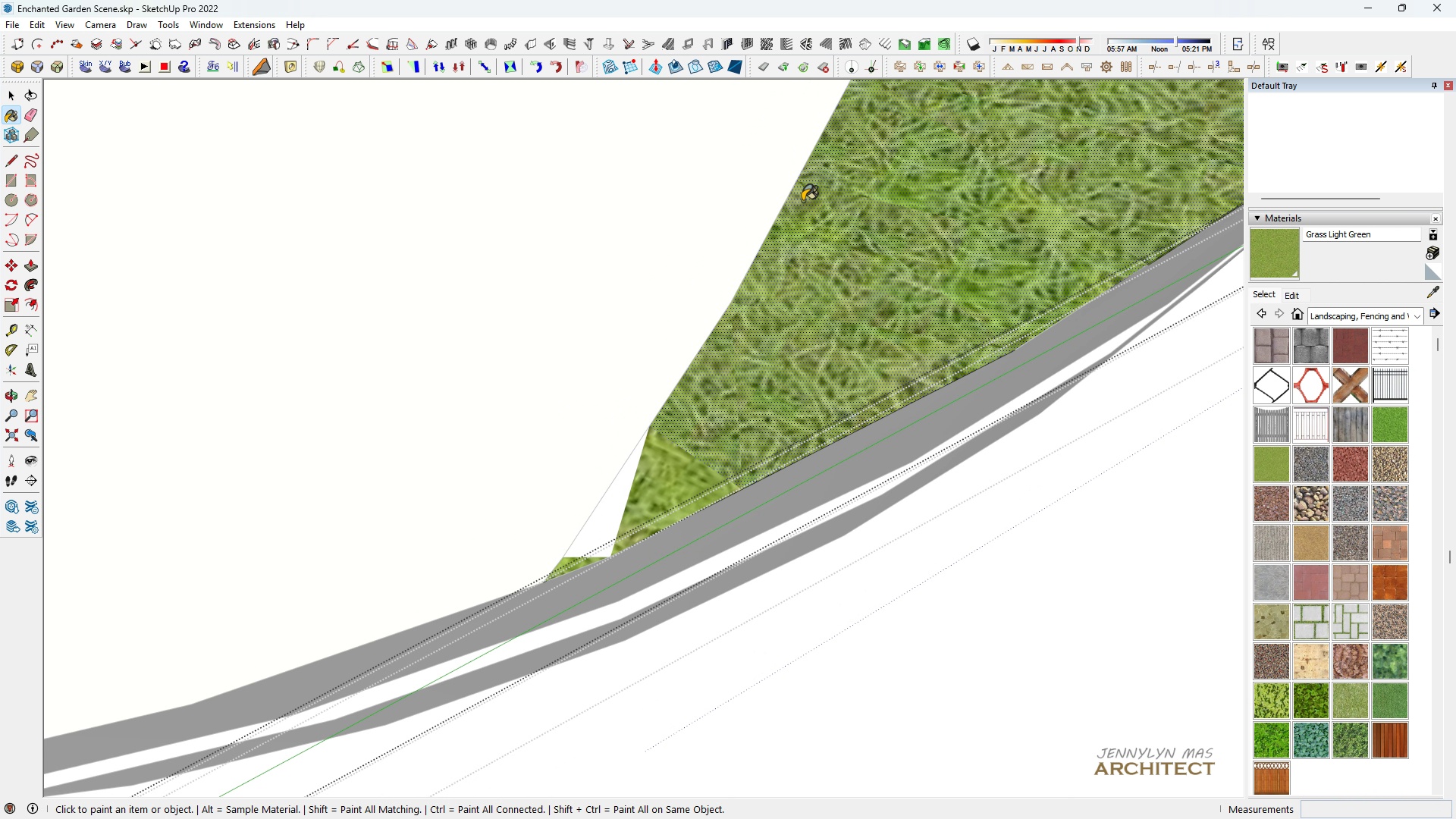 
triple_click([805, 199])
 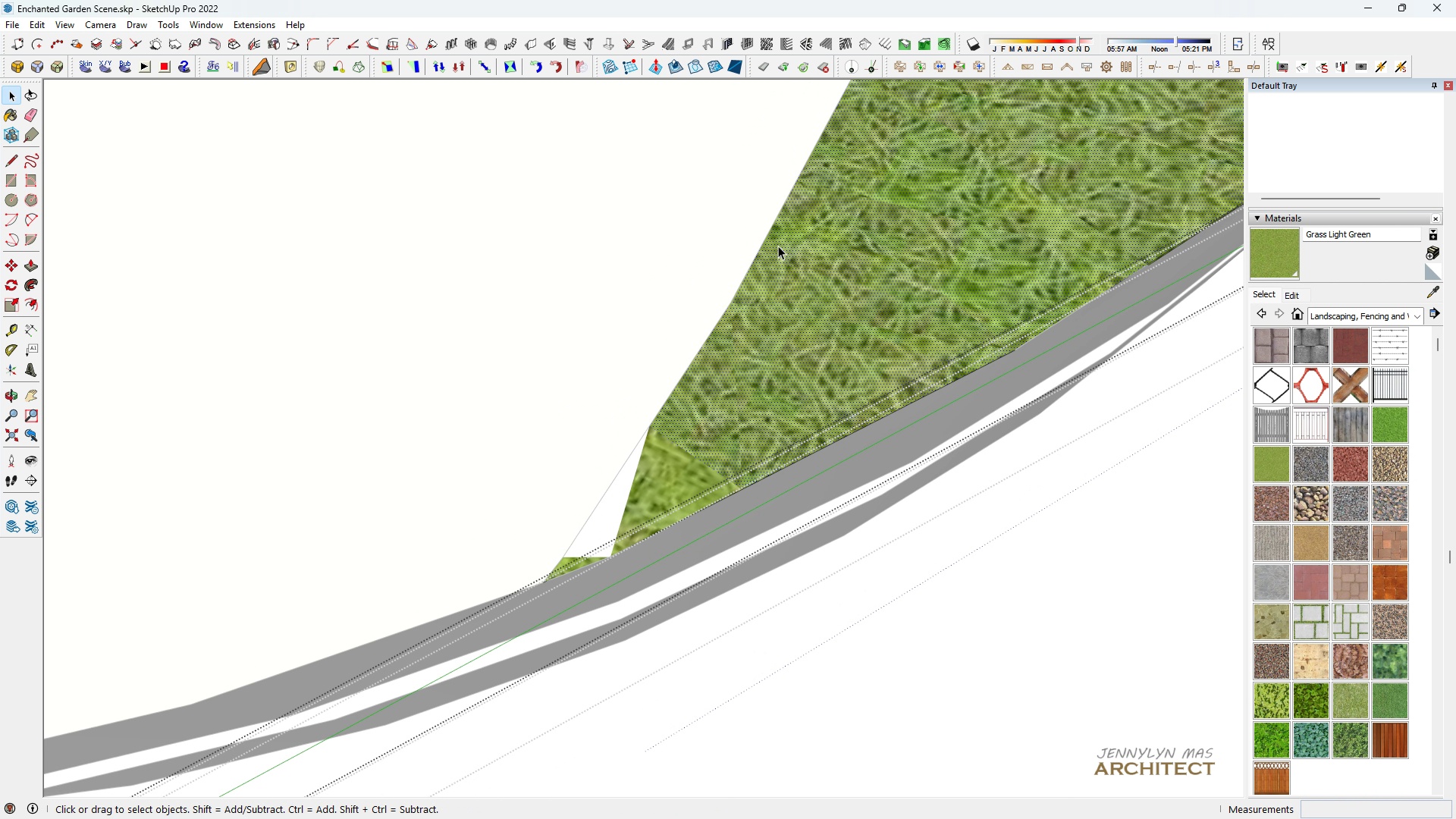 
key(Space)
 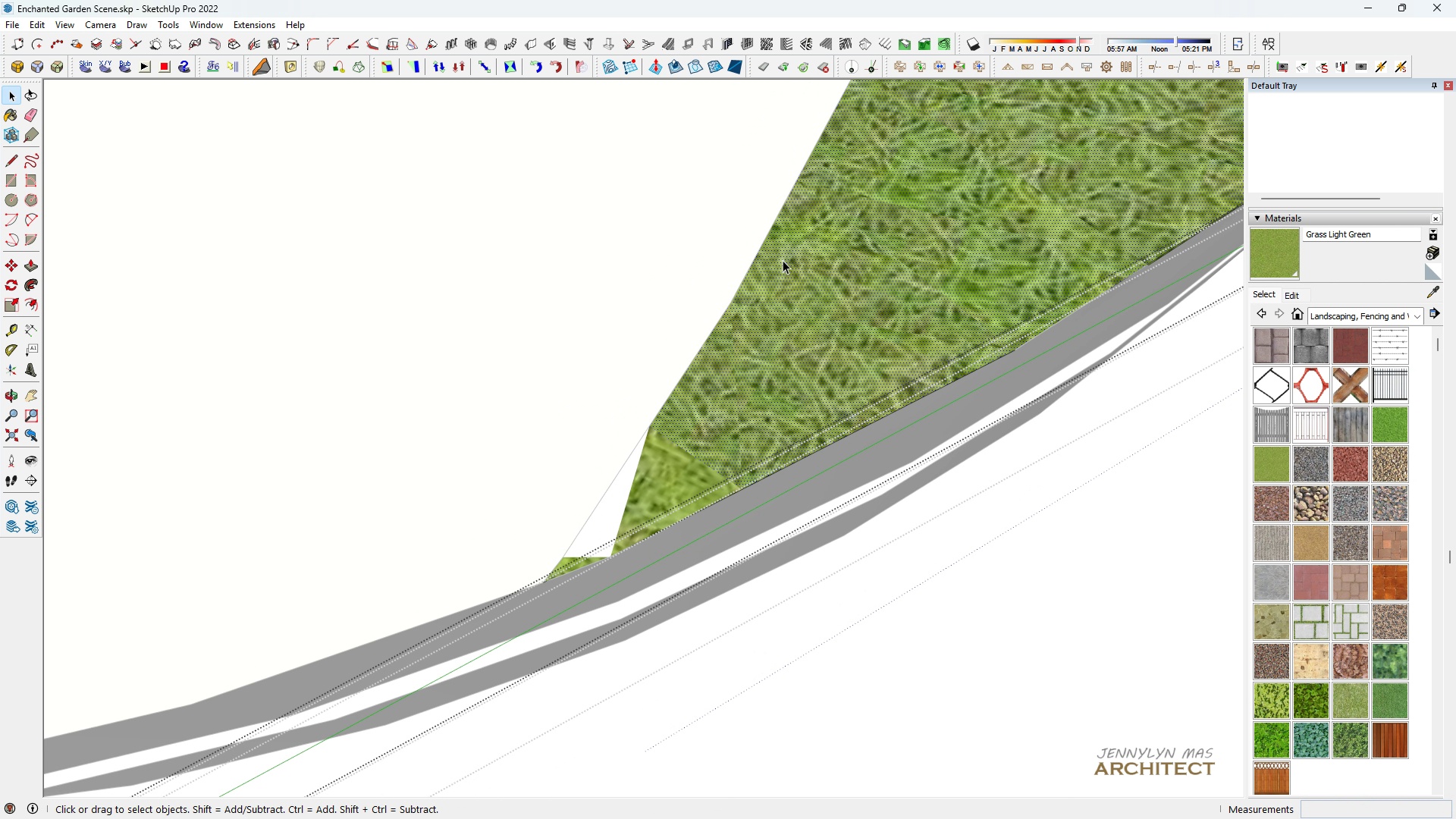 
double_click([783, 260])
 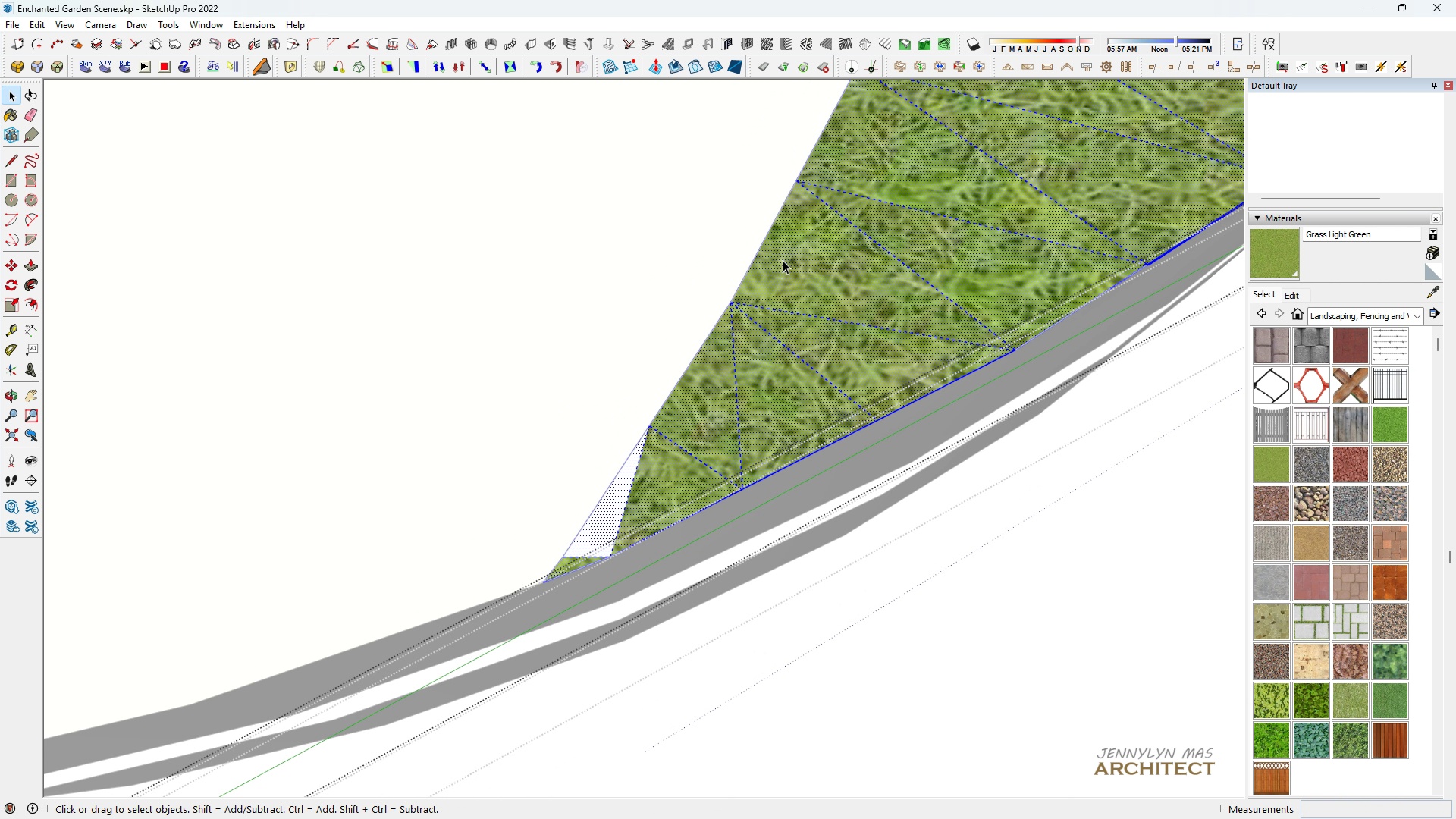 
triple_click([783, 260])
 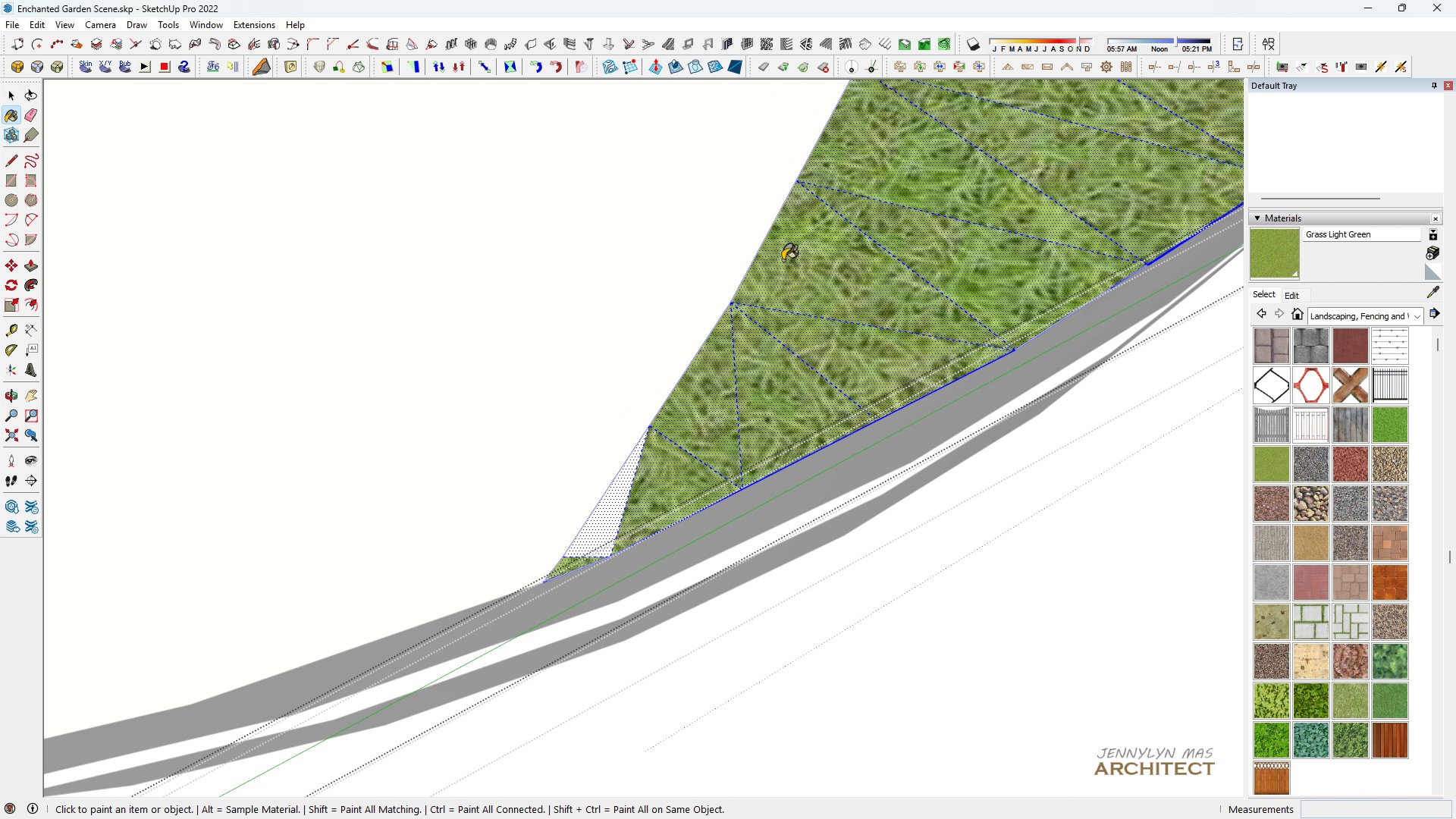 
key(B)
 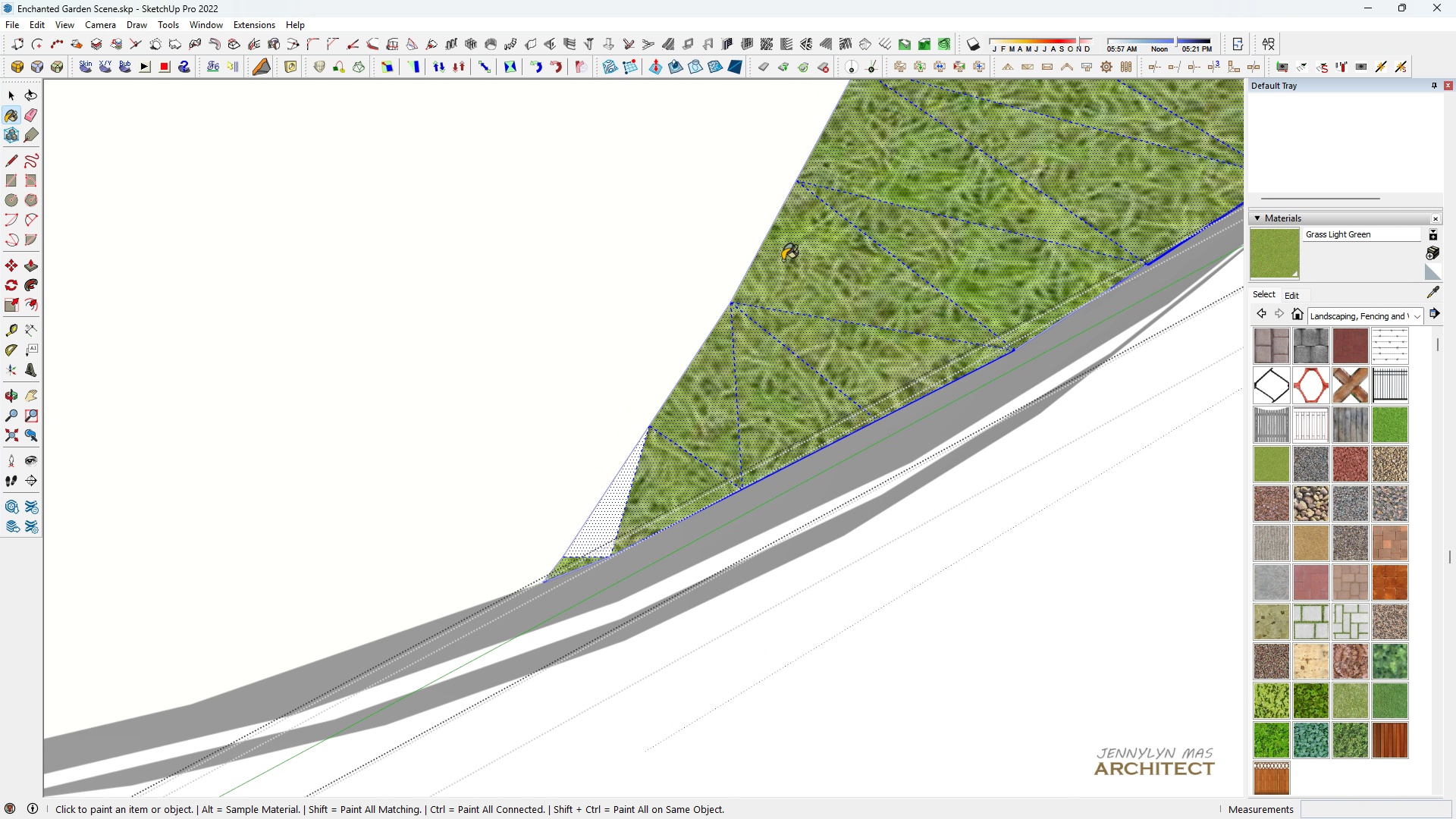 
triple_click([783, 260])
 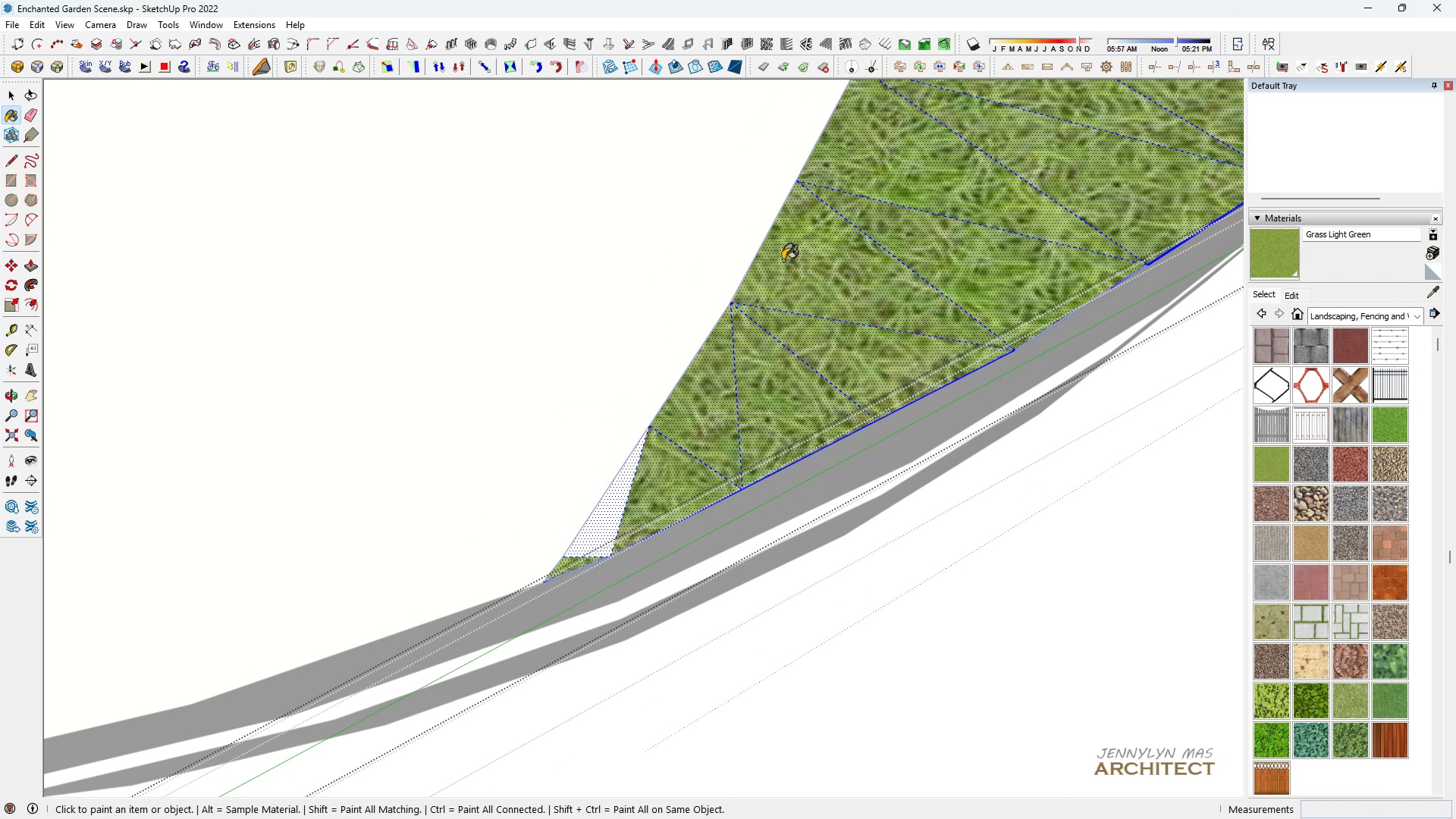 
triple_click([783, 260])
 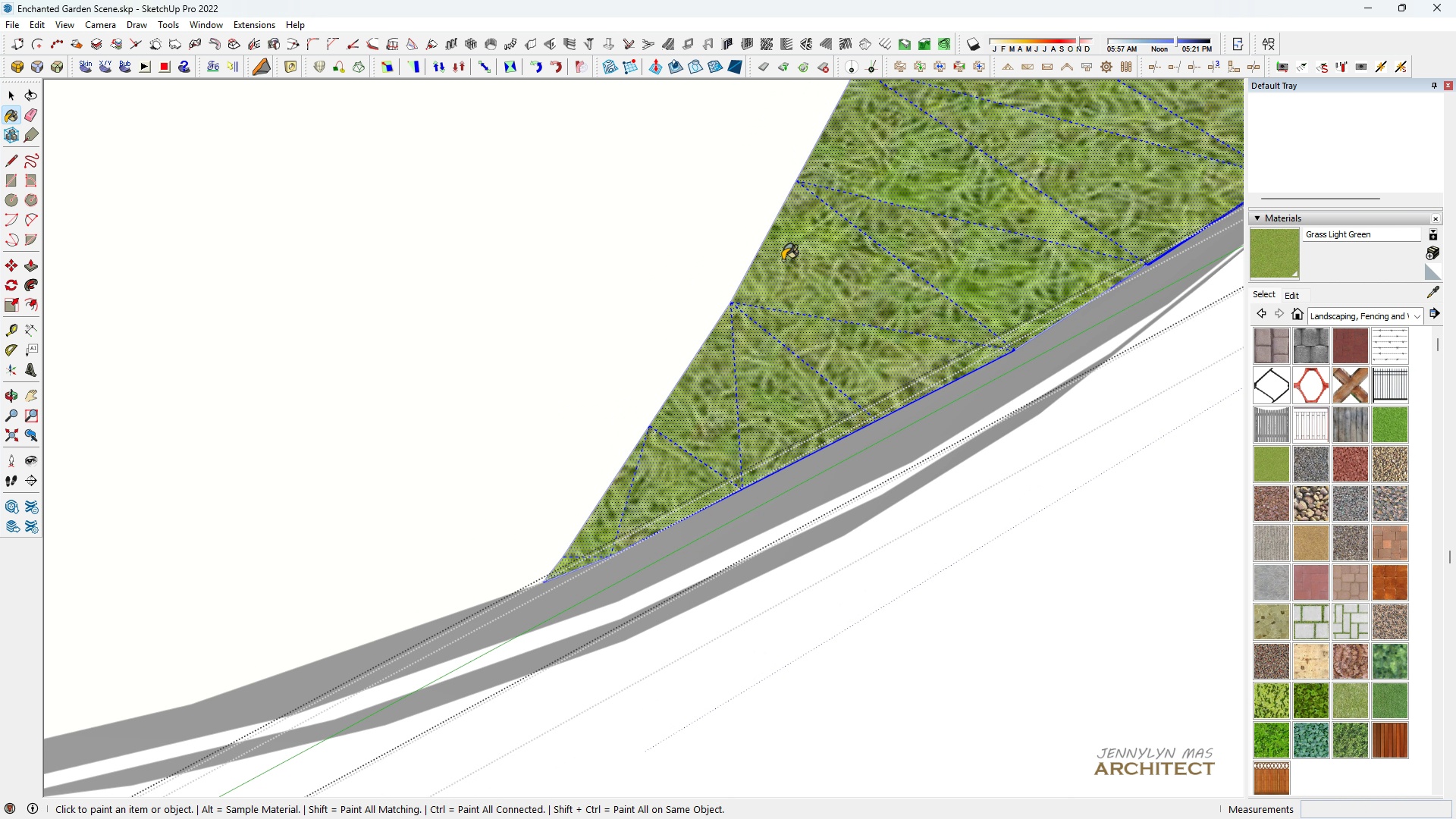 
triple_click([783, 260])
 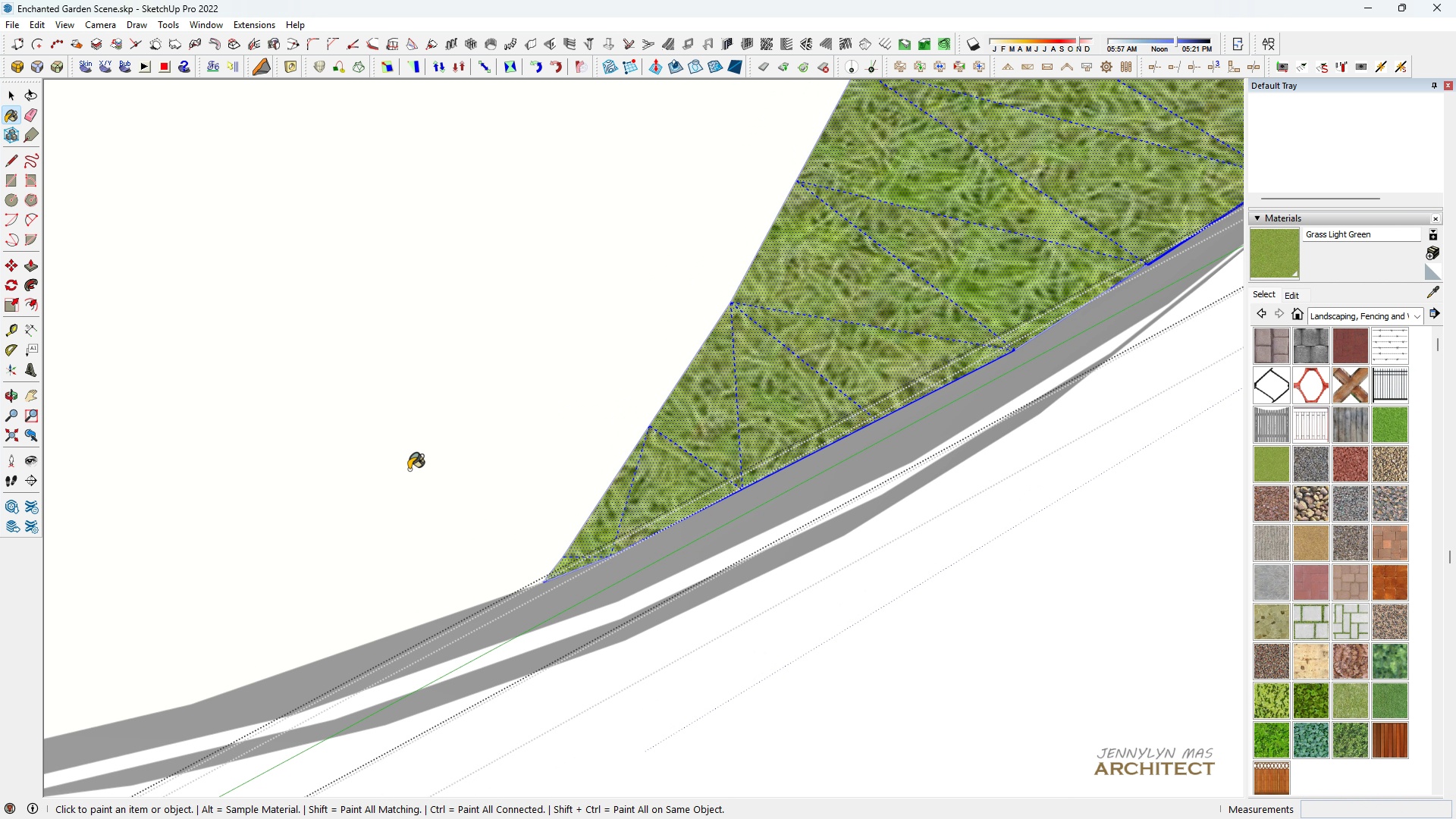 
type( hhhhh )
 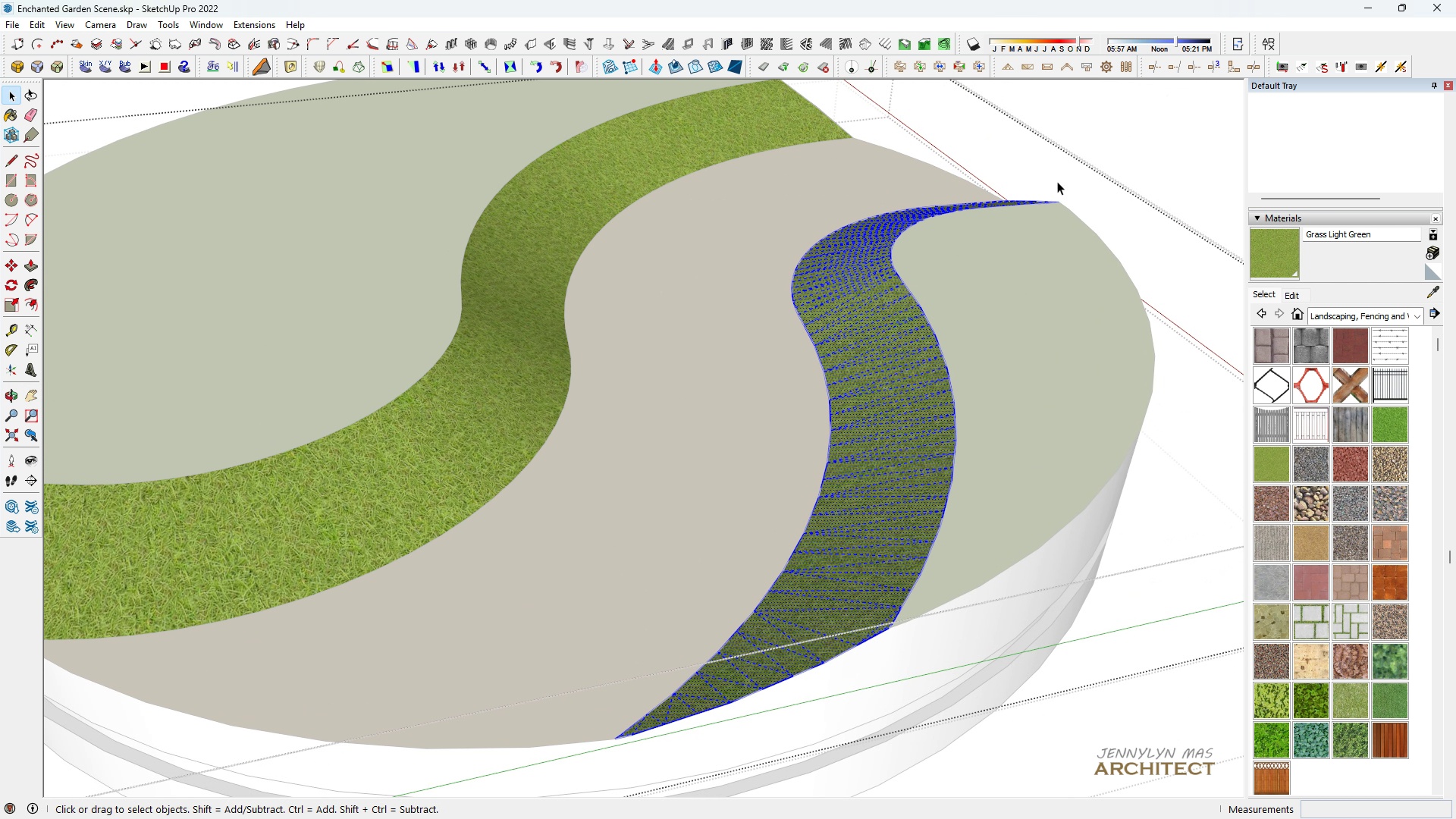 
scroll: coordinate [734, 184], scroll_direction: down, amount: 17.0
 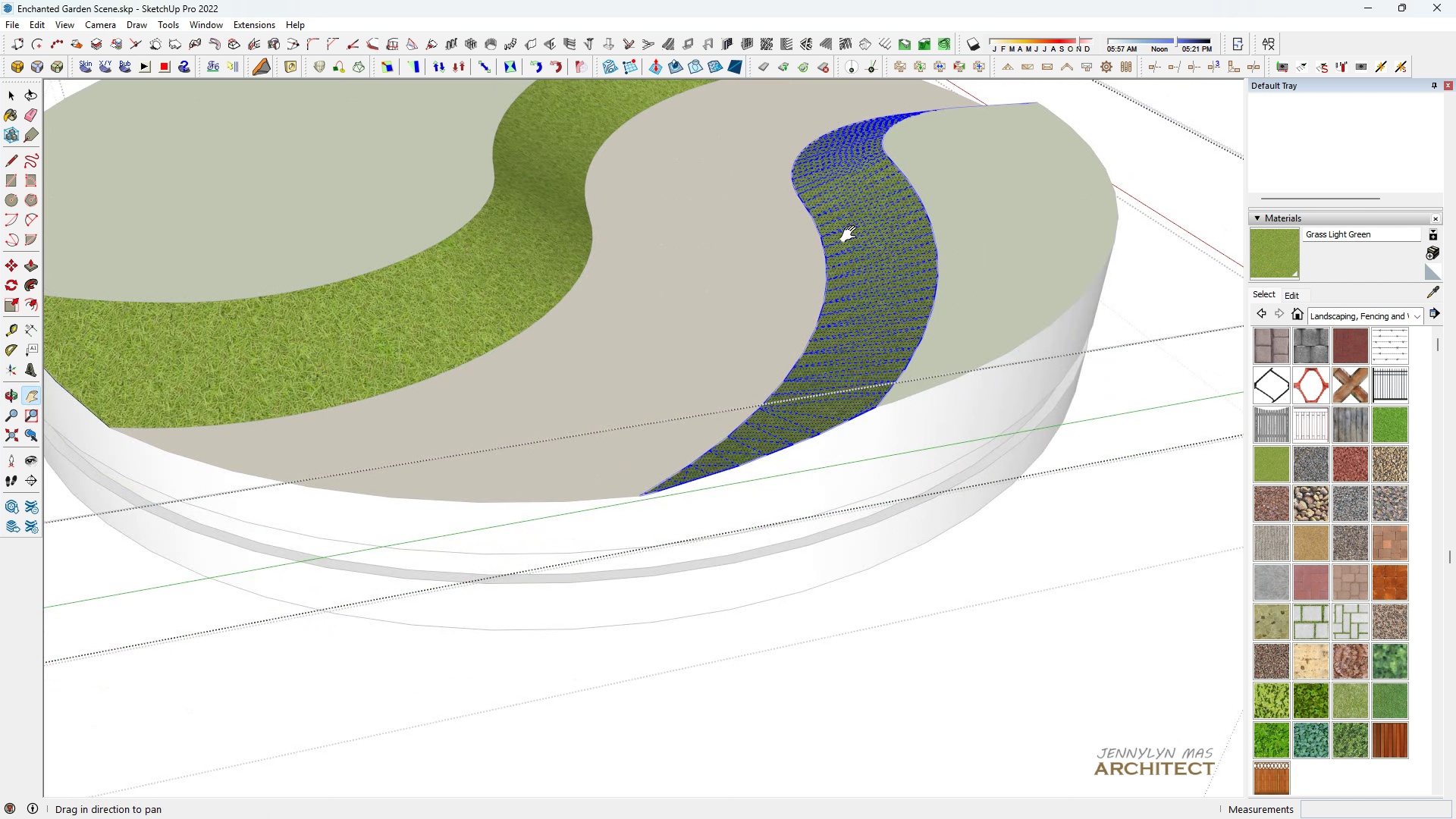 
left_click_drag(start_coordinate=[852, 224], to_coordinate=[858, 358])
 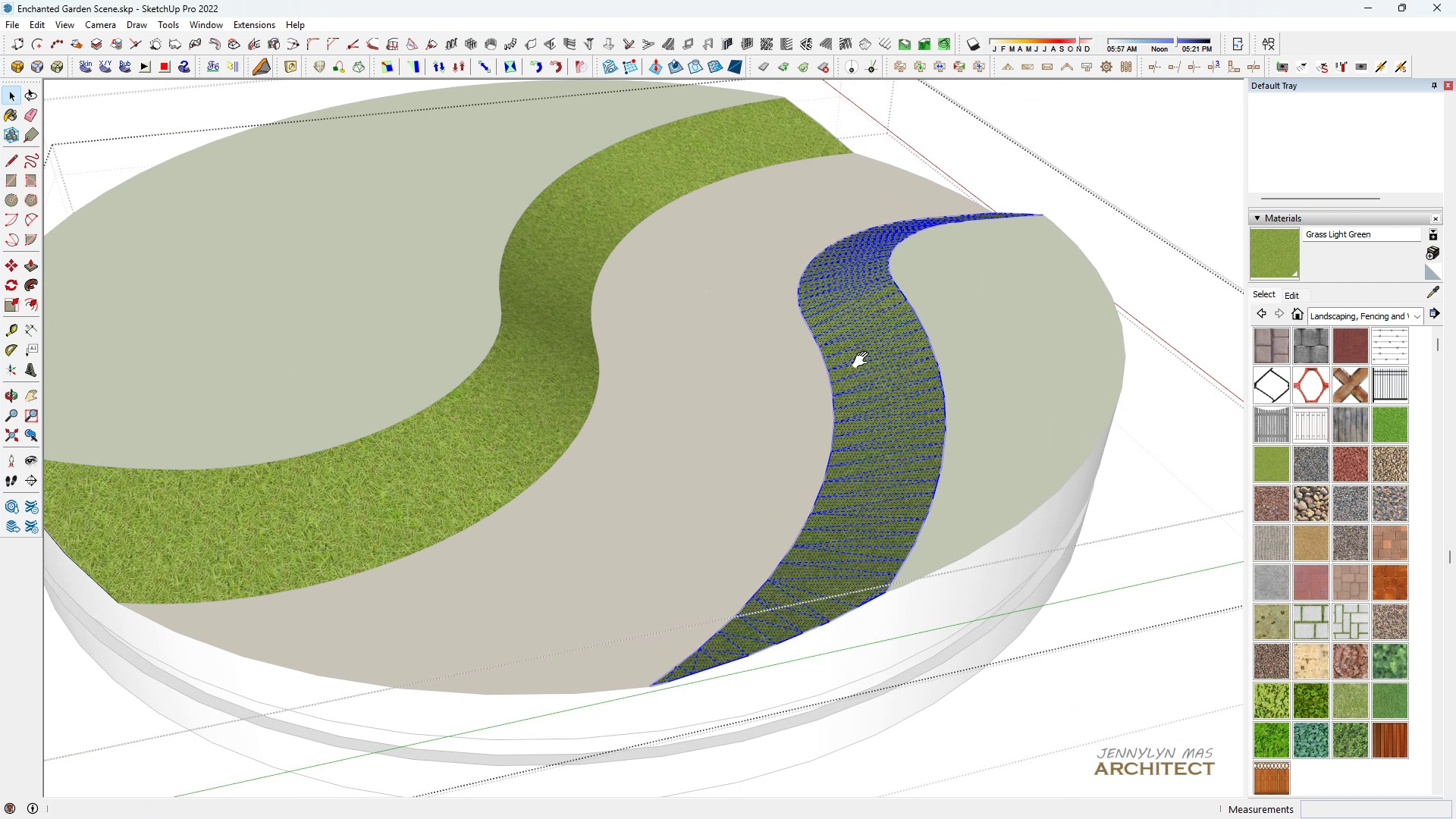 
scroll: coordinate [864, 360], scroll_direction: up, amount: 1.0
 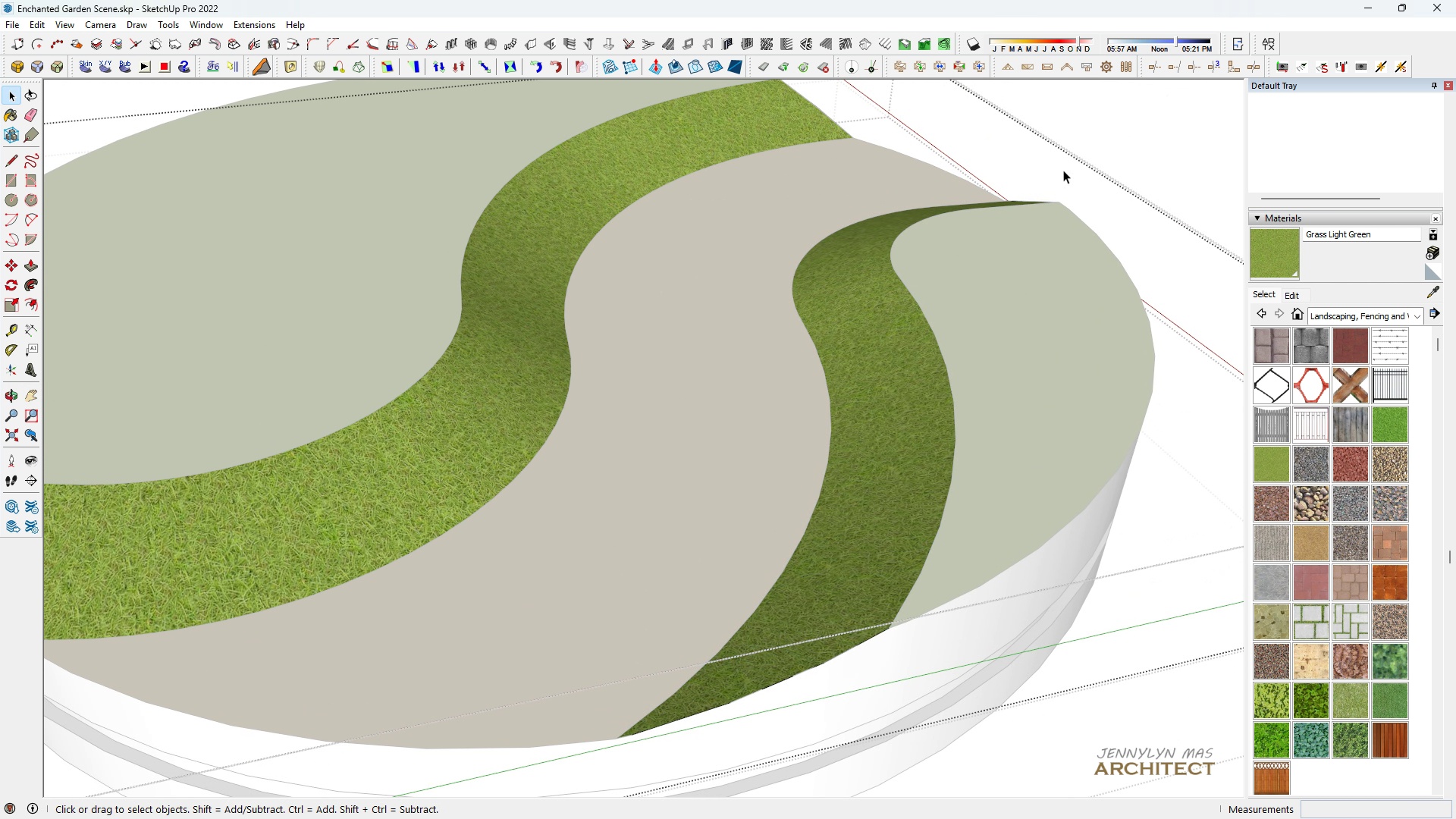 
double_click([1065, 171])
 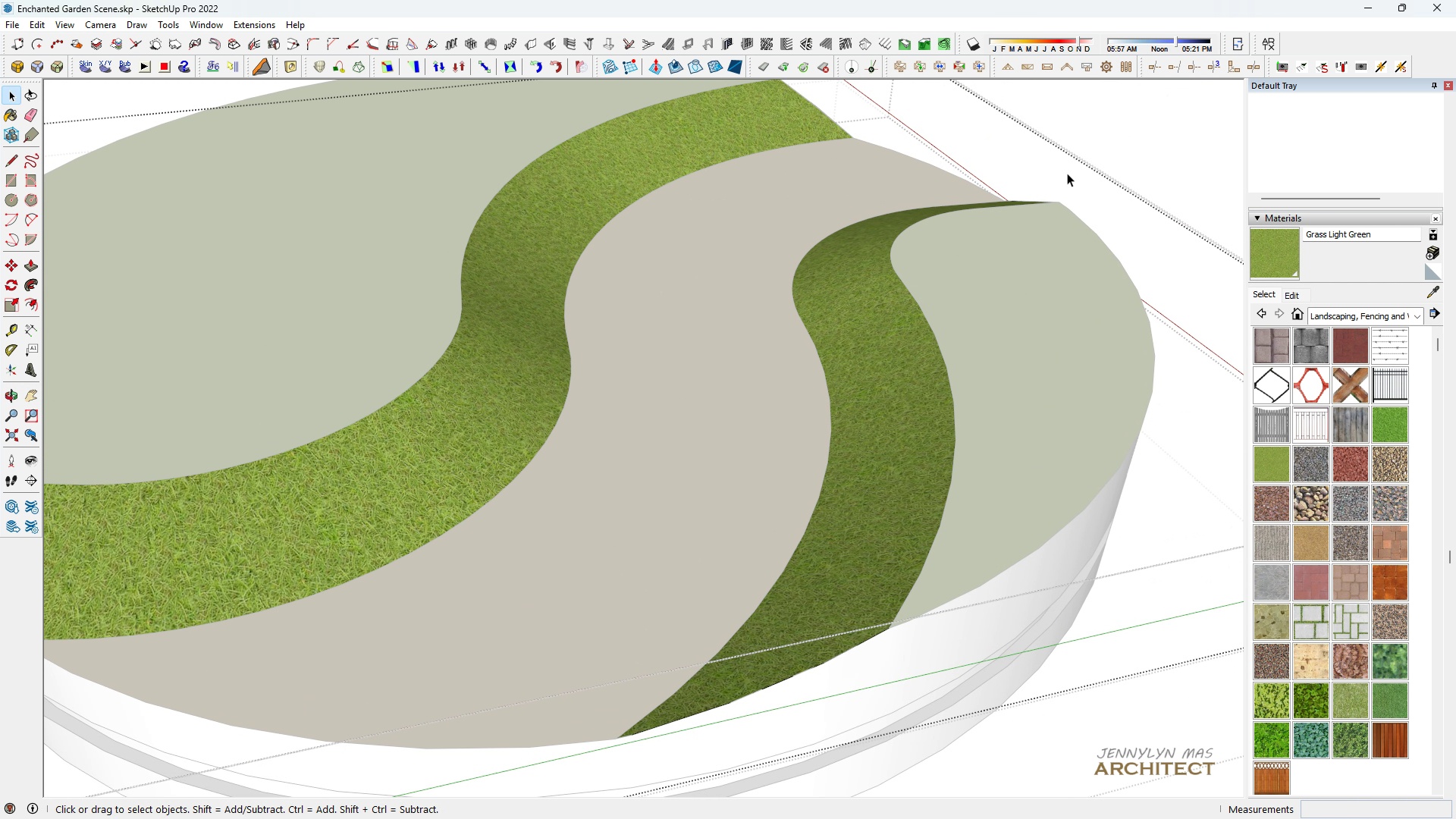 
triple_click([1067, 173])
 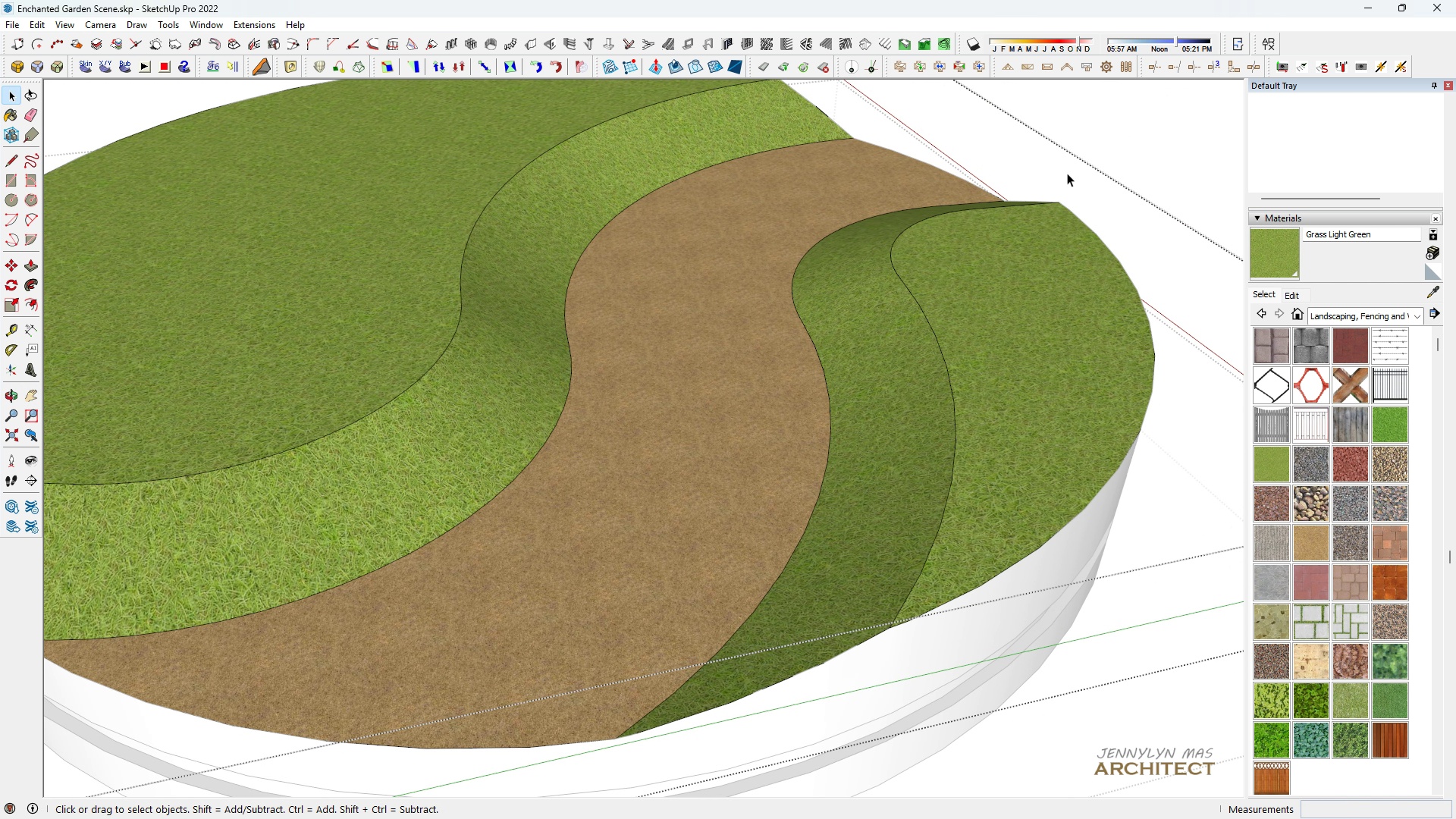 
triple_click([1067, 173])
 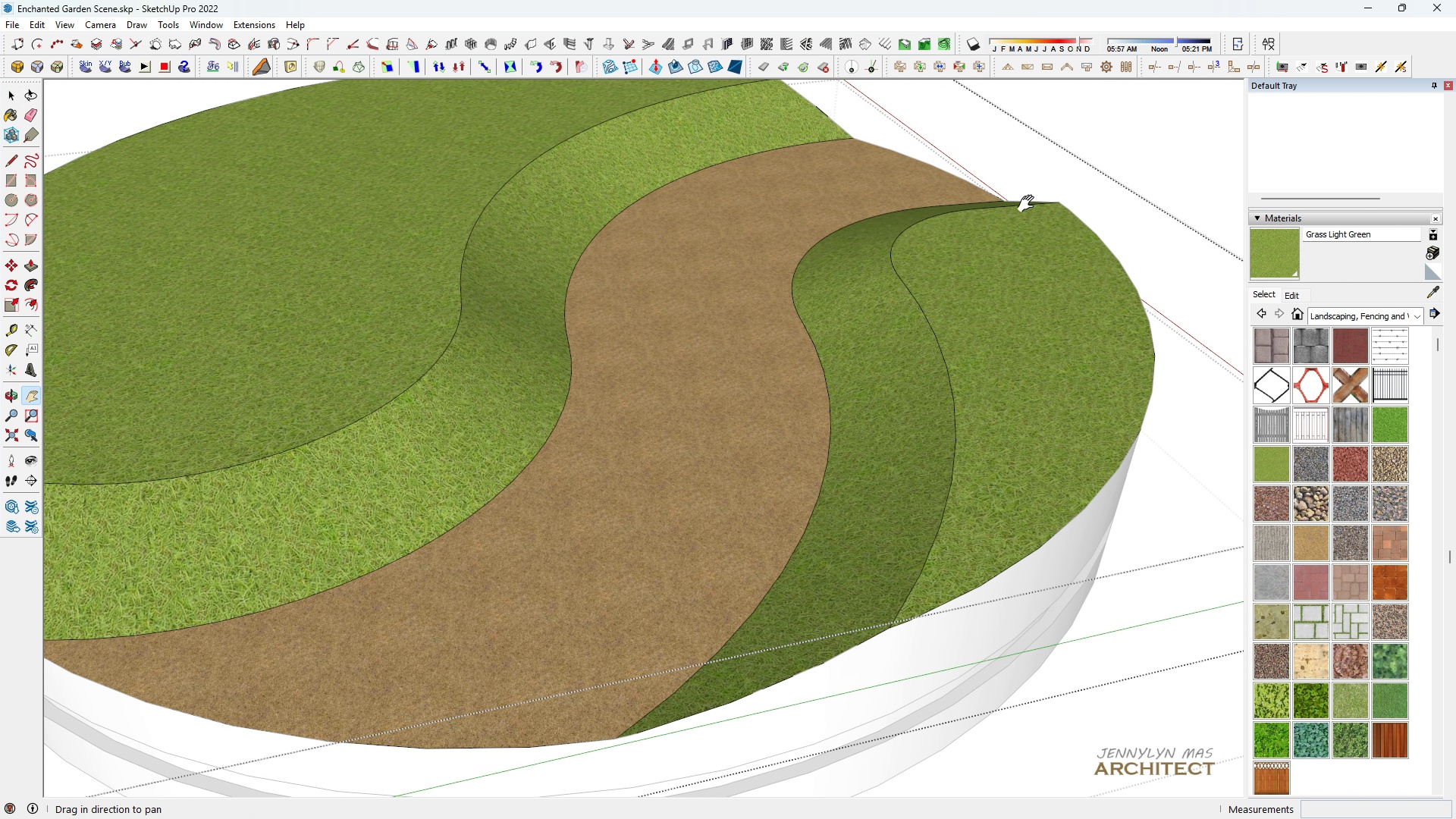 
type(hh)
 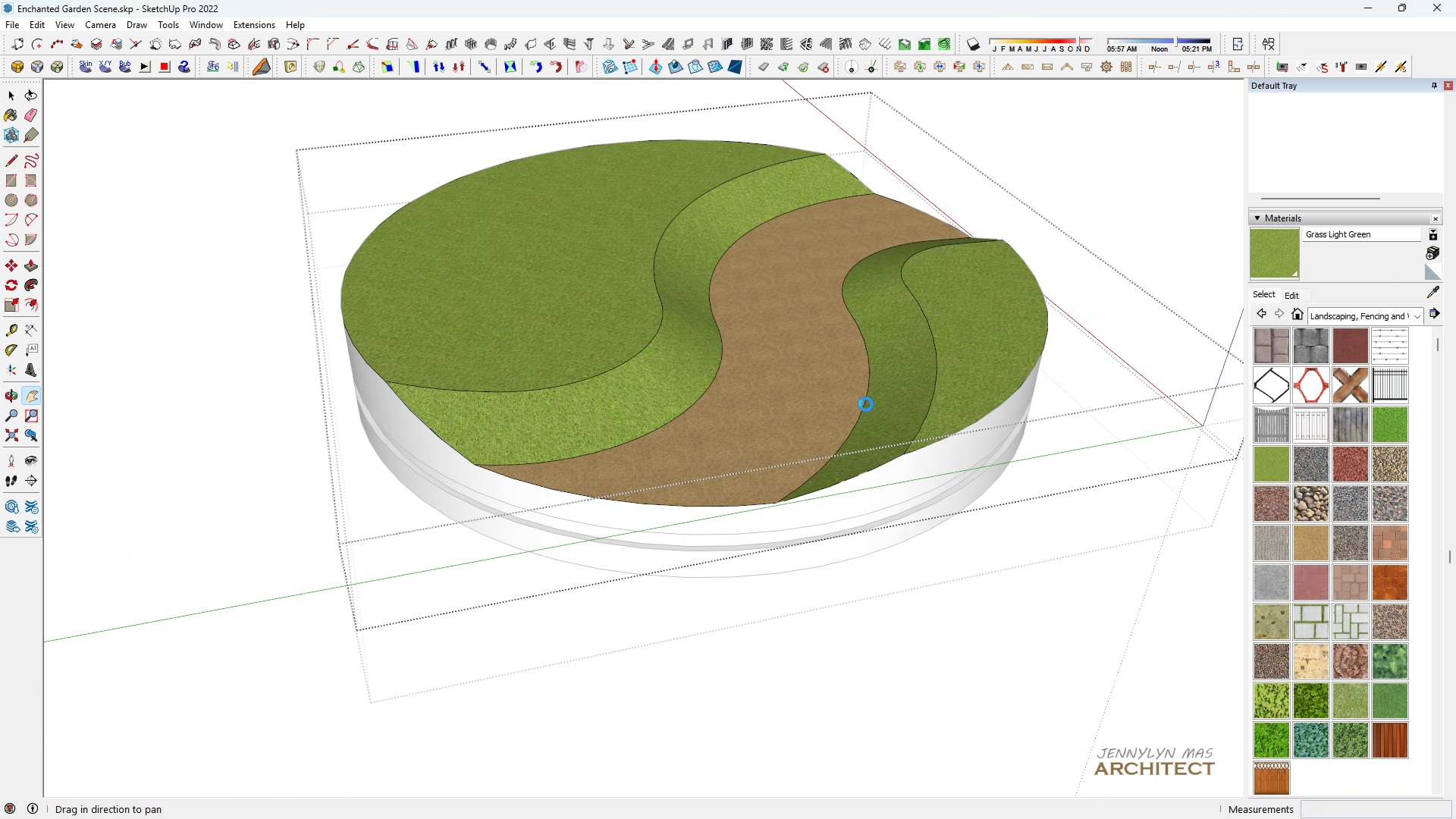 
scroll: coordinate [885, 331], scroll_direction: down, amount: 6.0
 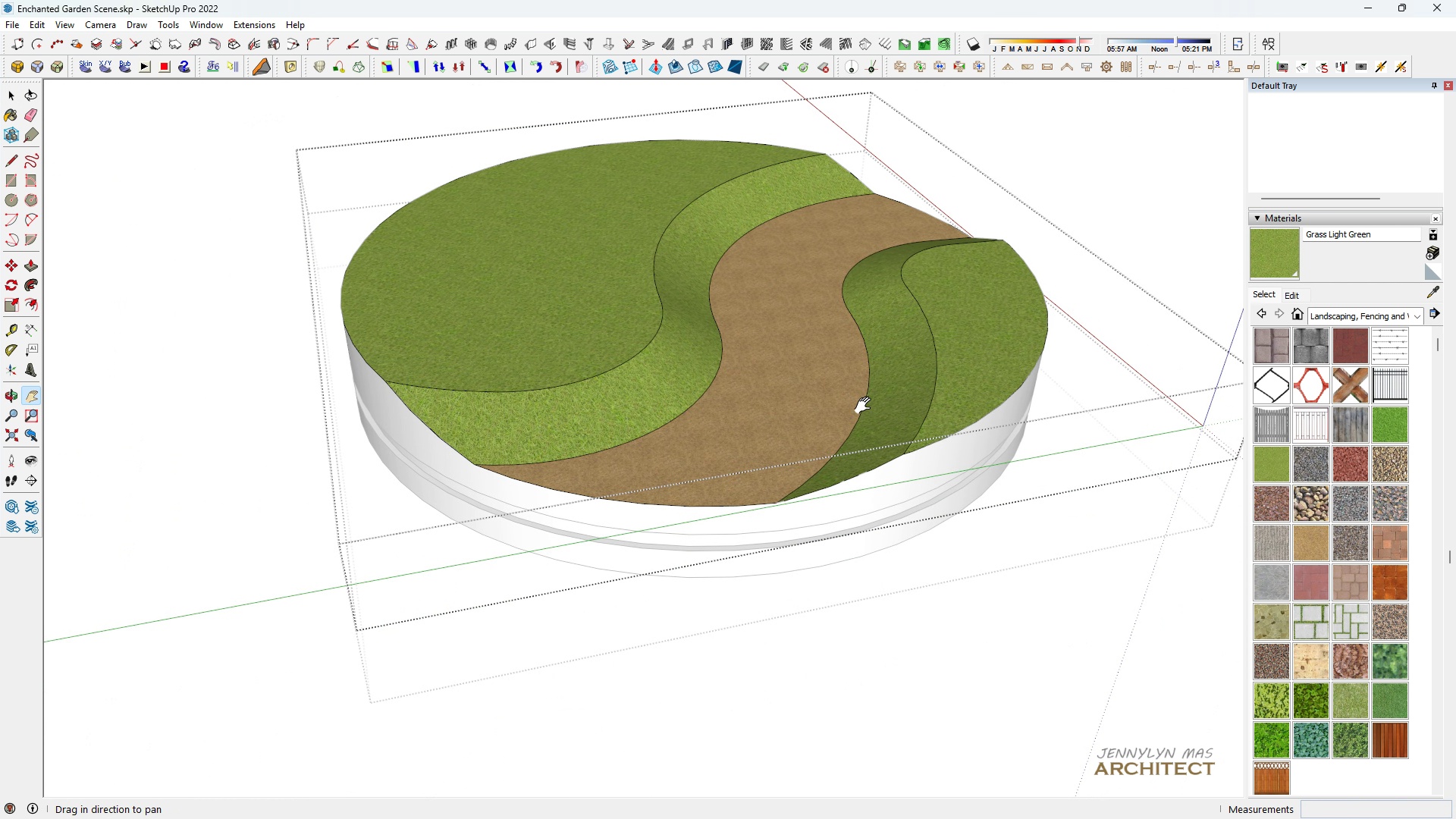 
key(Control+ControlLeft)
 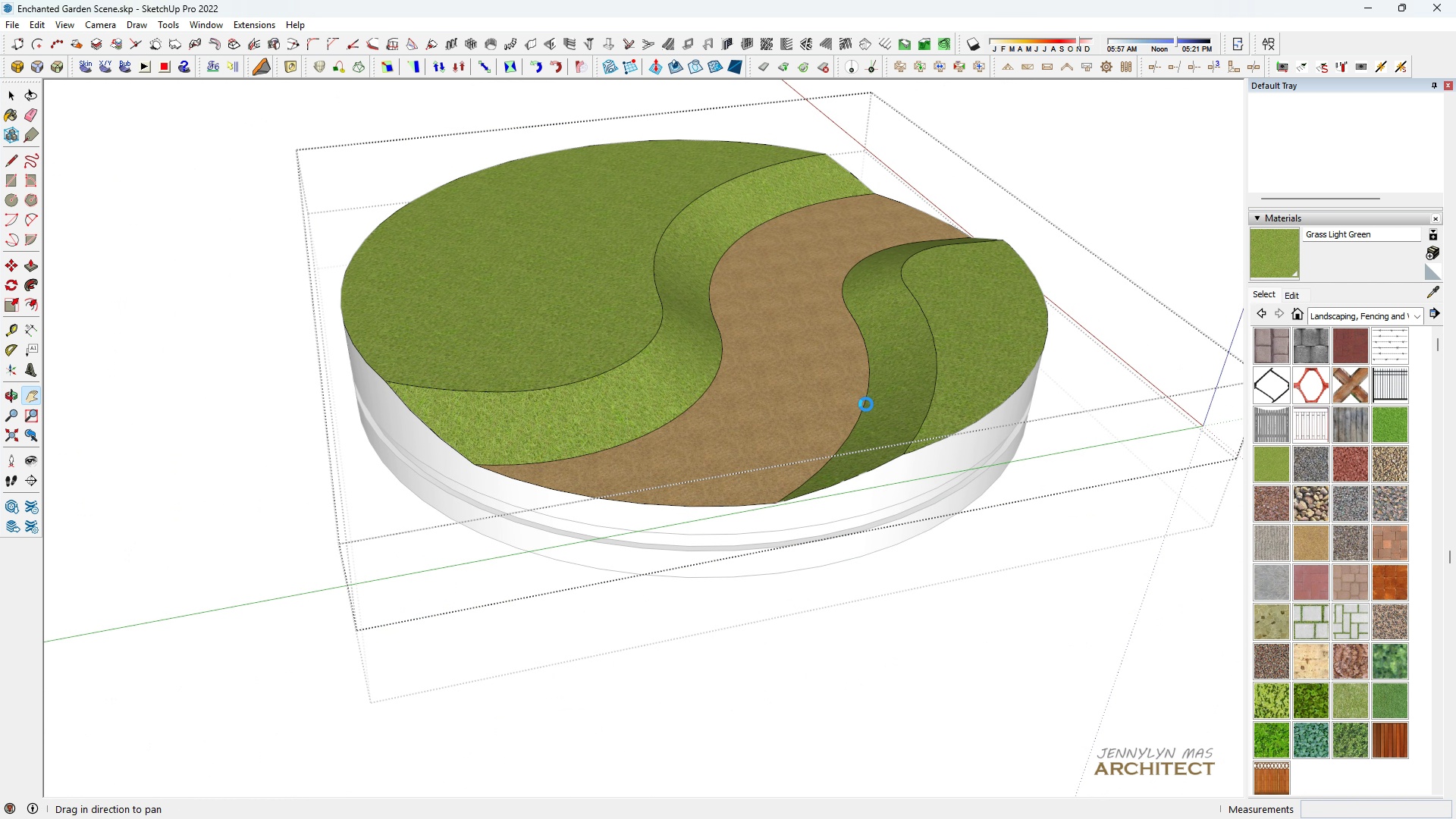 
key(Control+S)
 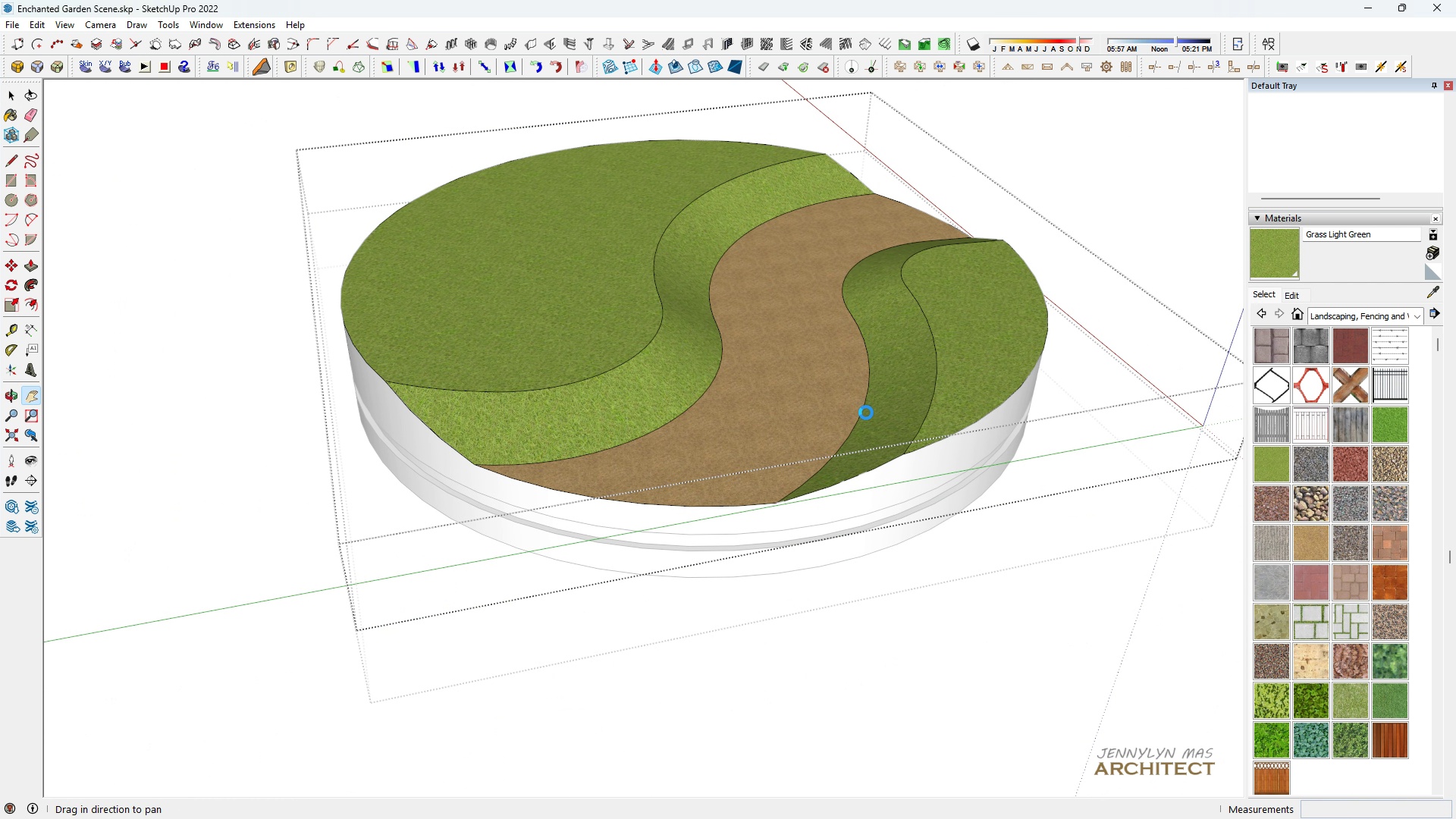 
key(Space)
 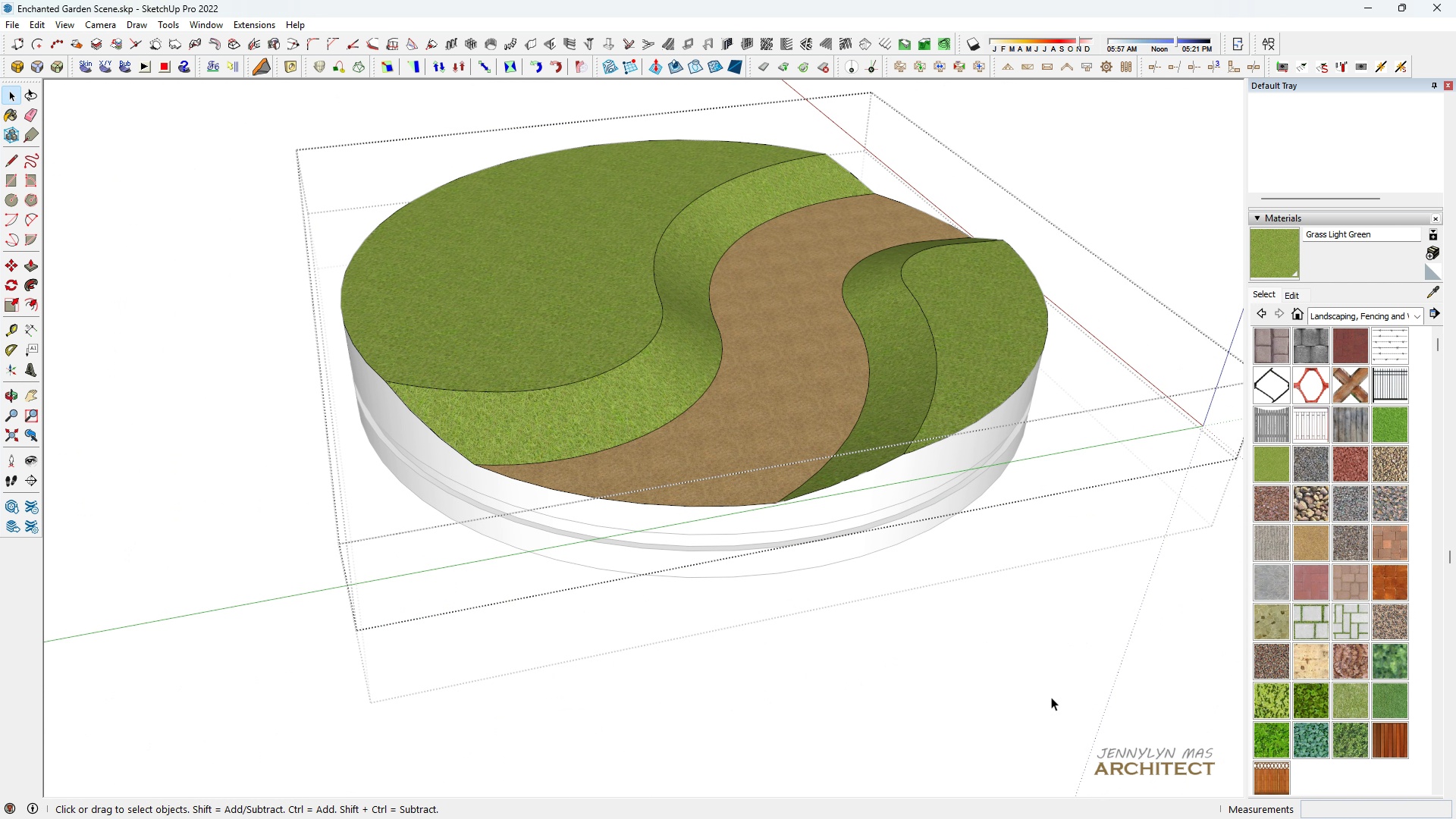 
key(Space)
 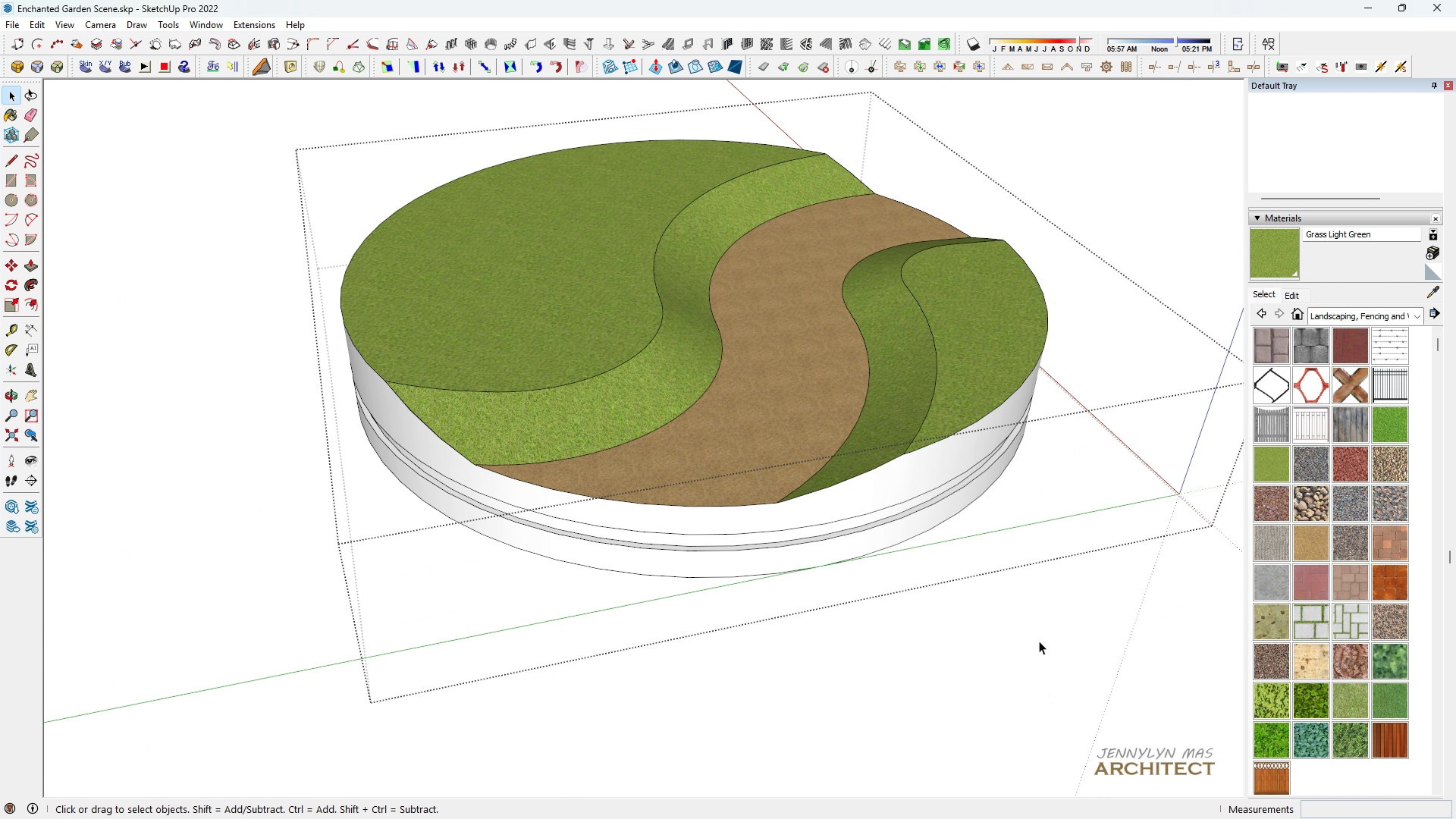 
double_click([1039, 641])
 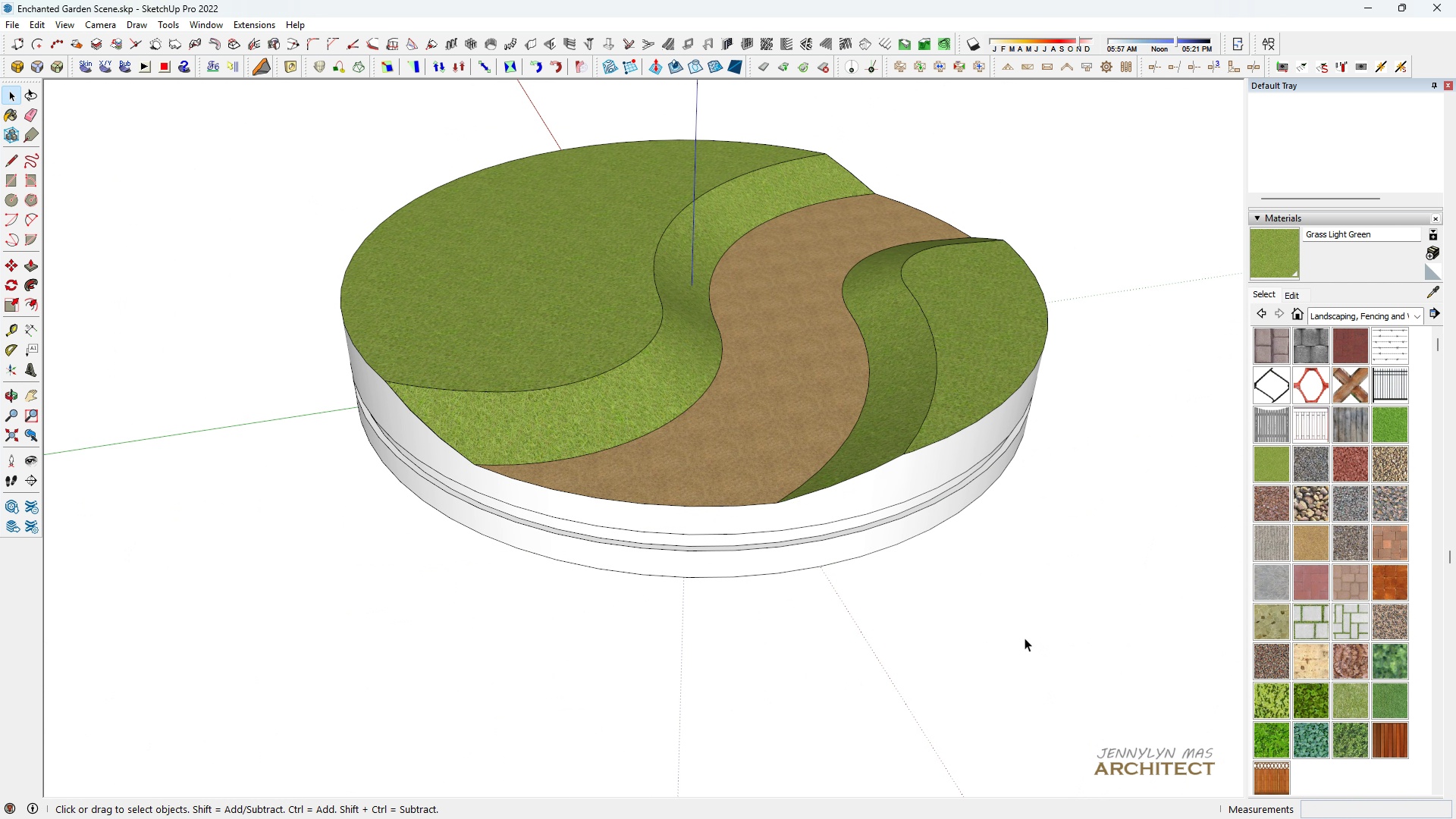 
triple_click([1039, 641])
 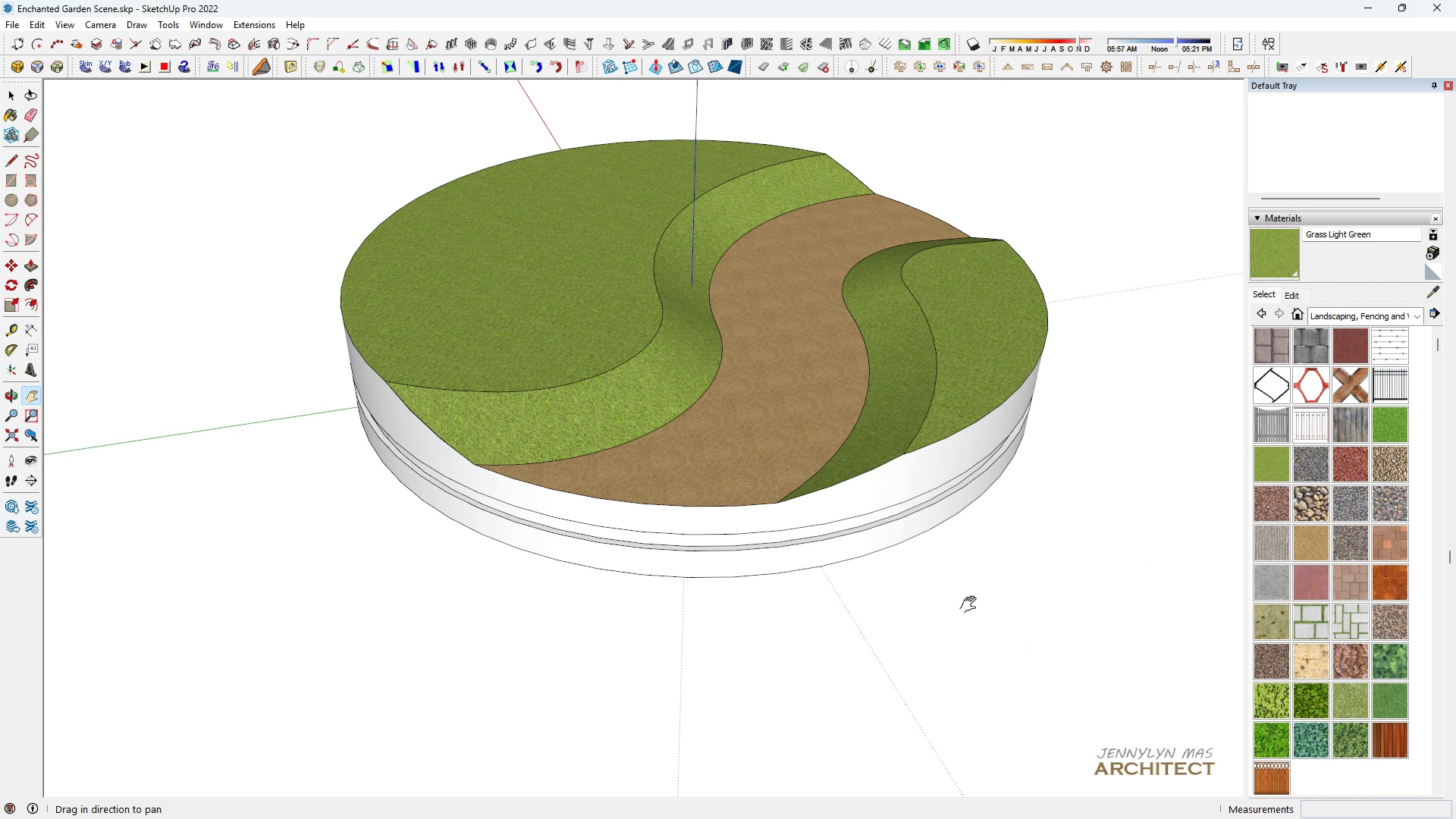 
type(hhhhhhh  hhh r)
 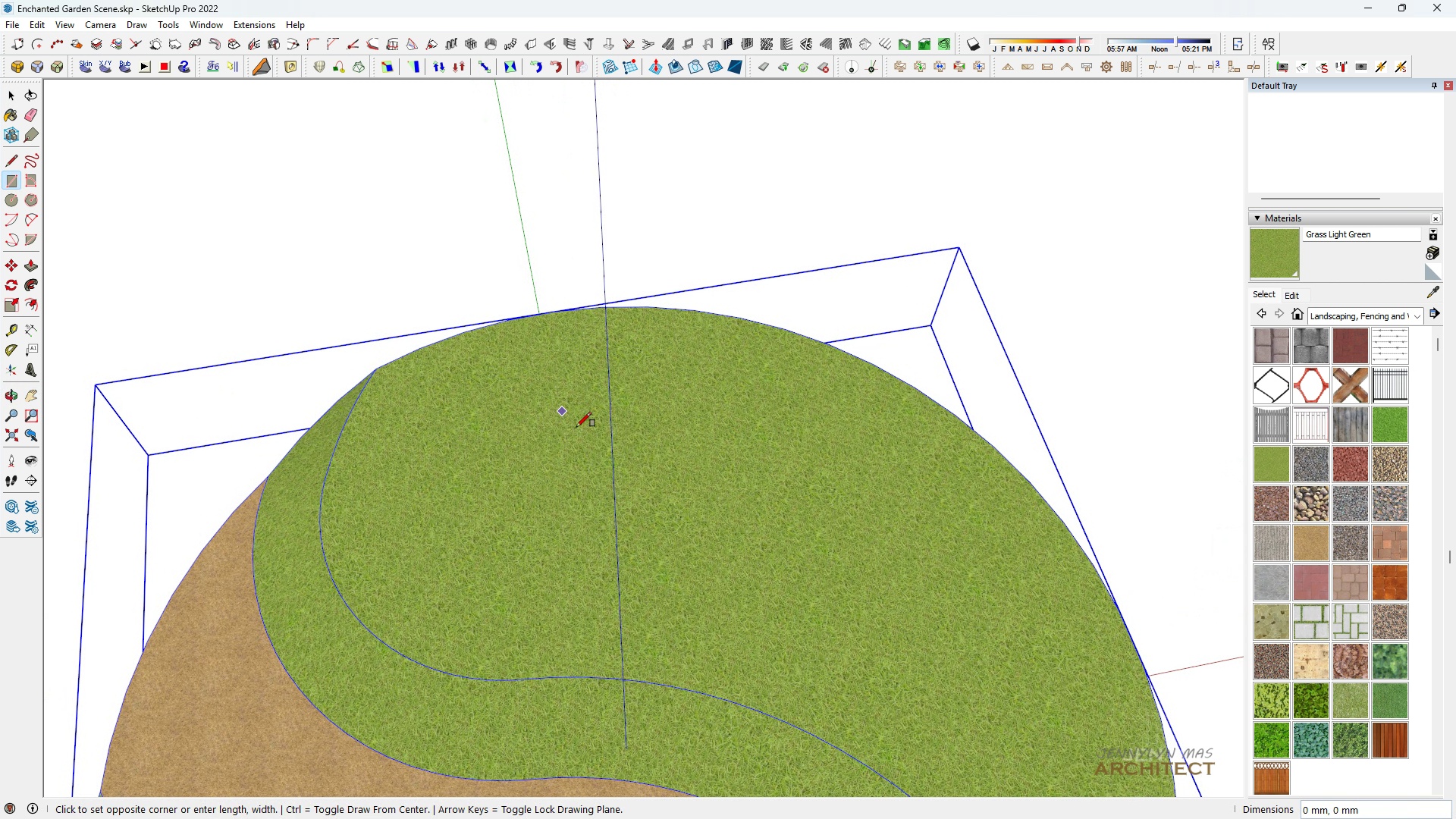 
scroll: coordinate [952, 609], scroll_direction: down, amount: 5.0
 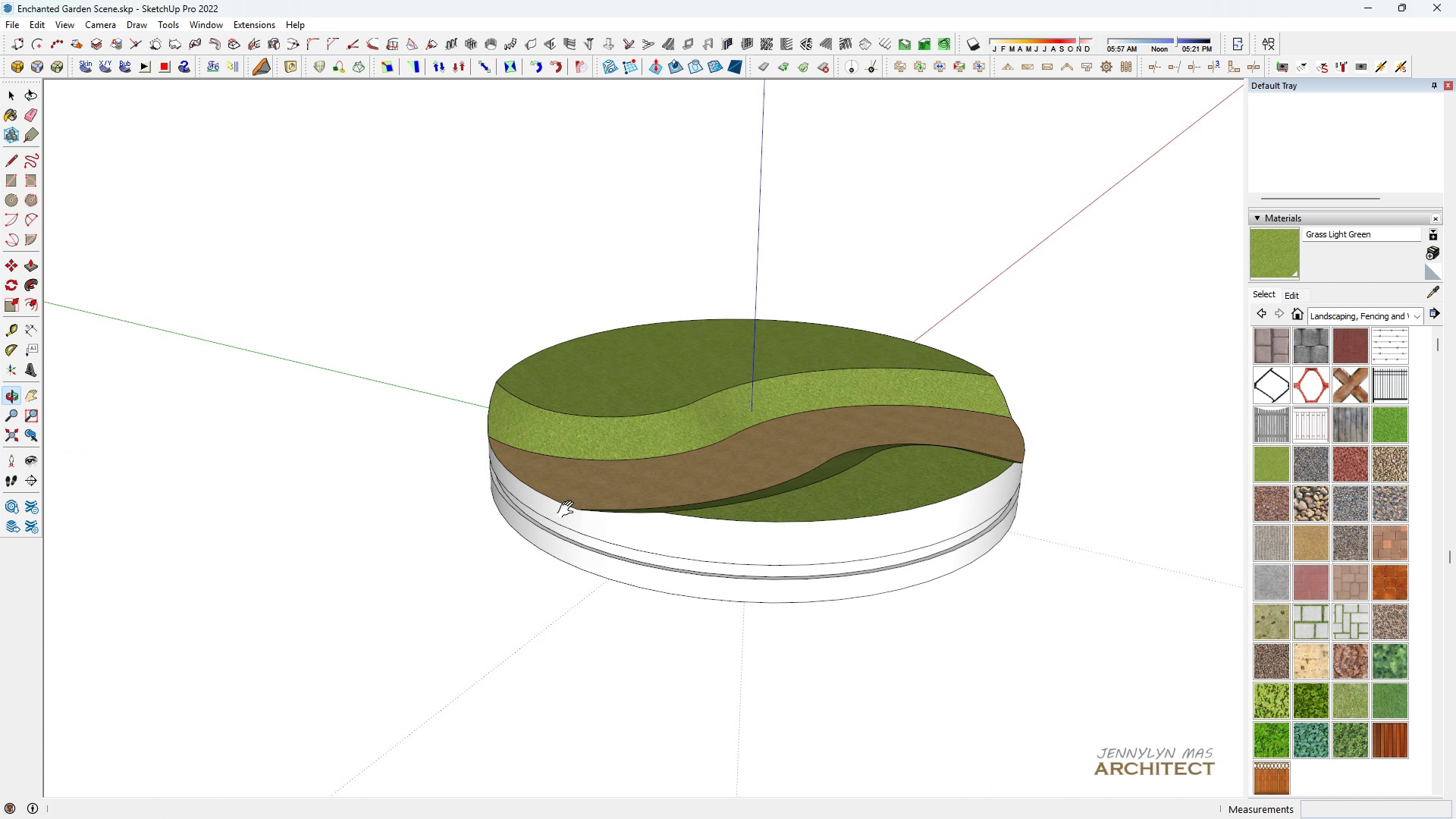 
scroll: coordinate [446, 487], scroll_direction: none, amount: 0.0
 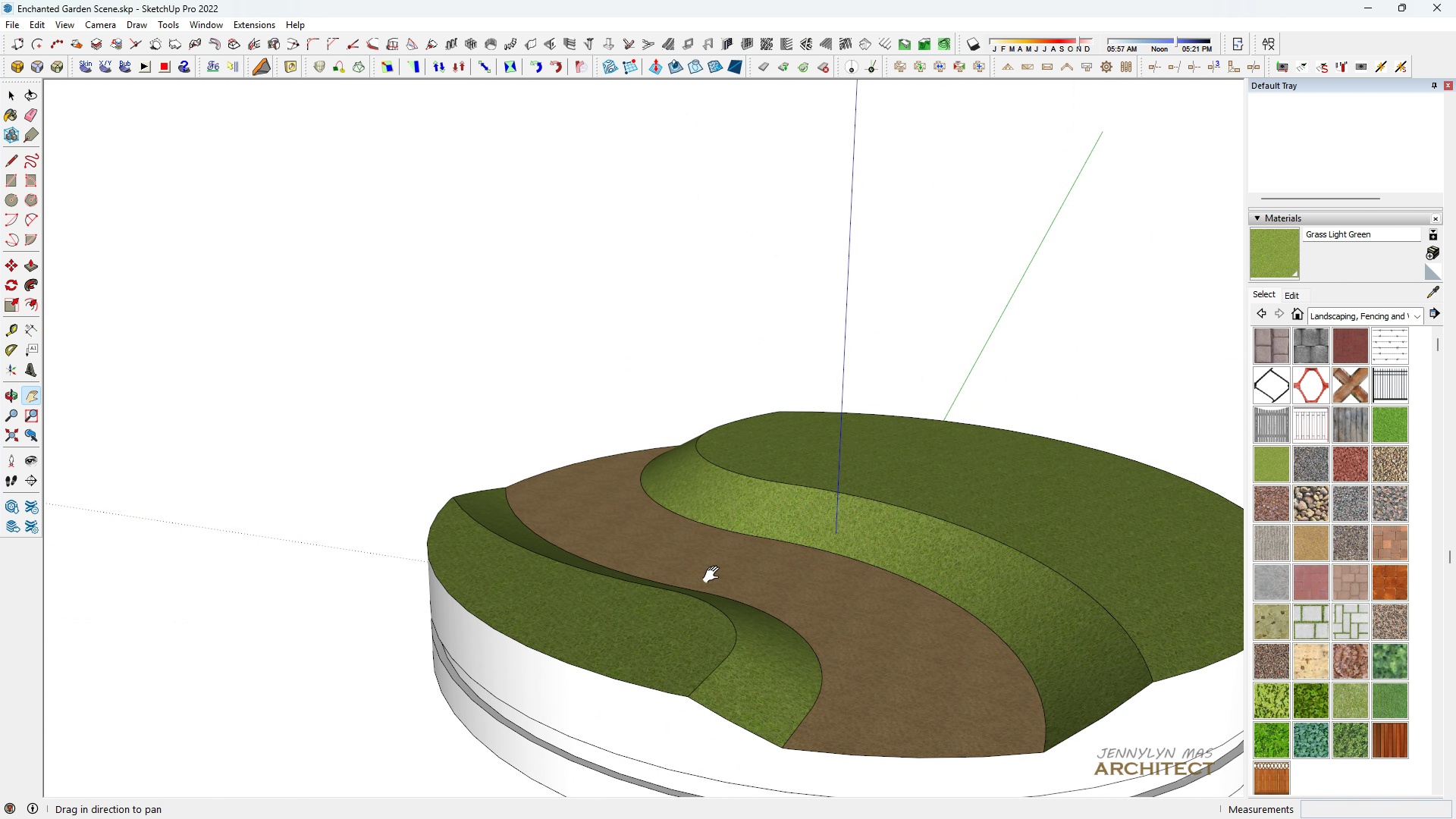 
left_click_drag(start_coordinate=[704, 575], to_coordinate=[495, 460])
 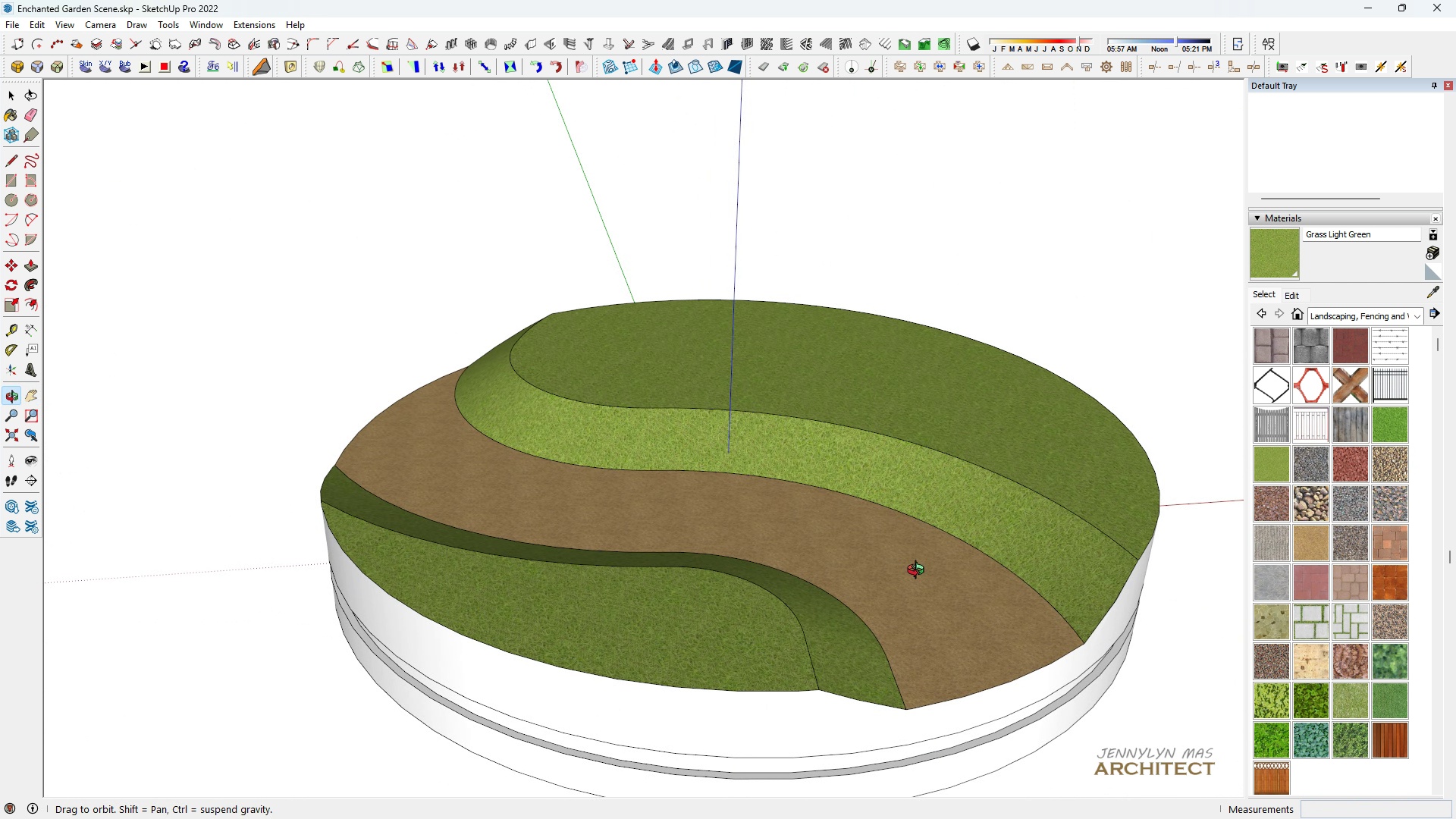 
scroll: coordinate [919, 571], scroll_direction: down, amount: 1.0
 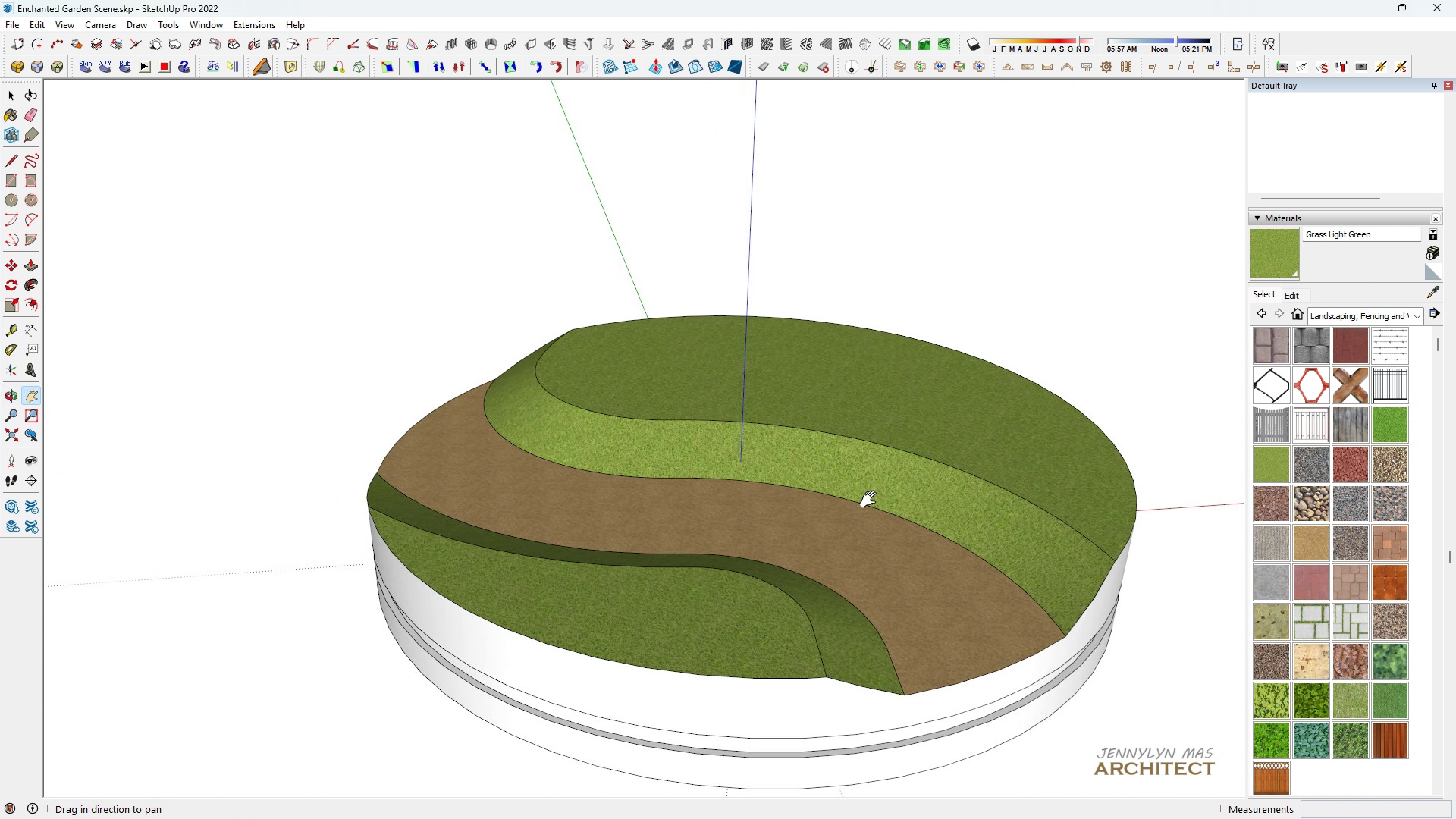 
left_click_drag(start_coordinate=[877, 500], to_coordinate=[758, 535])
 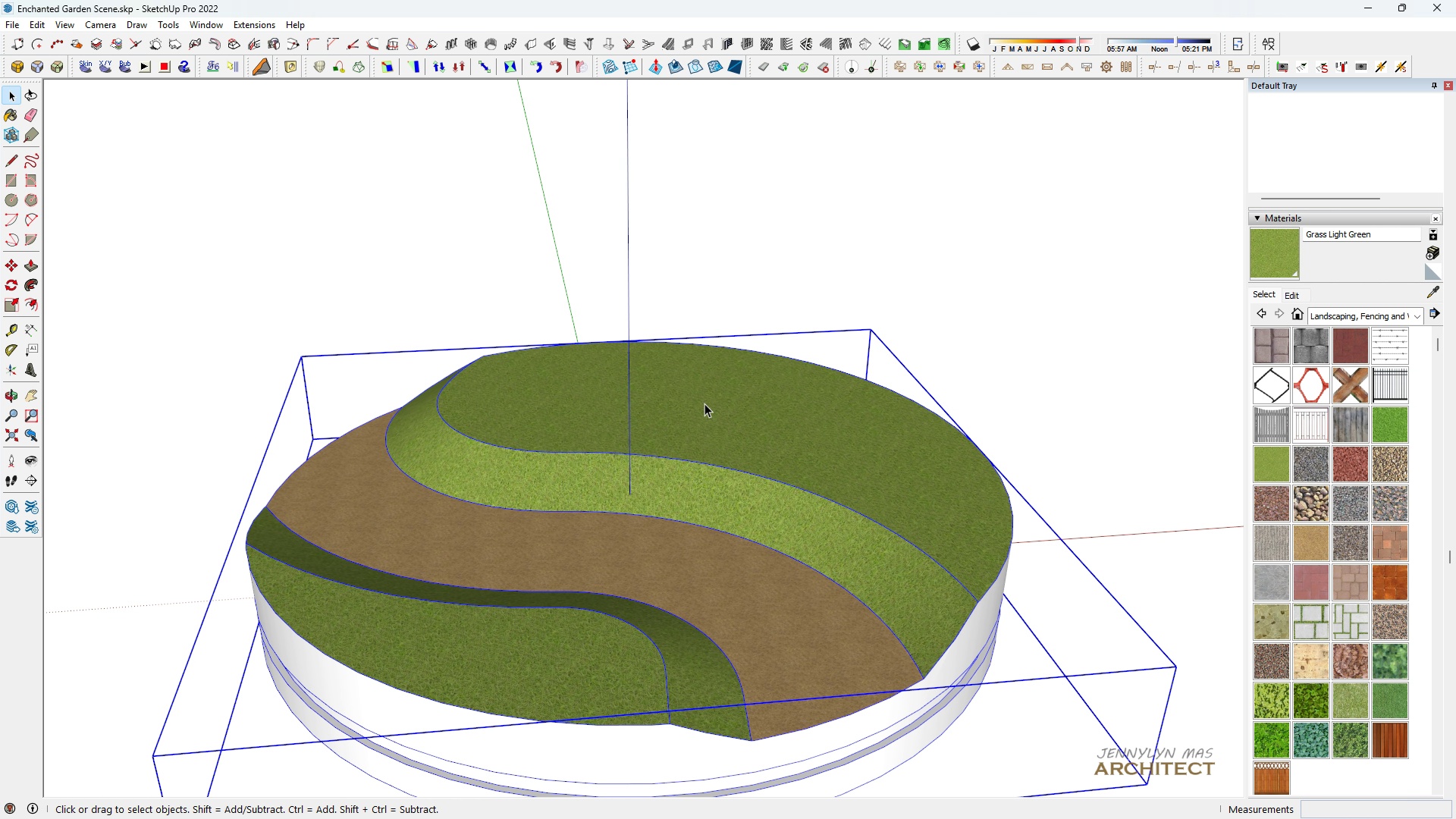 
scroll: coordinate [650, 498], scroll_direction: down, amount: 3.0
 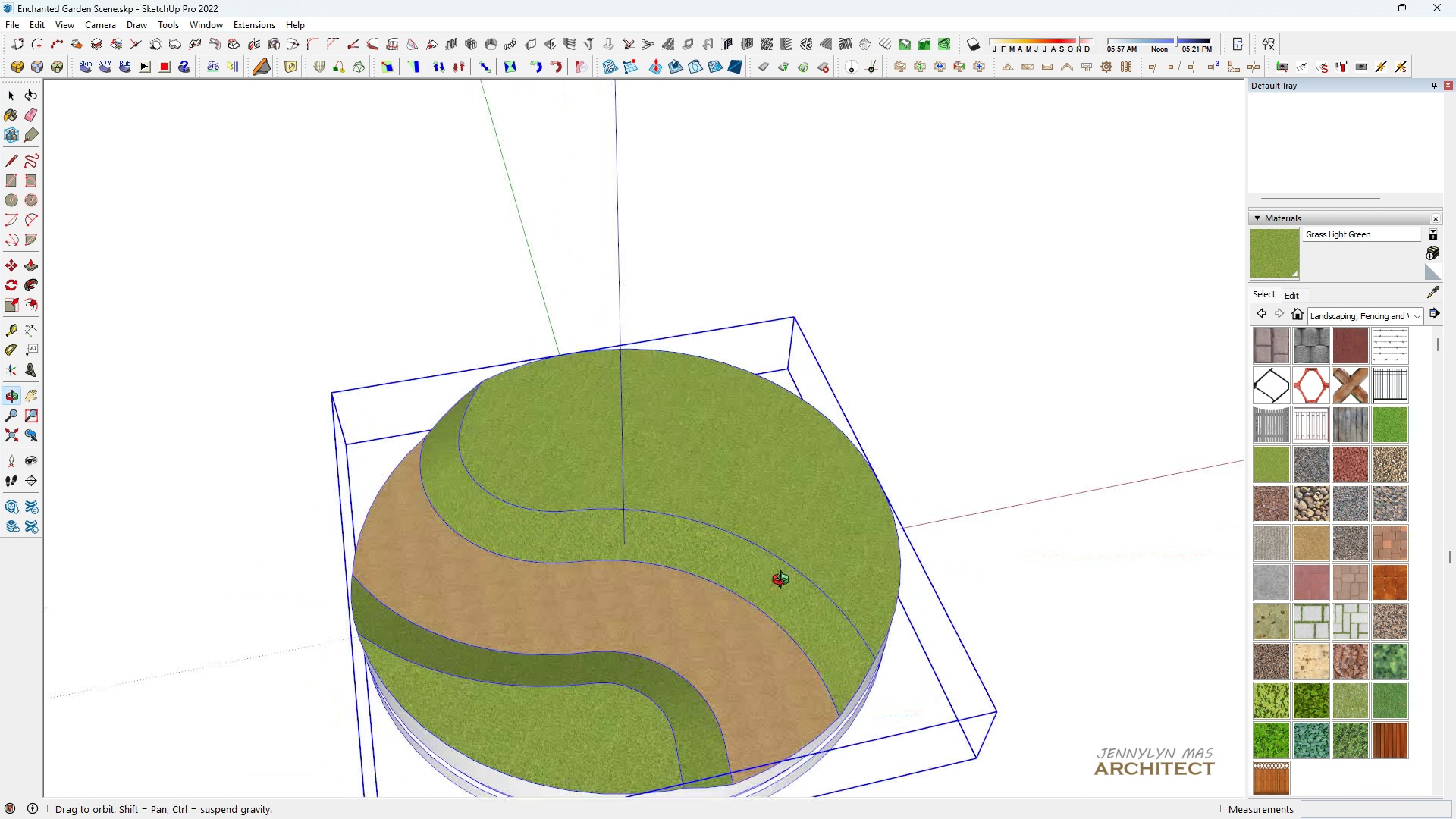 
scroll: coordinate [642, 475], scroll_direction: up, amount: 6.0
 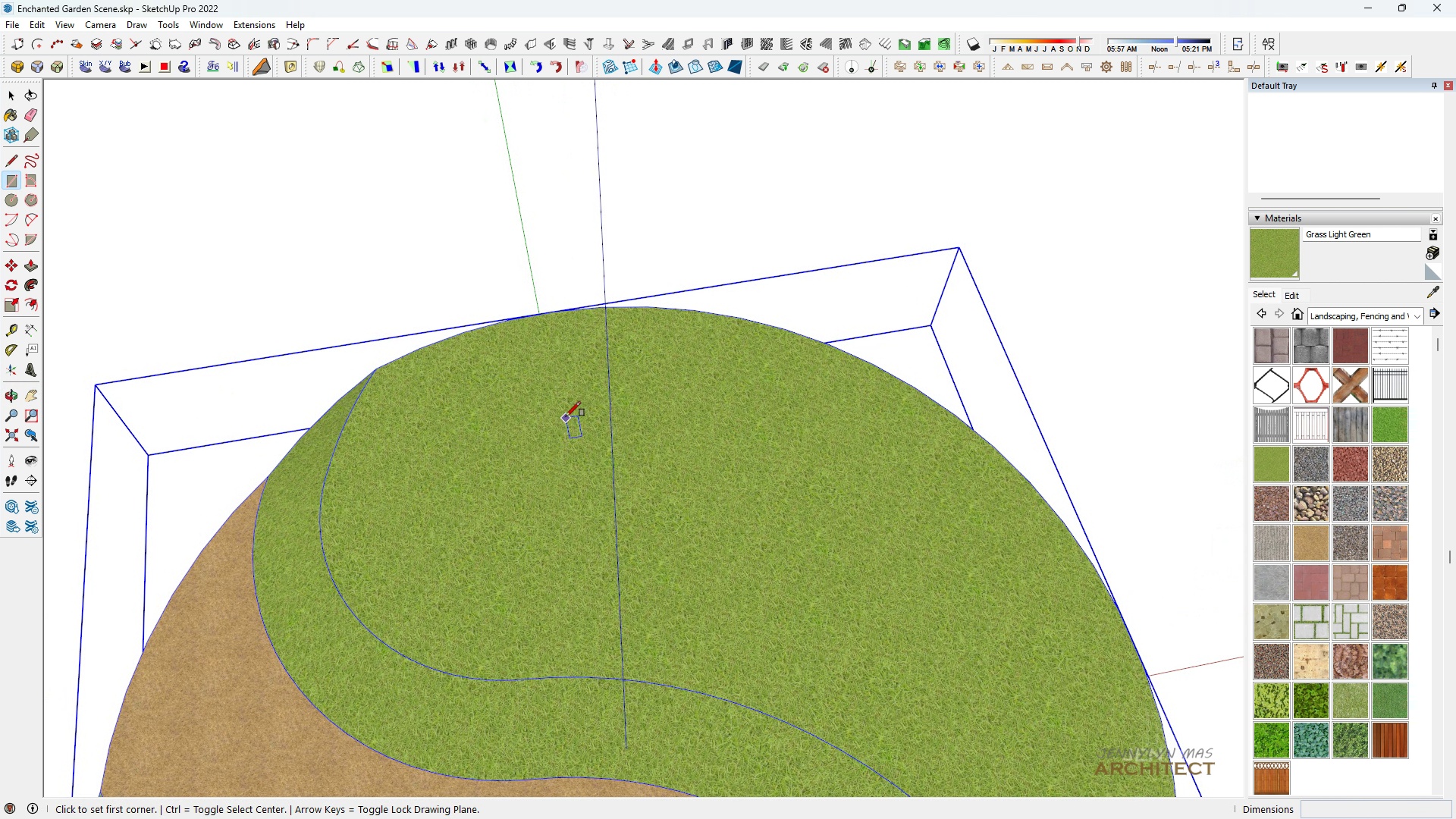 
left_click([562, 411])
 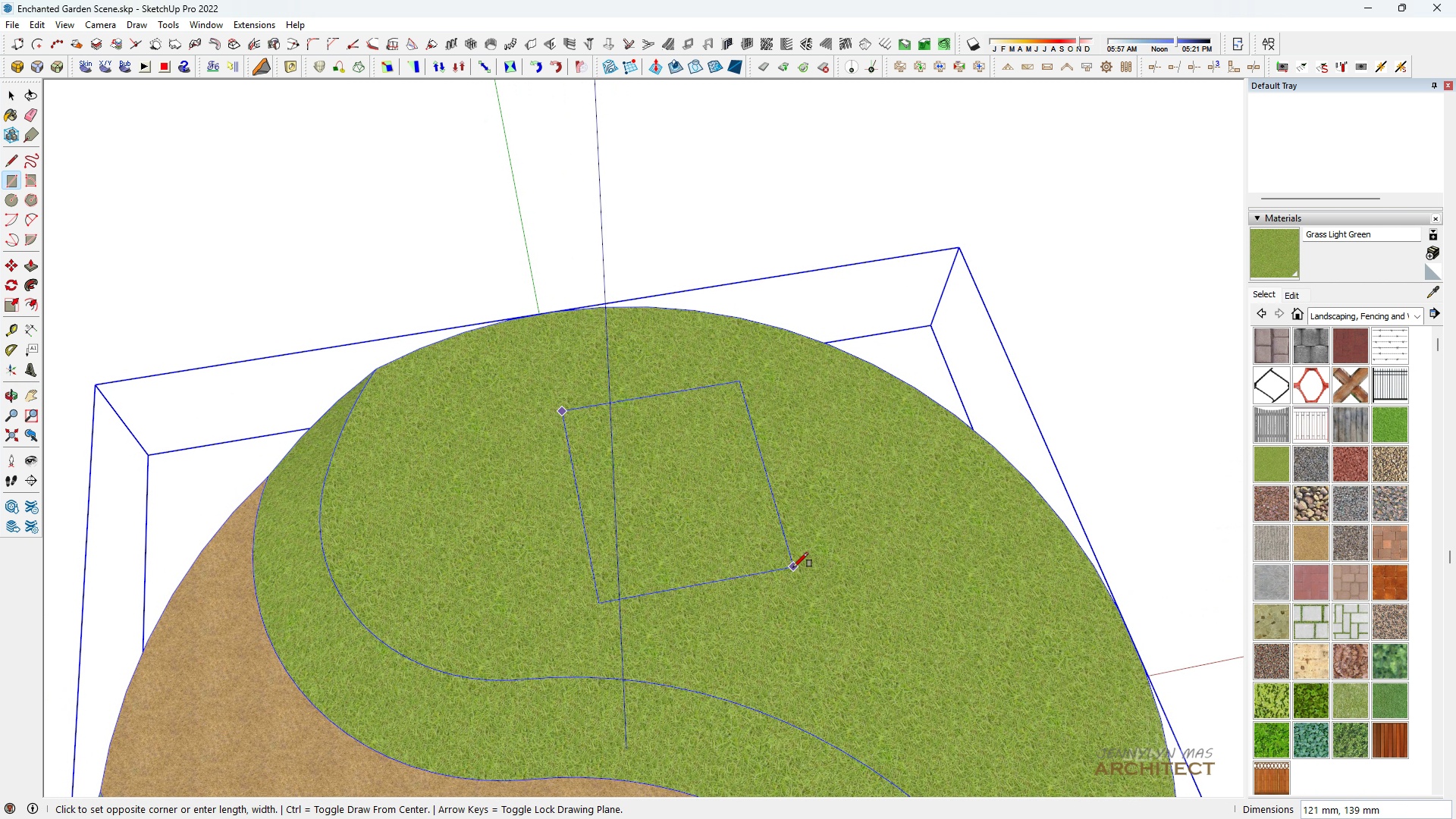 
type( hh h r)
 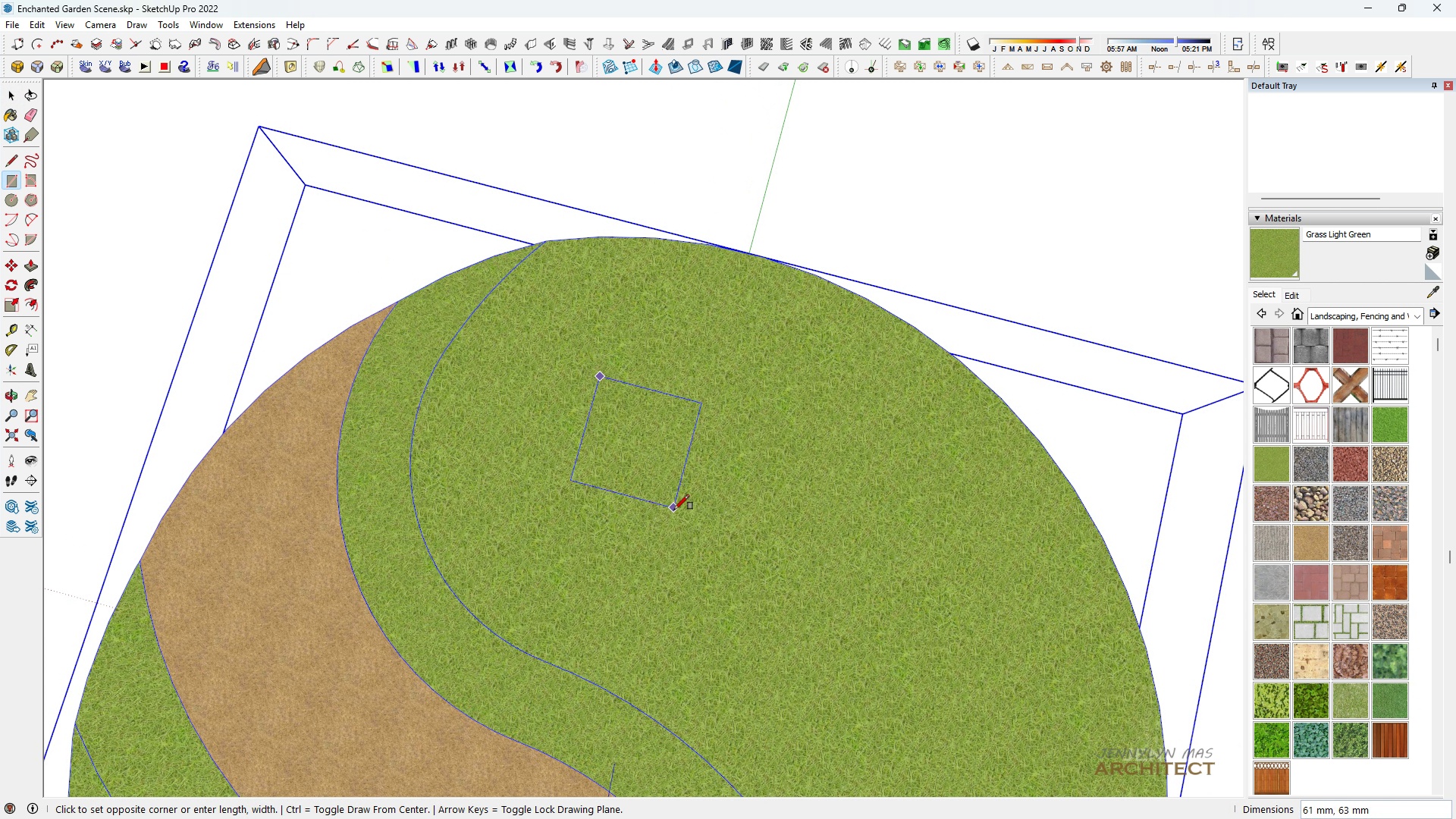 
scroll: coordinate [534, 308], scroll_direction: down, amount: 6.0
 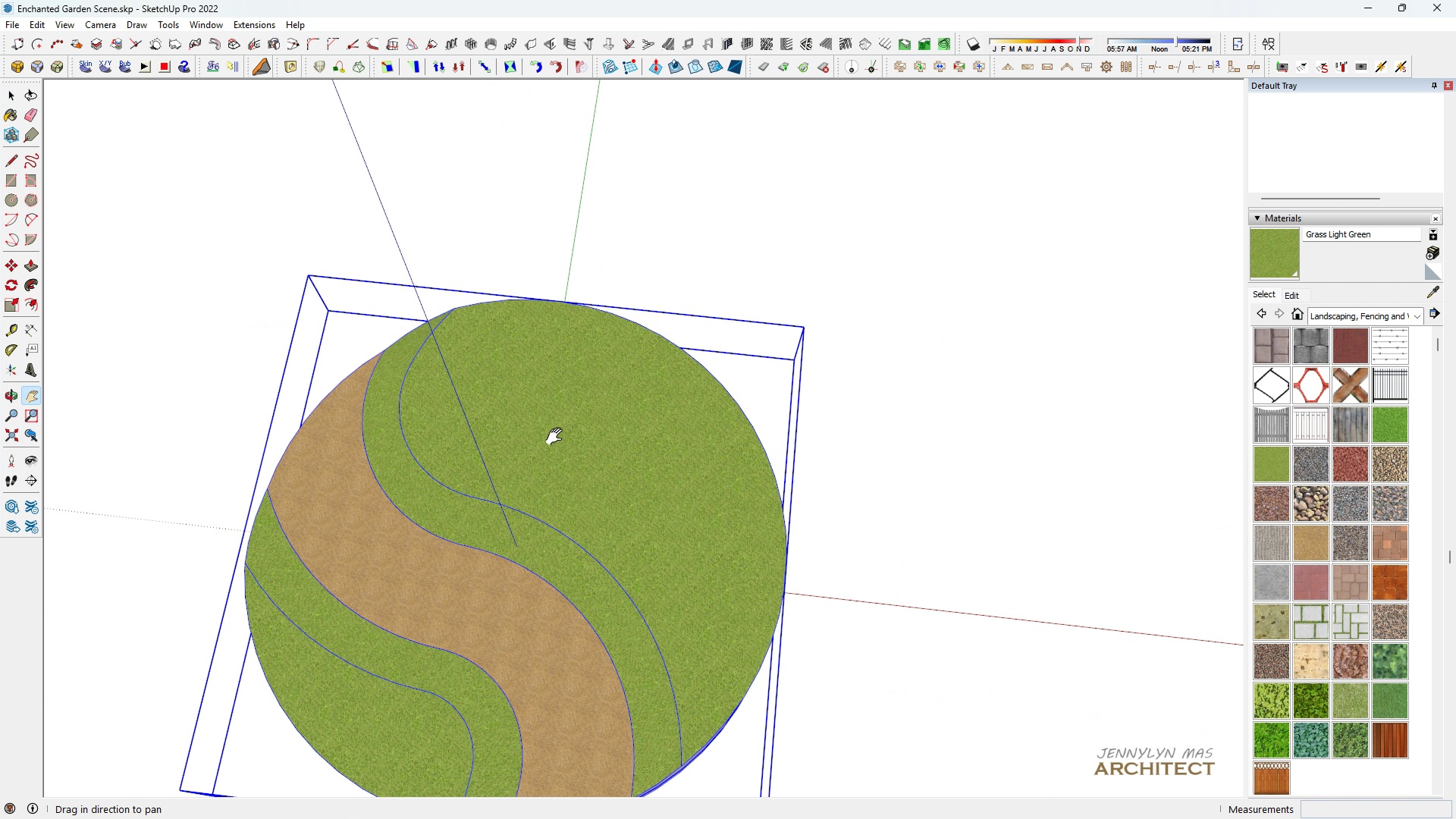 
left_click_drag(start_coordinate=[561, 431], to_coordinate=[570, 416])
 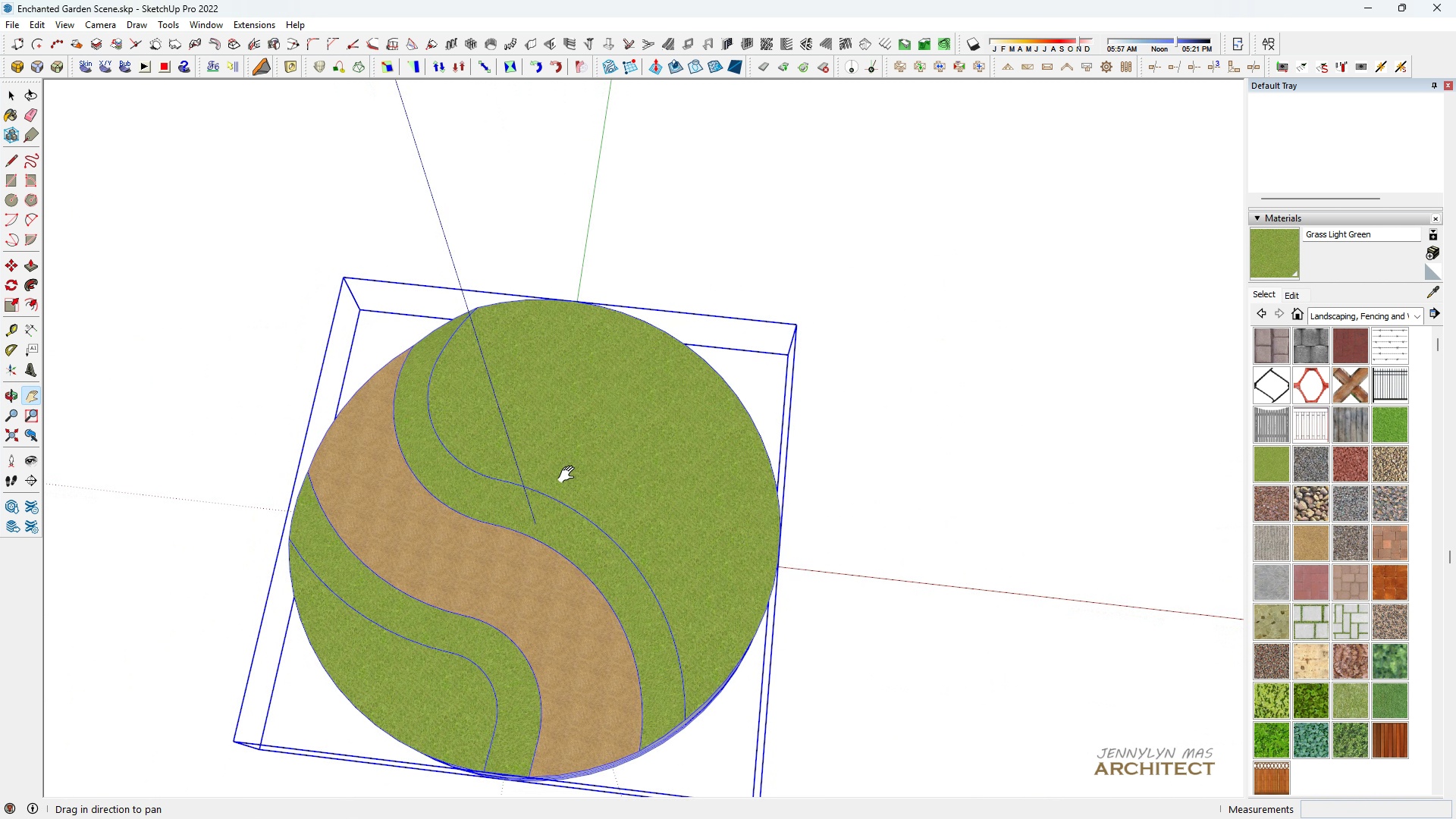 
scroll: coordinate [548, 500], scroll_direction: down, amount: 6.0
 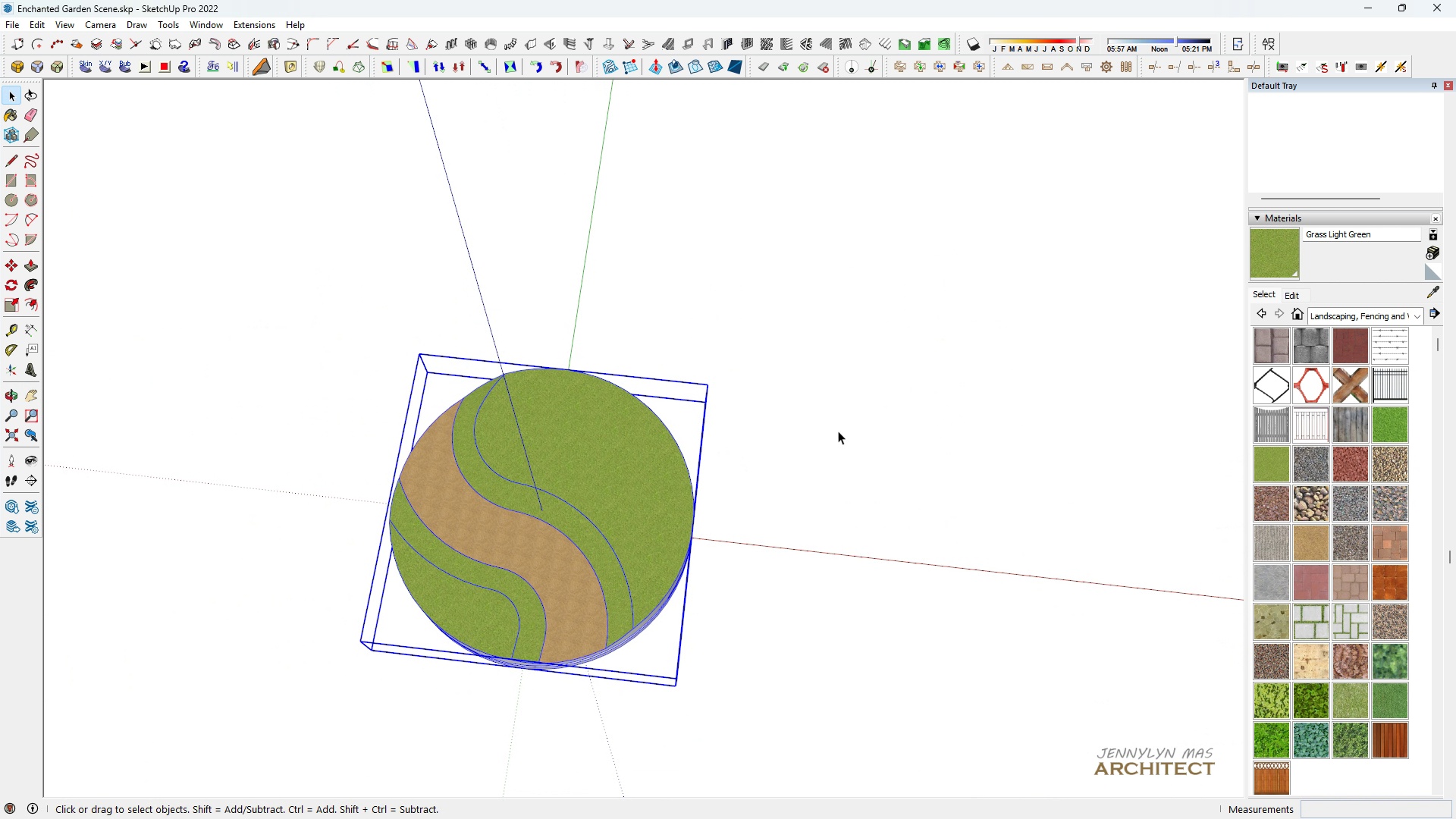 
scroll: coordinate [615, 495], scroll_direction: up, amount: 13.0
 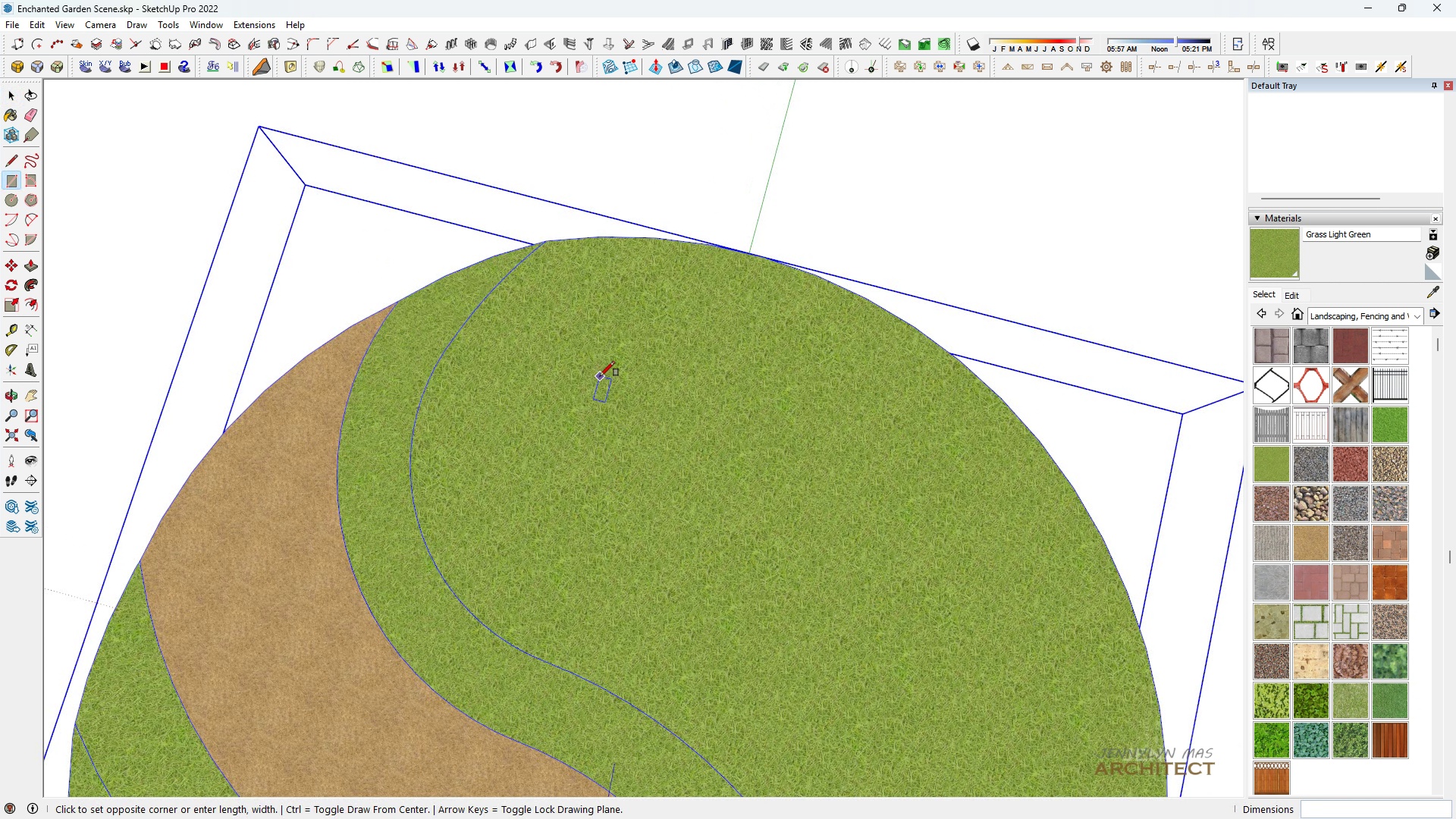 
left_click([600, 376])
 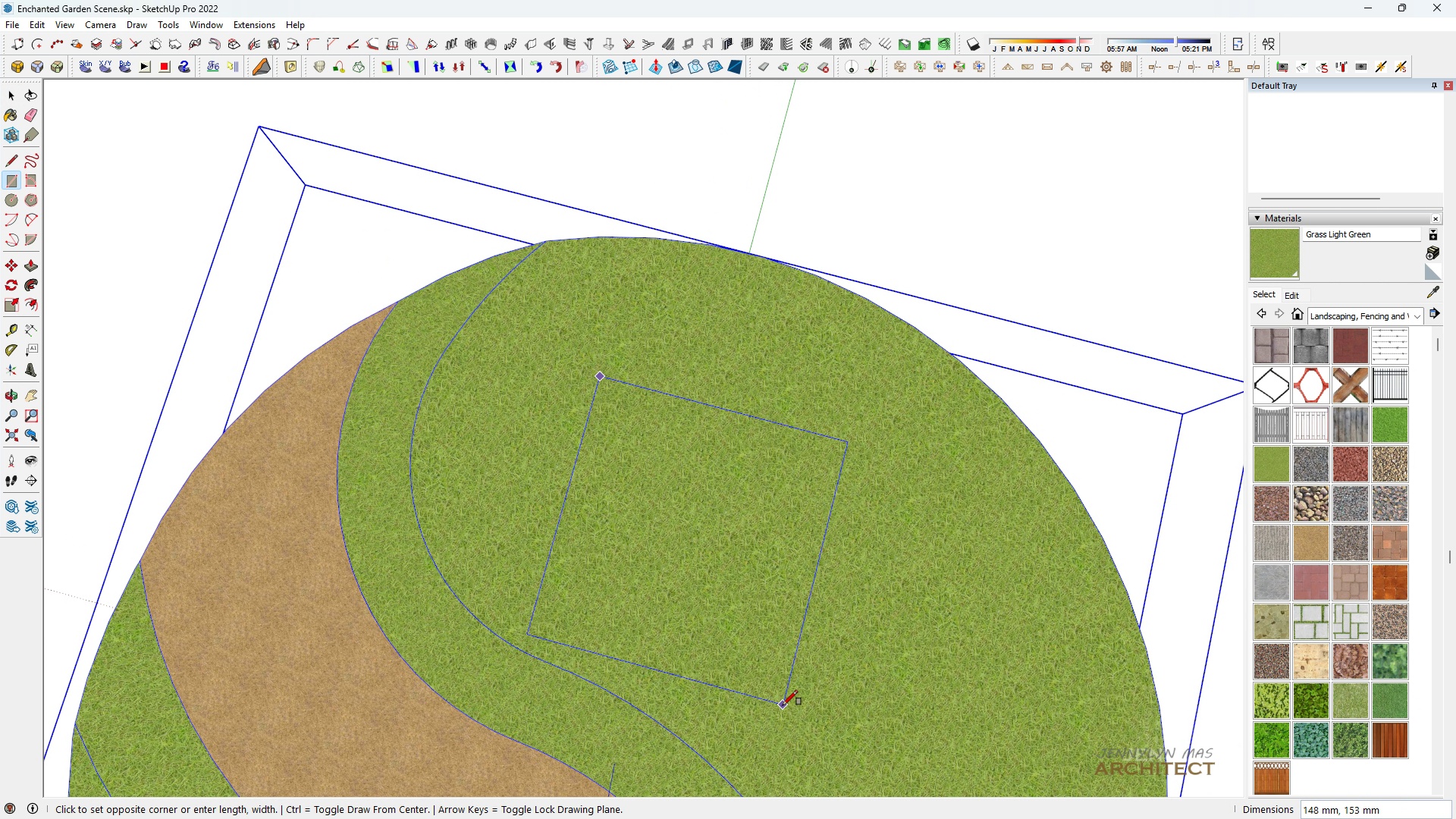 
type(150,175)
 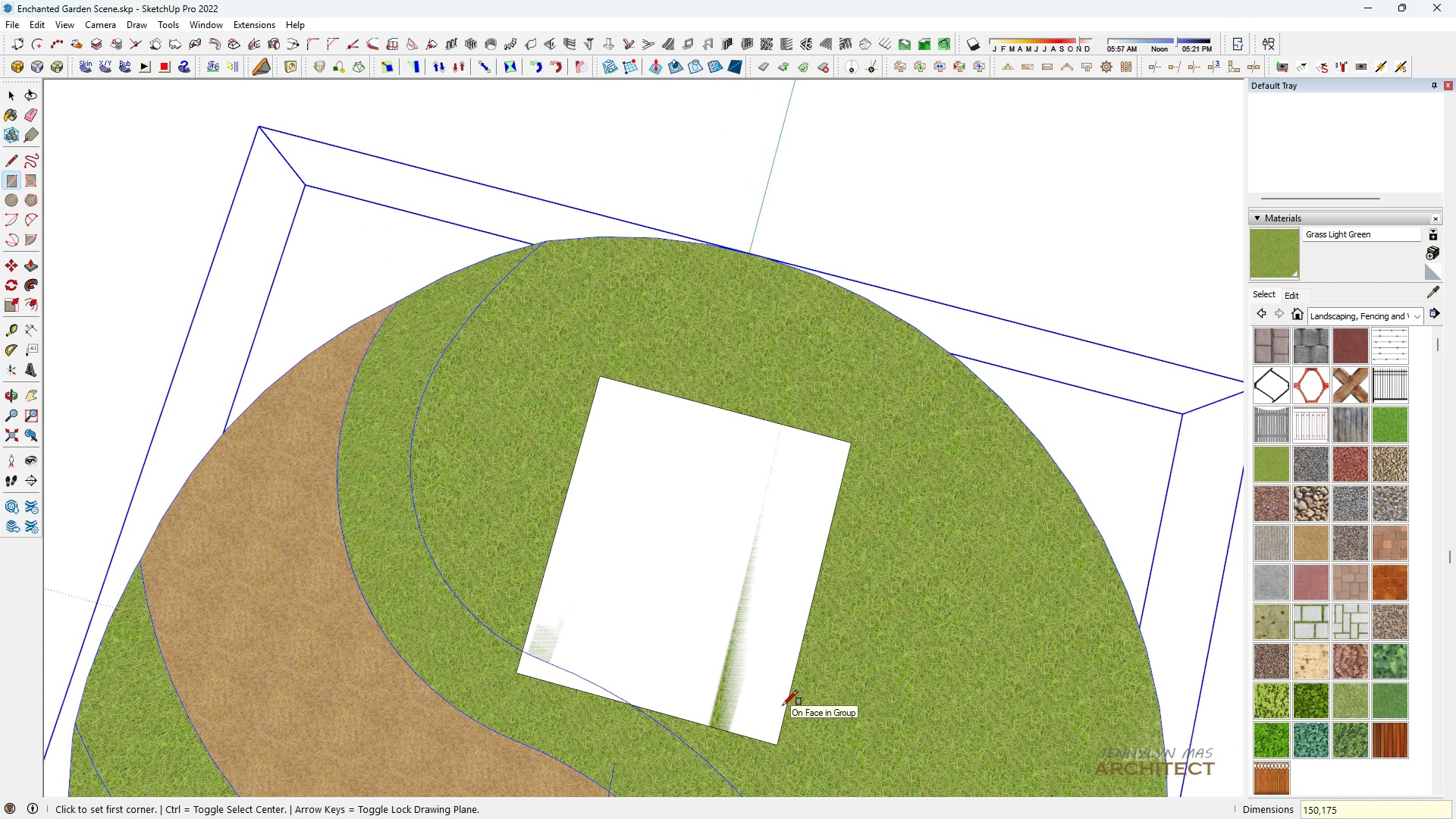 
key(Enter)
 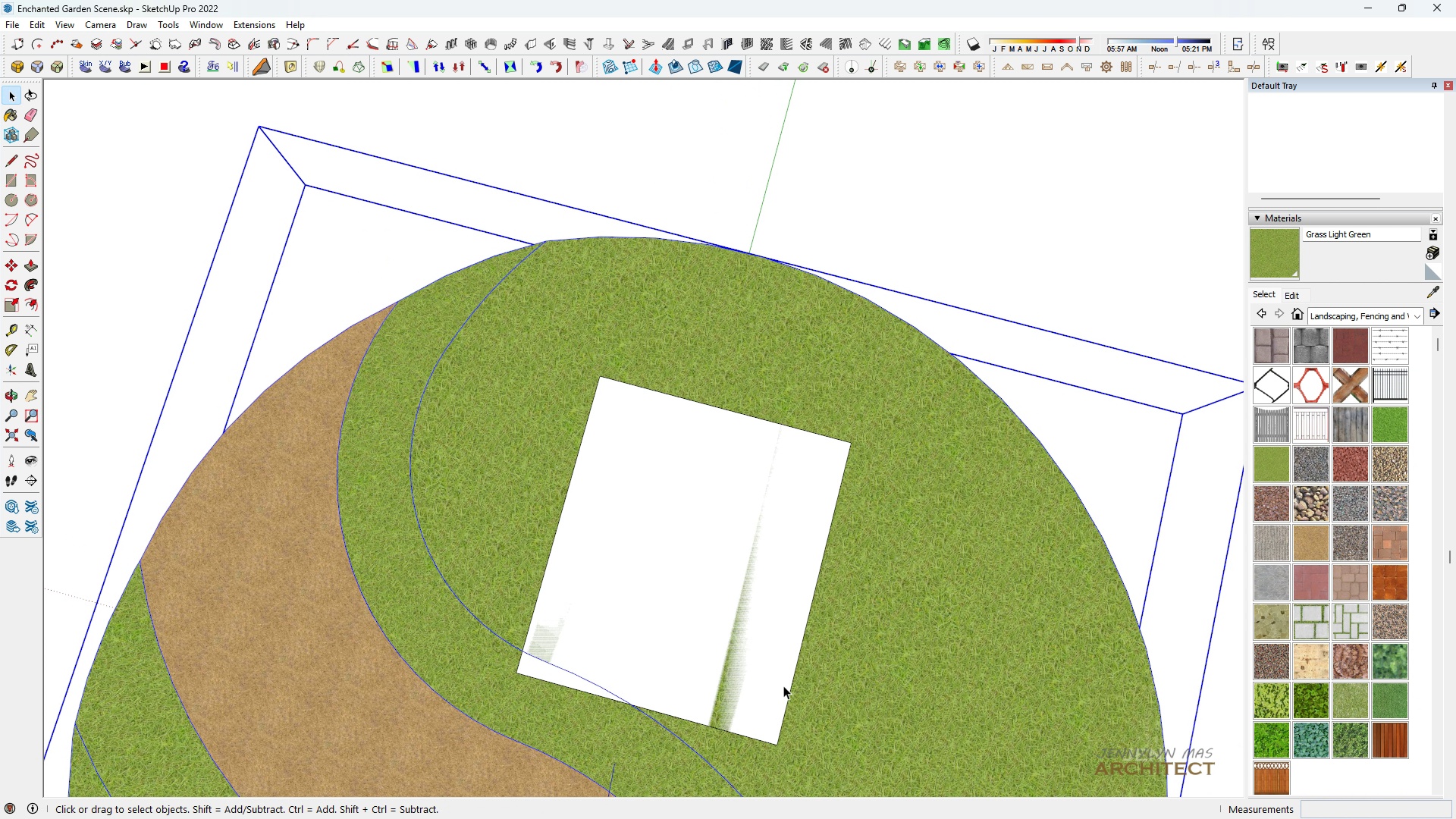 
key(Space)
 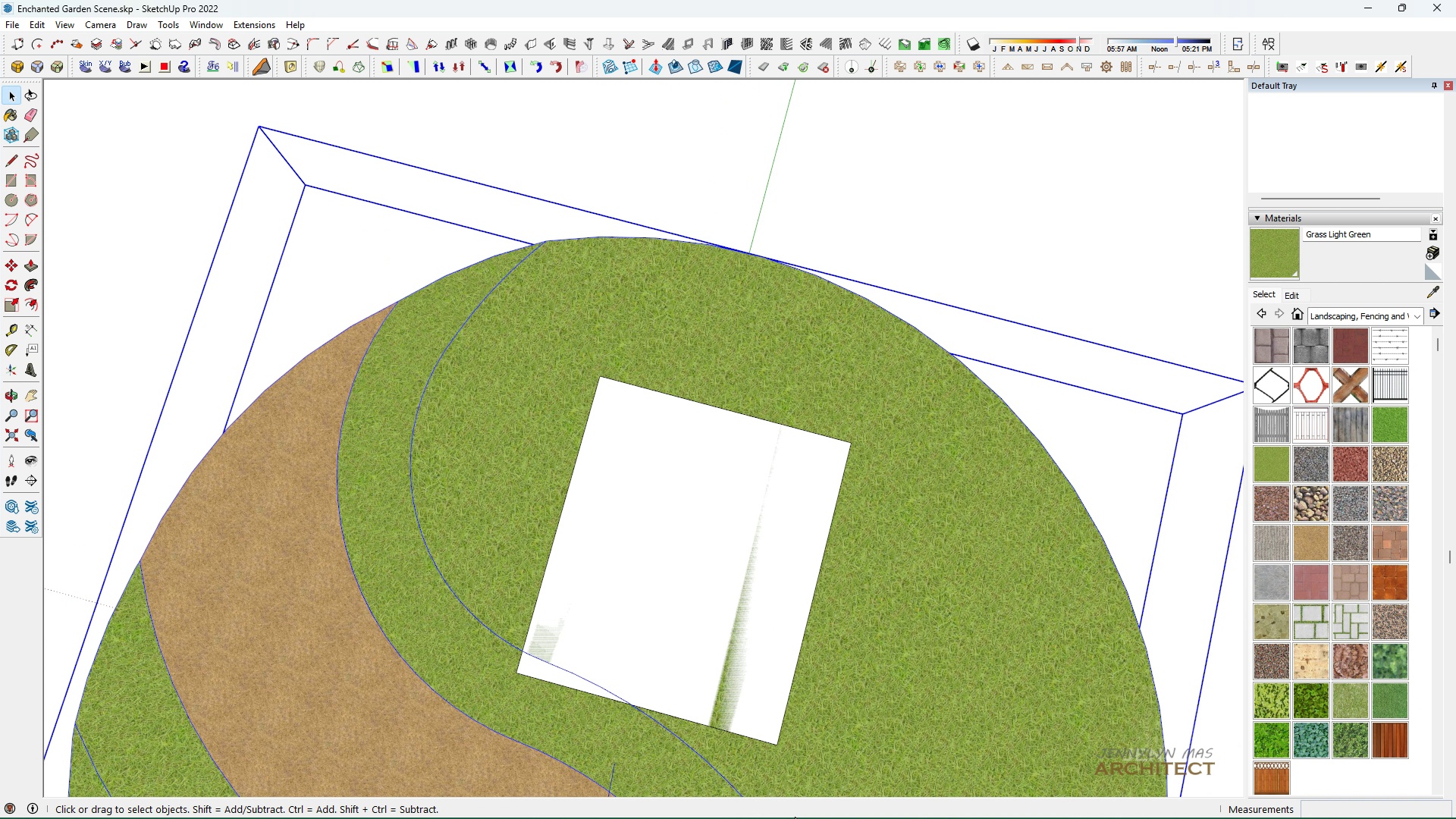 
scroll: coordinate [816, 743], scroll_direction: up, amount: 2.0
 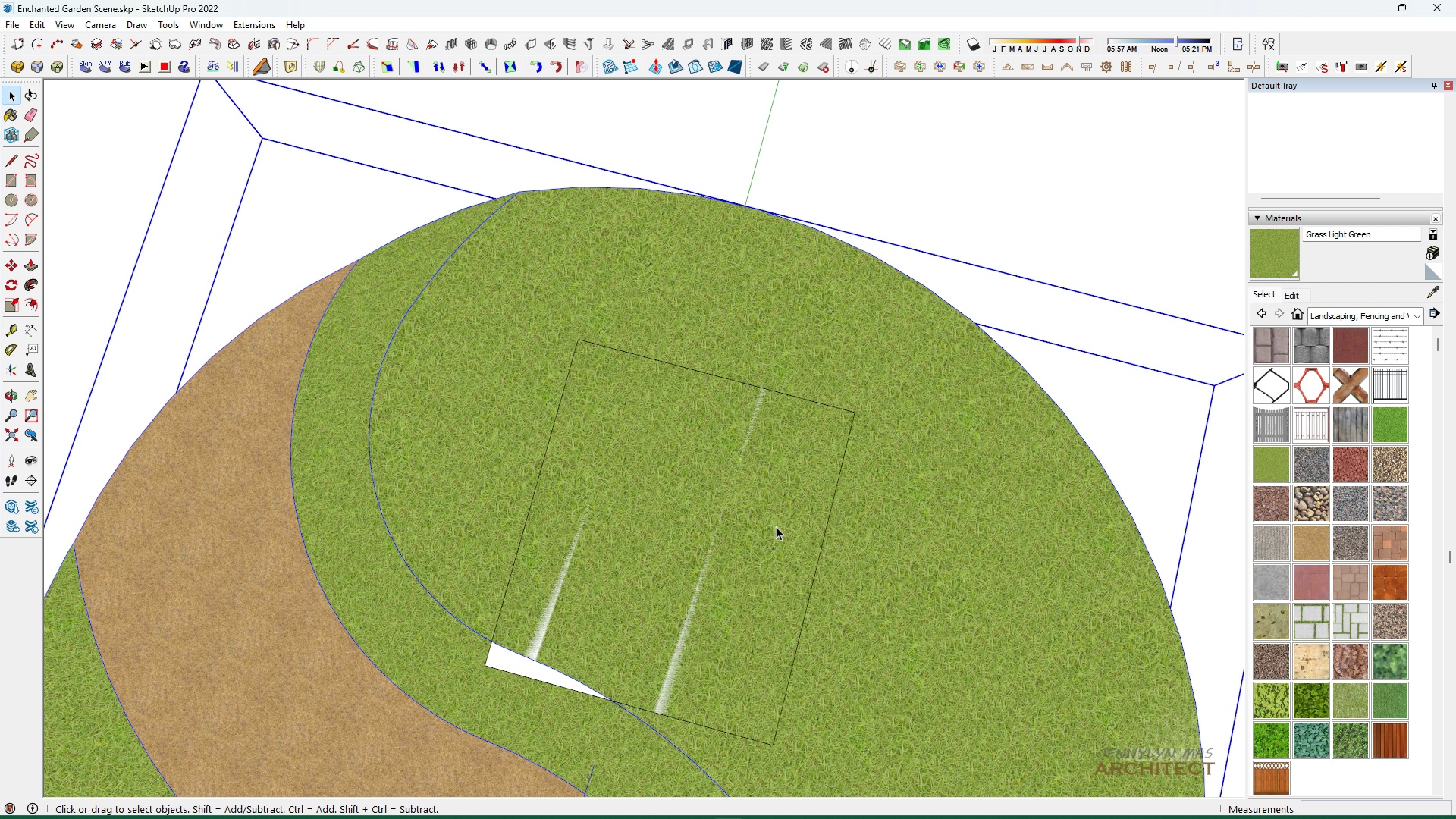 
left_click([775, 526])
 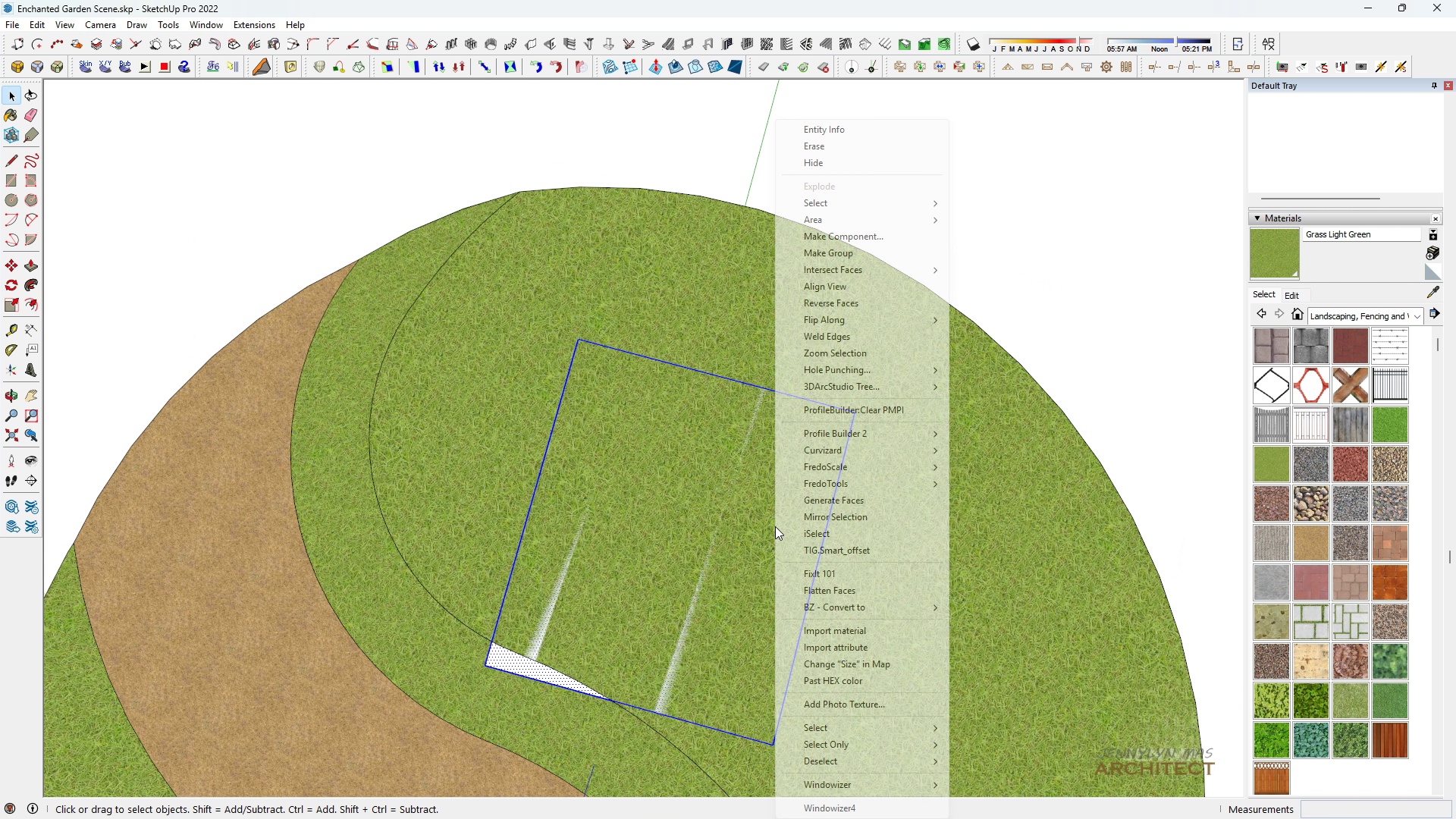 
right_click([775, 526])
 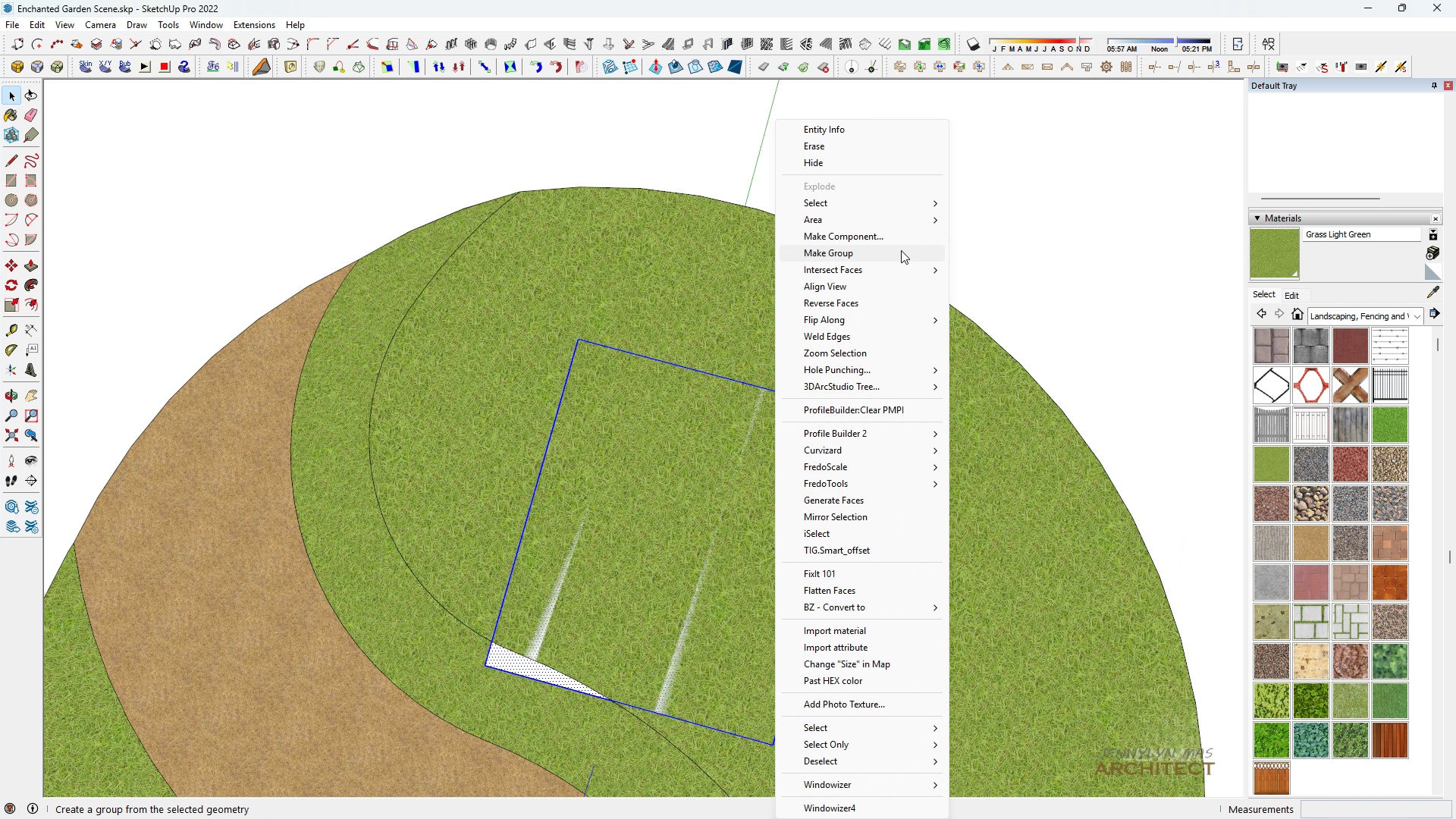 
left_click([901, 250])
 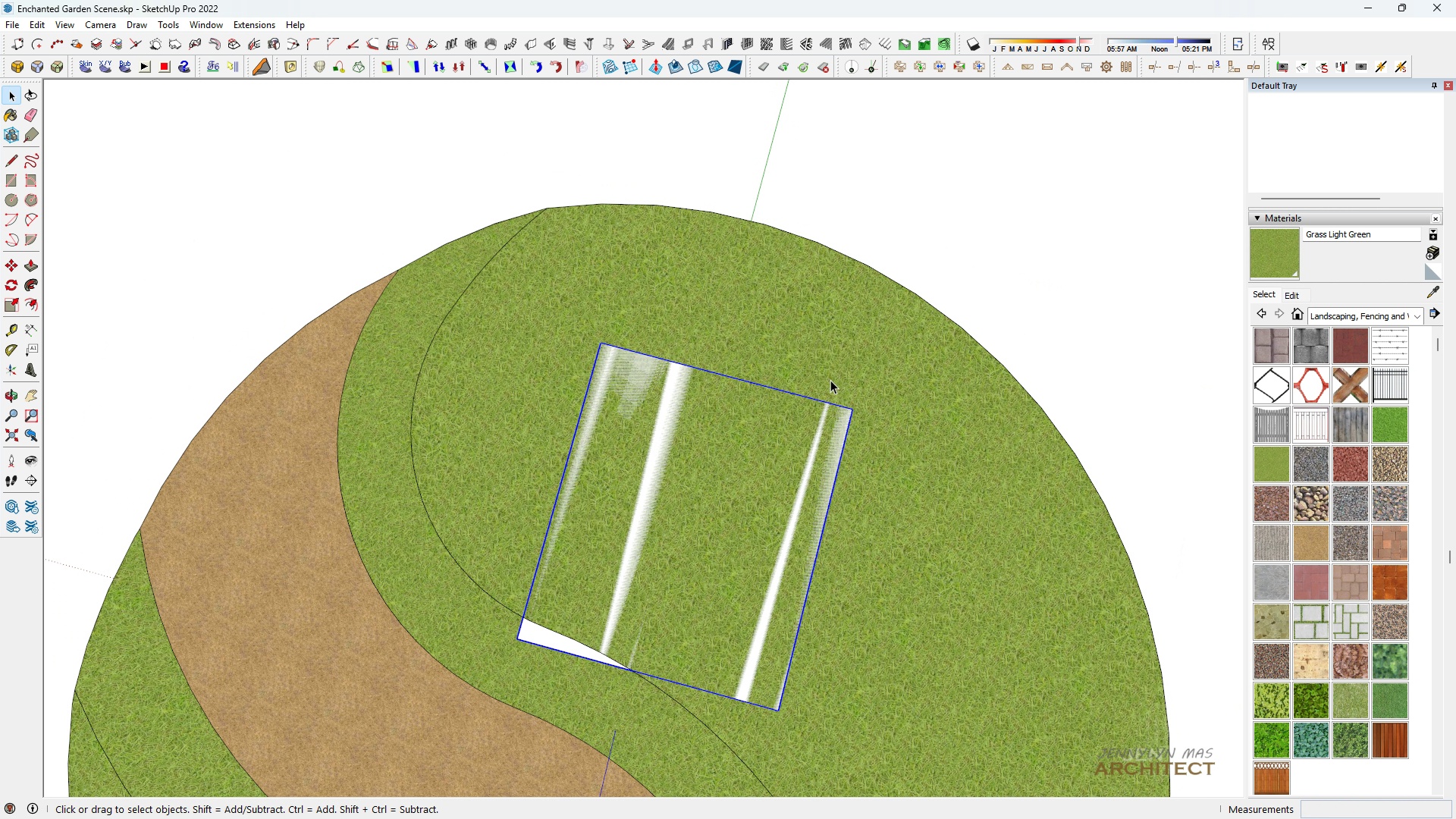 
scroll: coordinate [830, 380], scroll_direction: down, amount: 2.0
 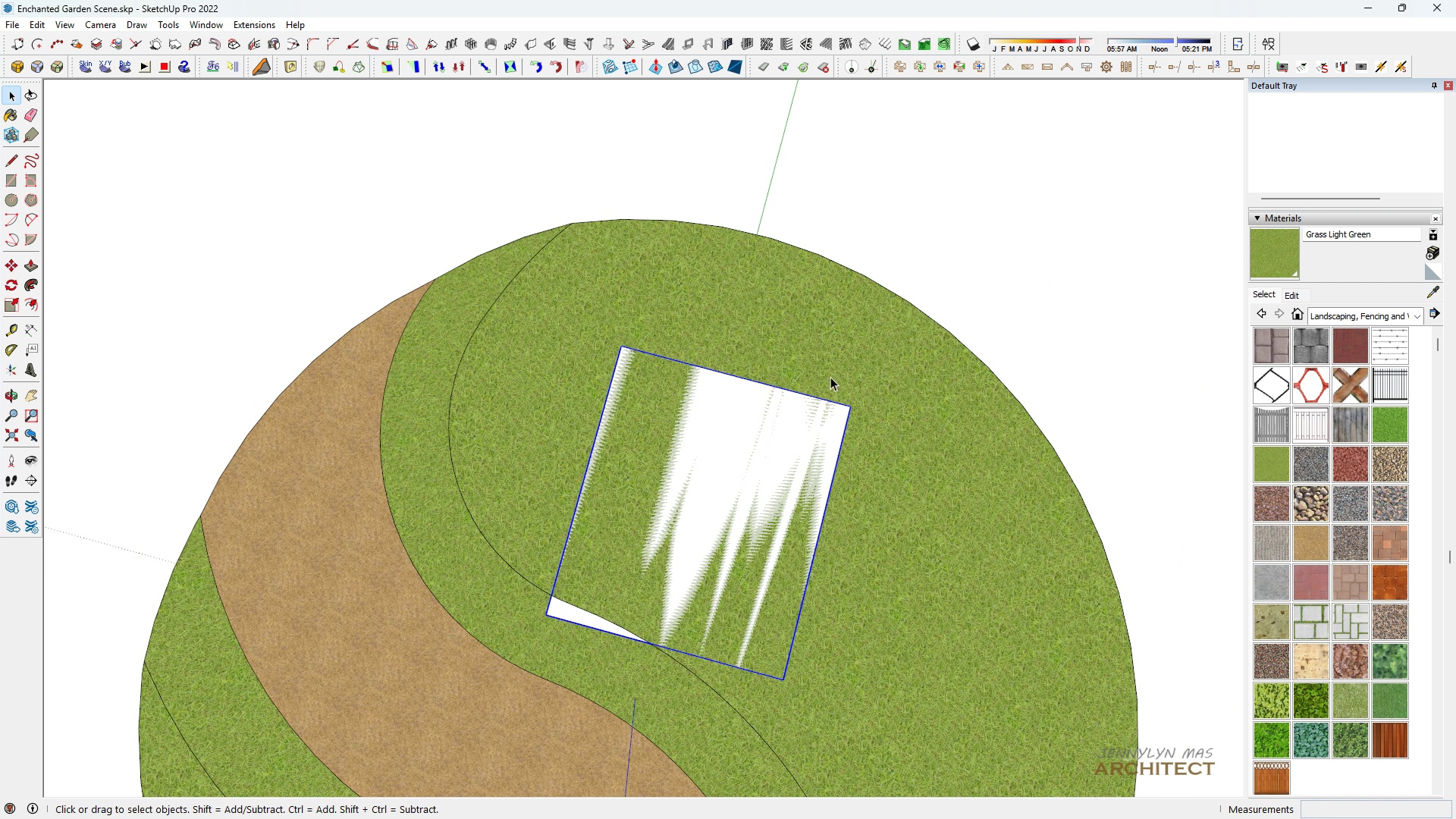 
key(Q)
 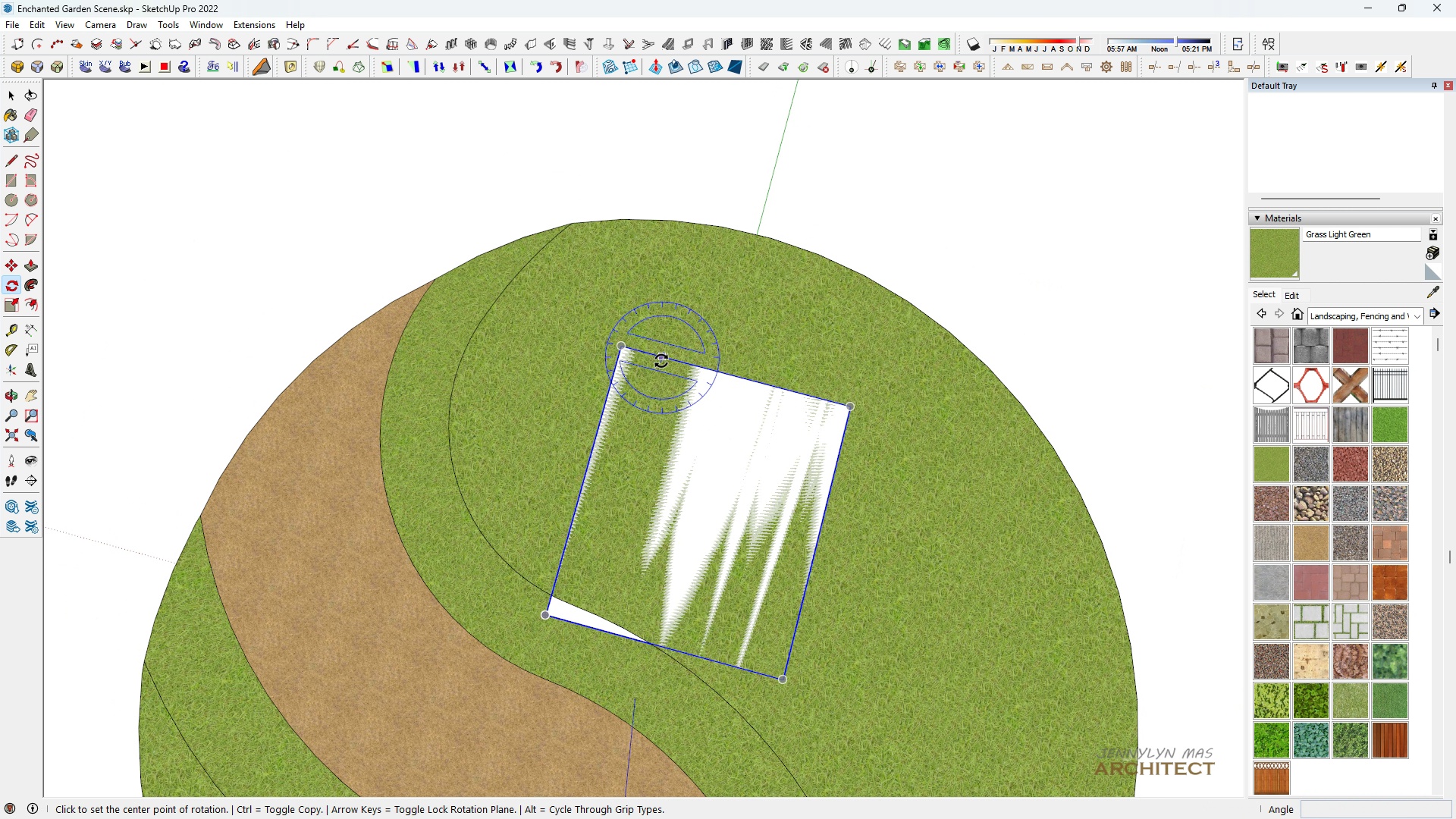 
scroll: coordinate [682, 379], scroll_direction: down, amount: 7.0
 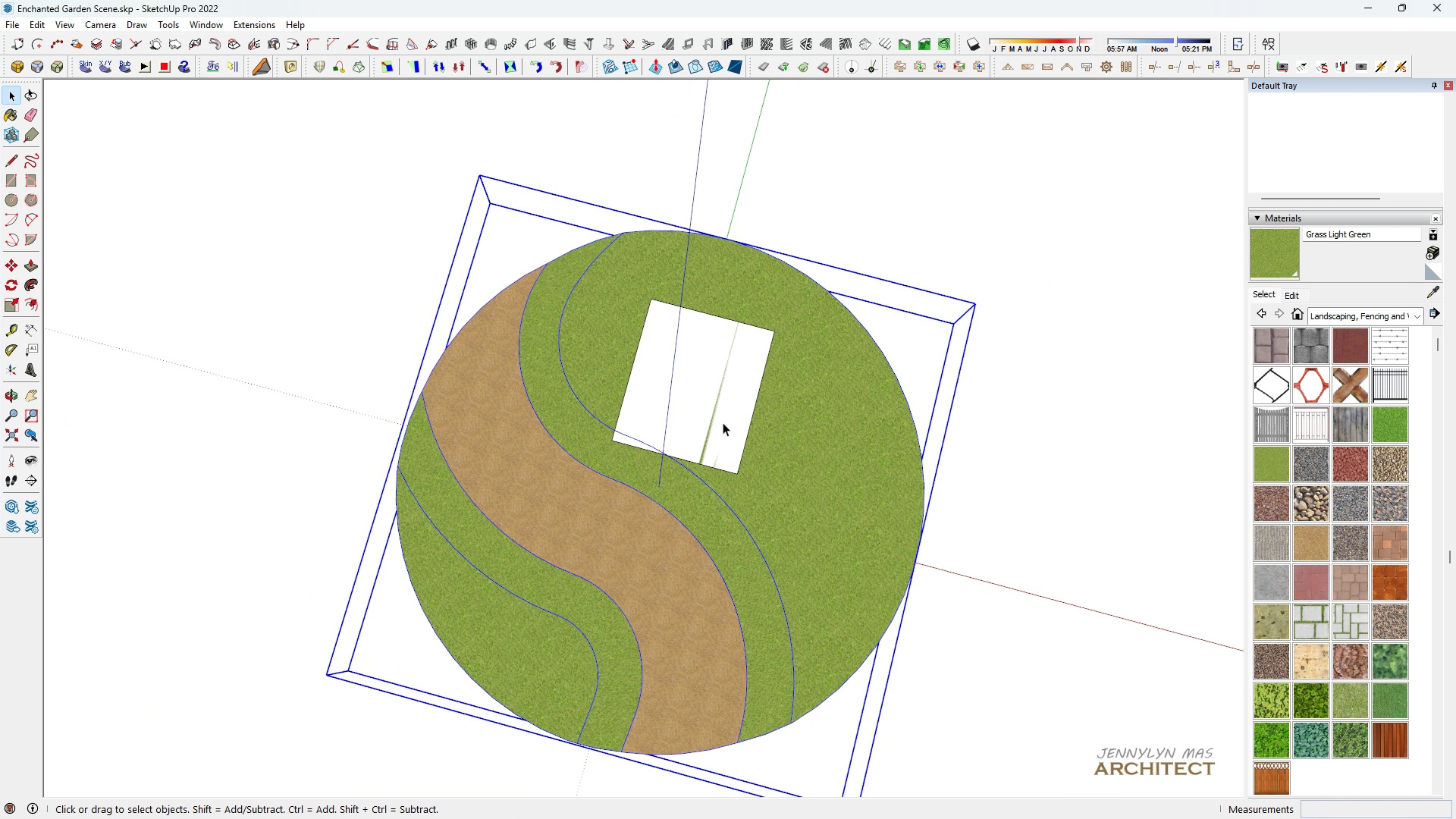 
key(Space)
 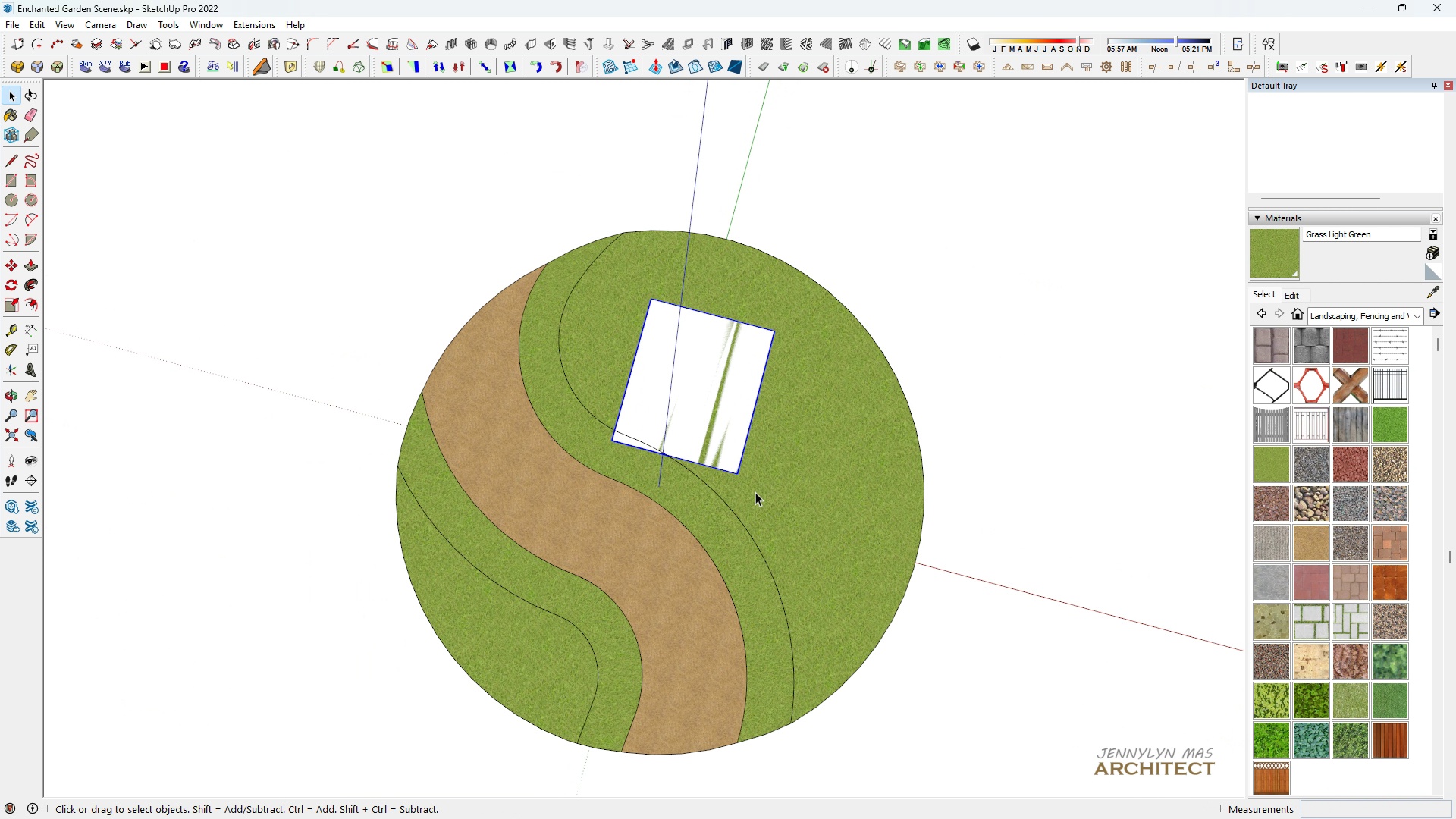 
left_click([784, 527])
 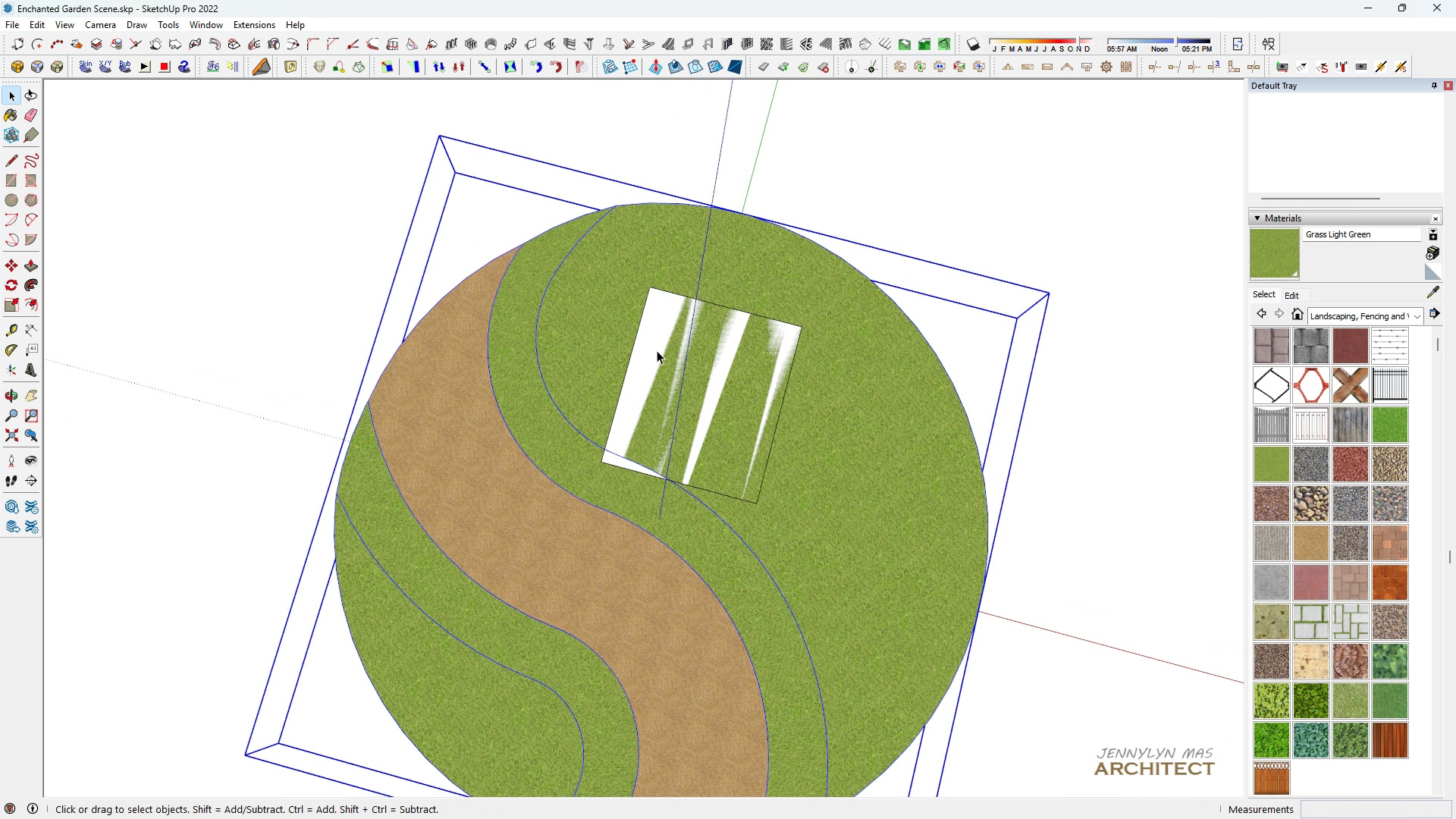 
scroll: coordinate [657, 350], scroll_direction: up, amount: 3.0
 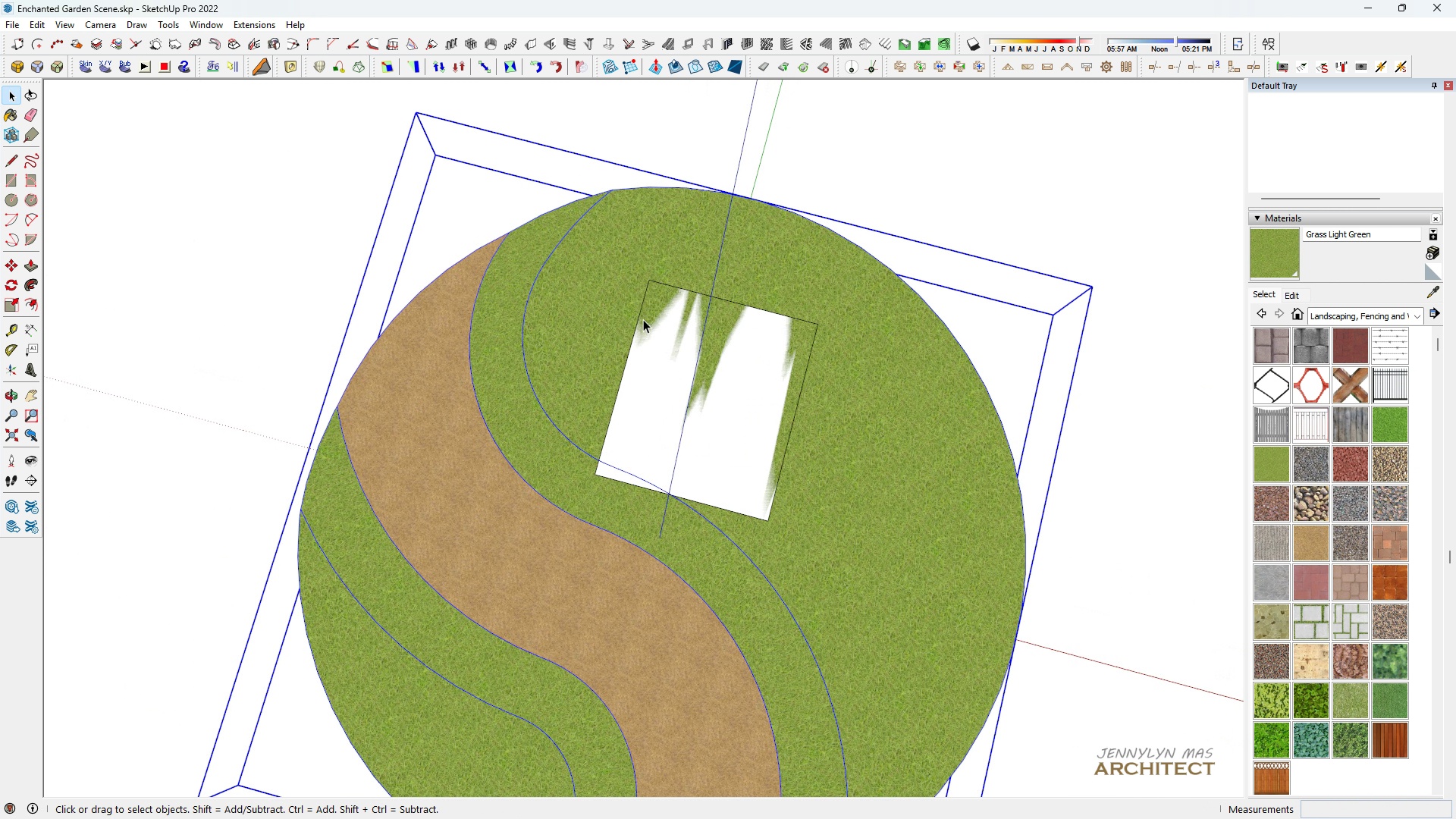 
key(Q)
 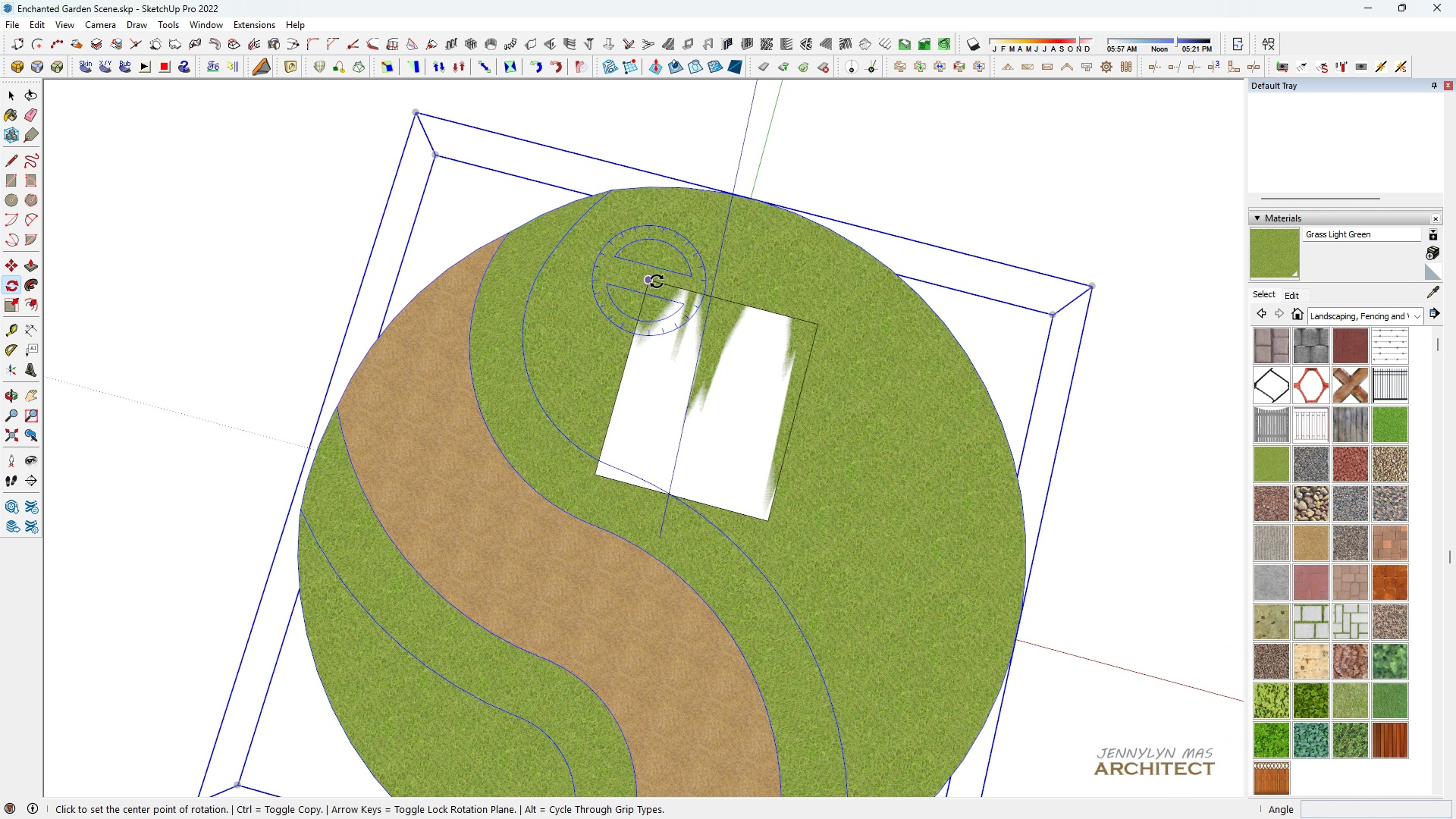 
left_click([657, 281])
 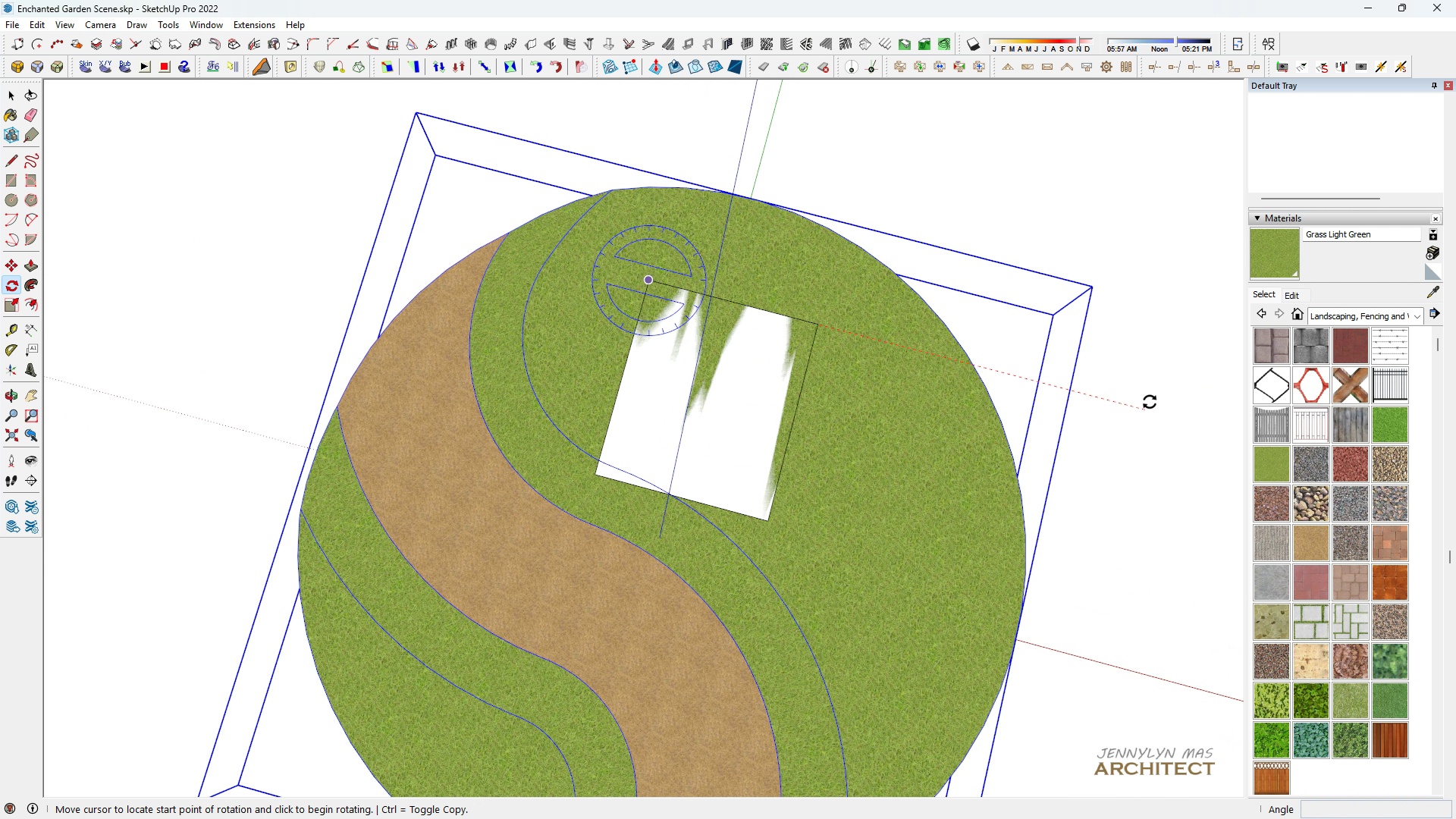 
left_click([1150, 400])
 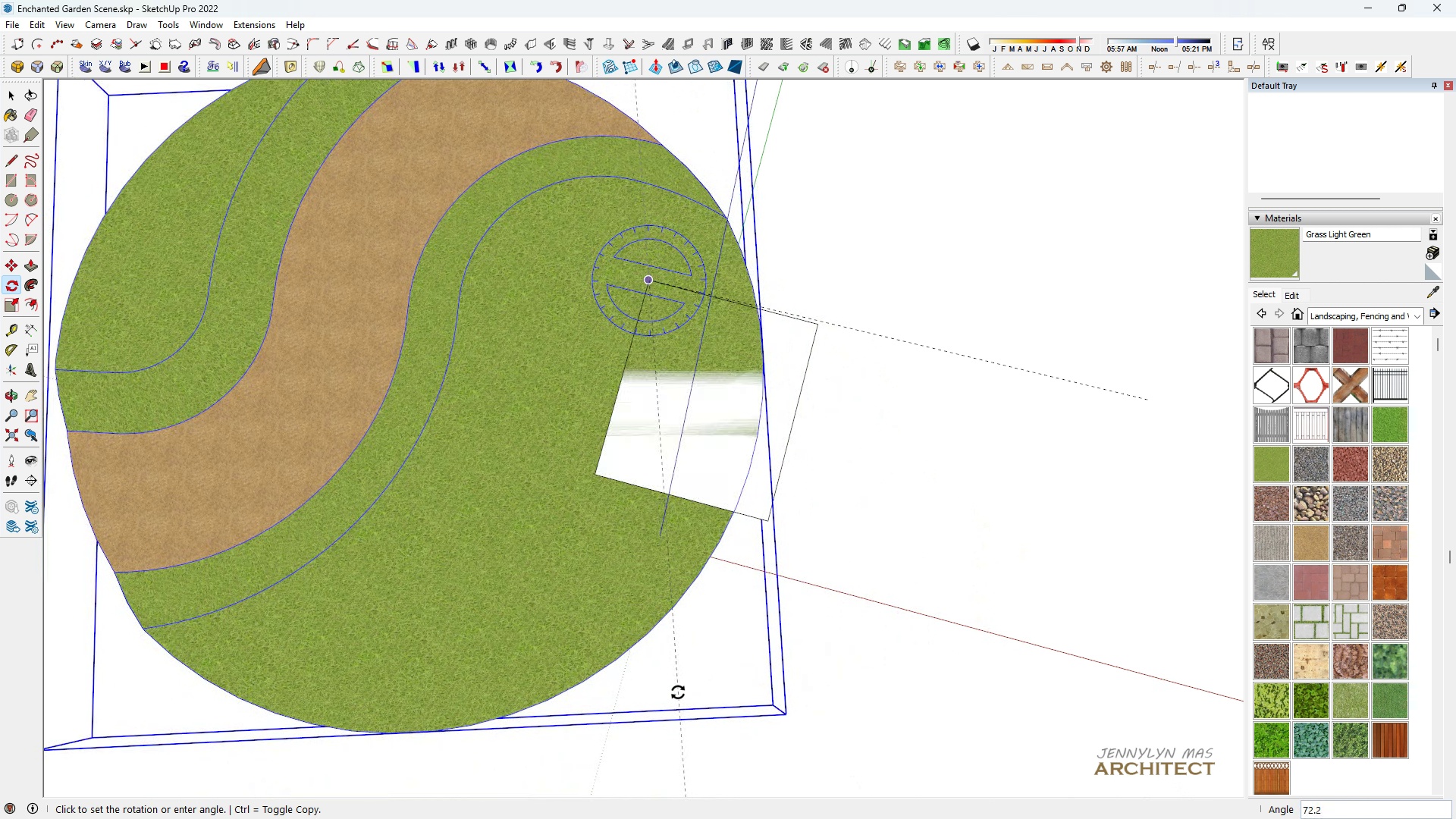 
type(70)
 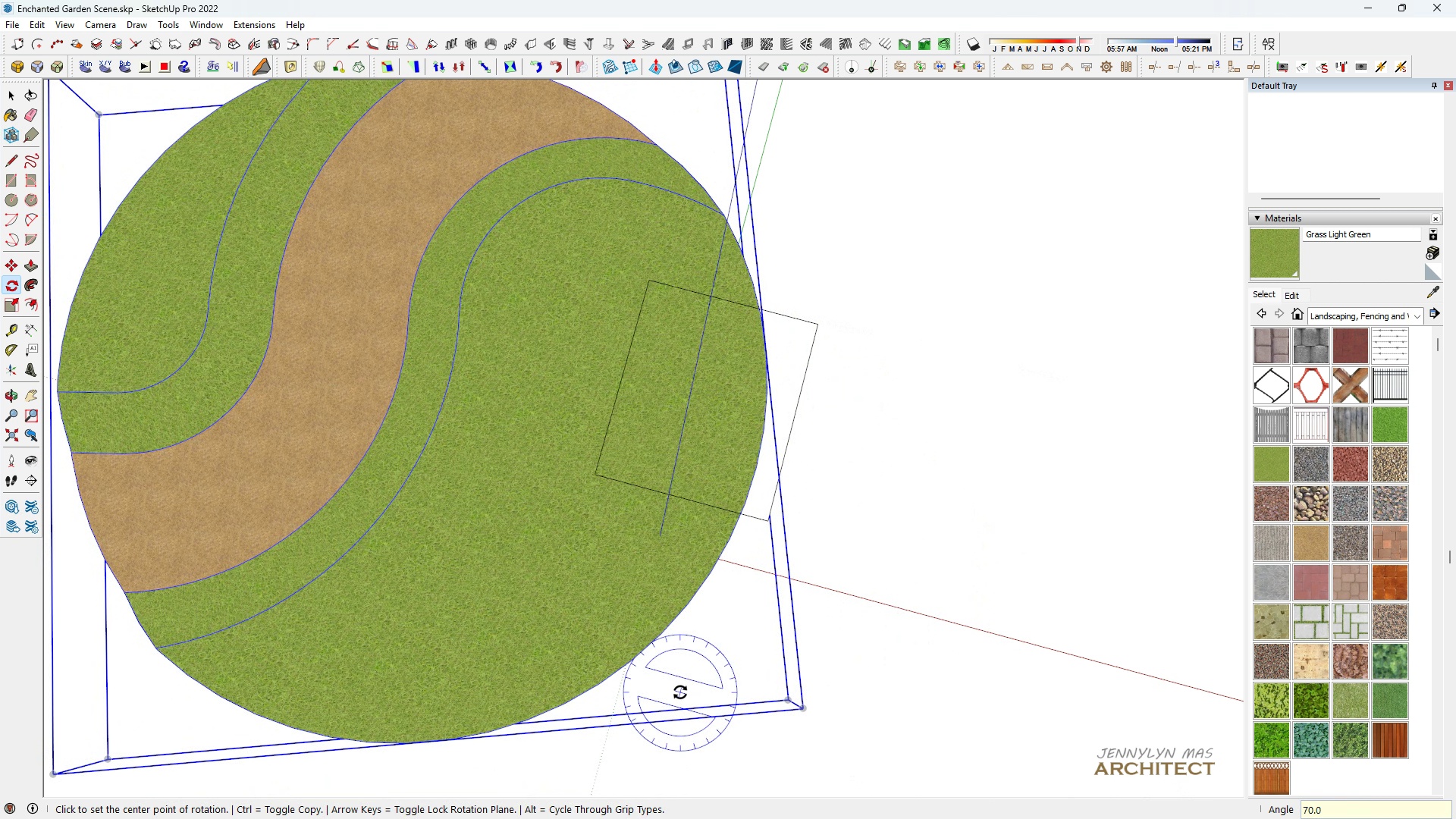 
key(Enter)
 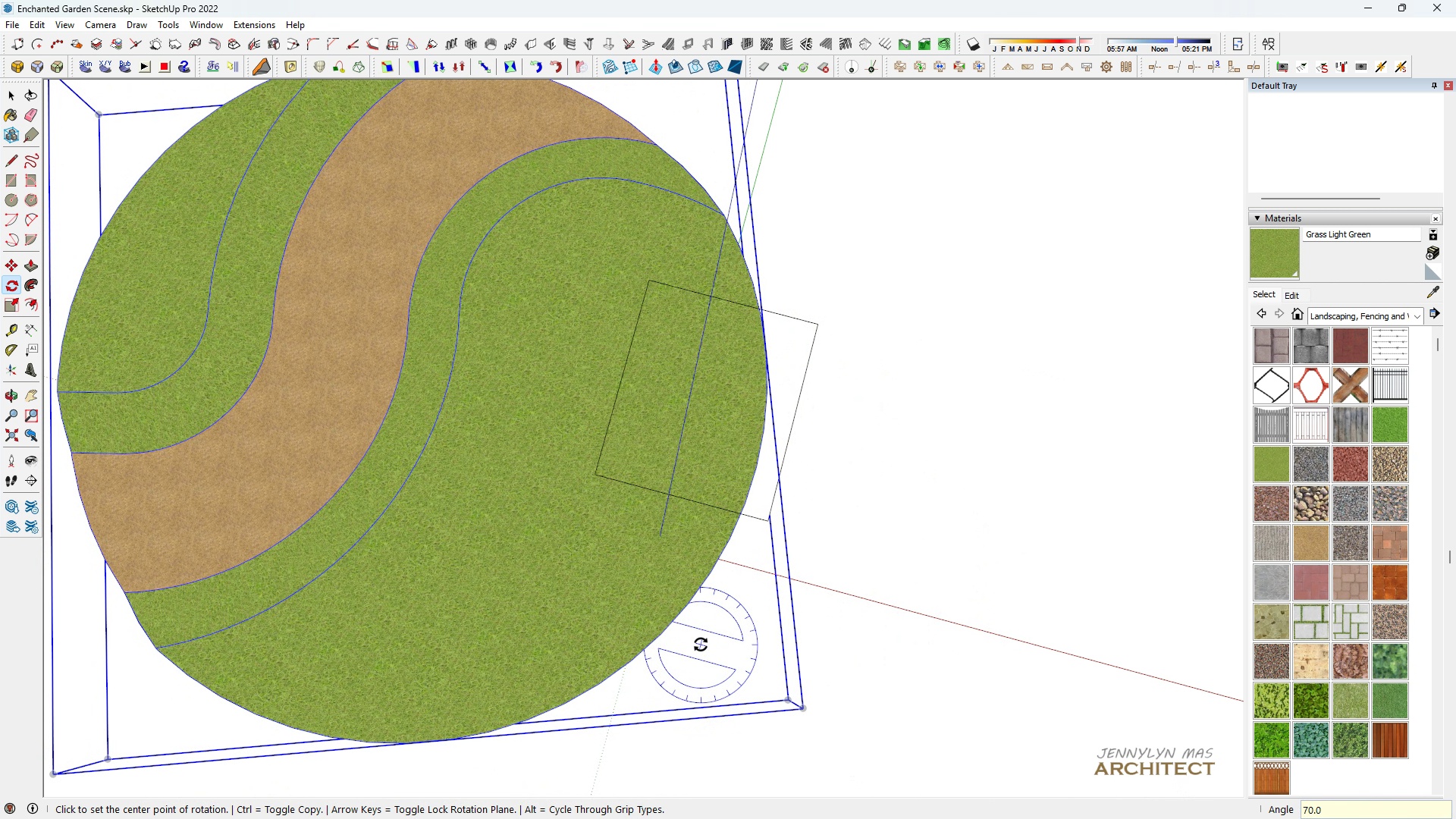 
type( h mhhhhh )
 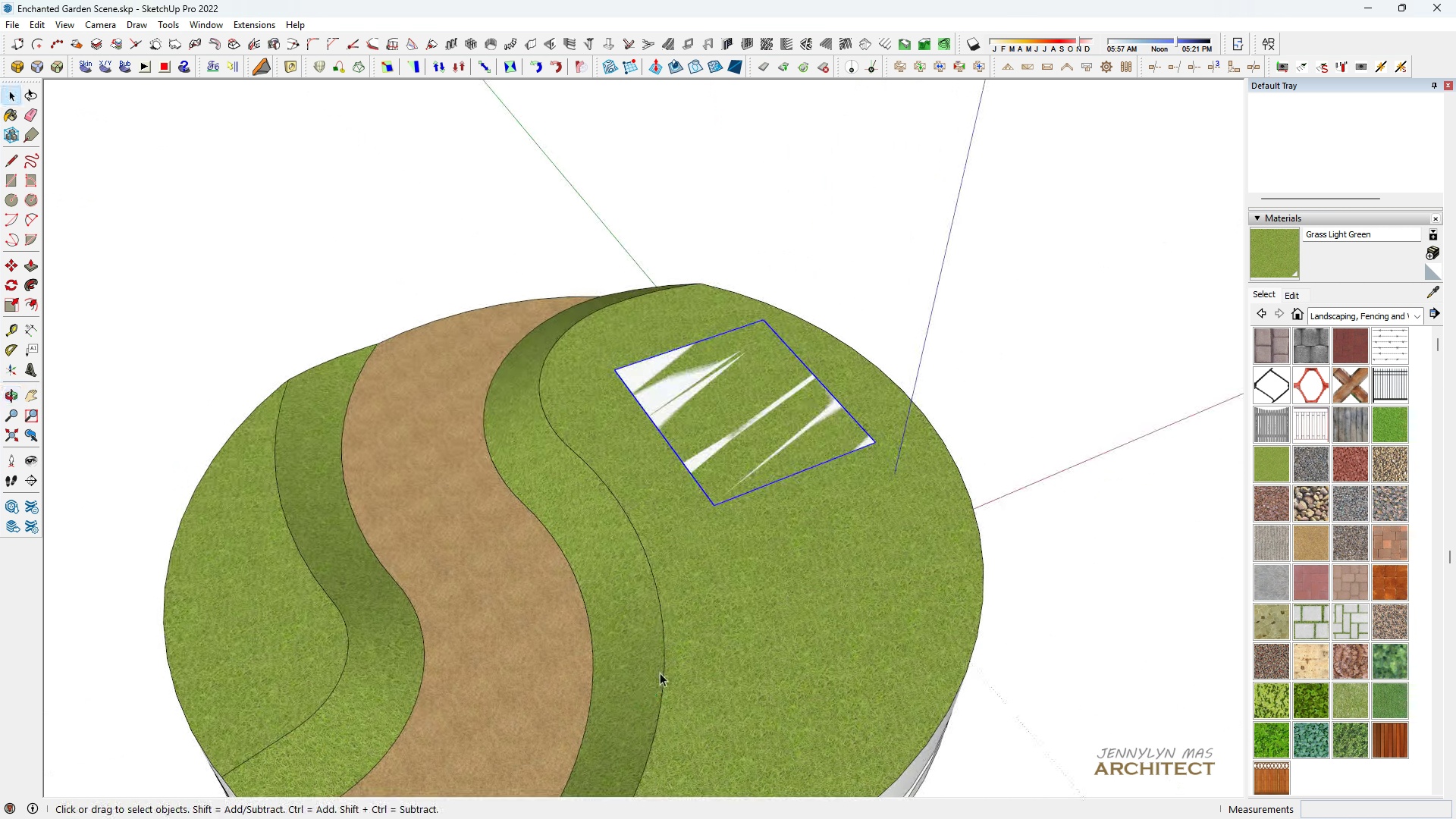 
scroll: coordinate [695, 642], scroll_direction: down, amount: 6.0
 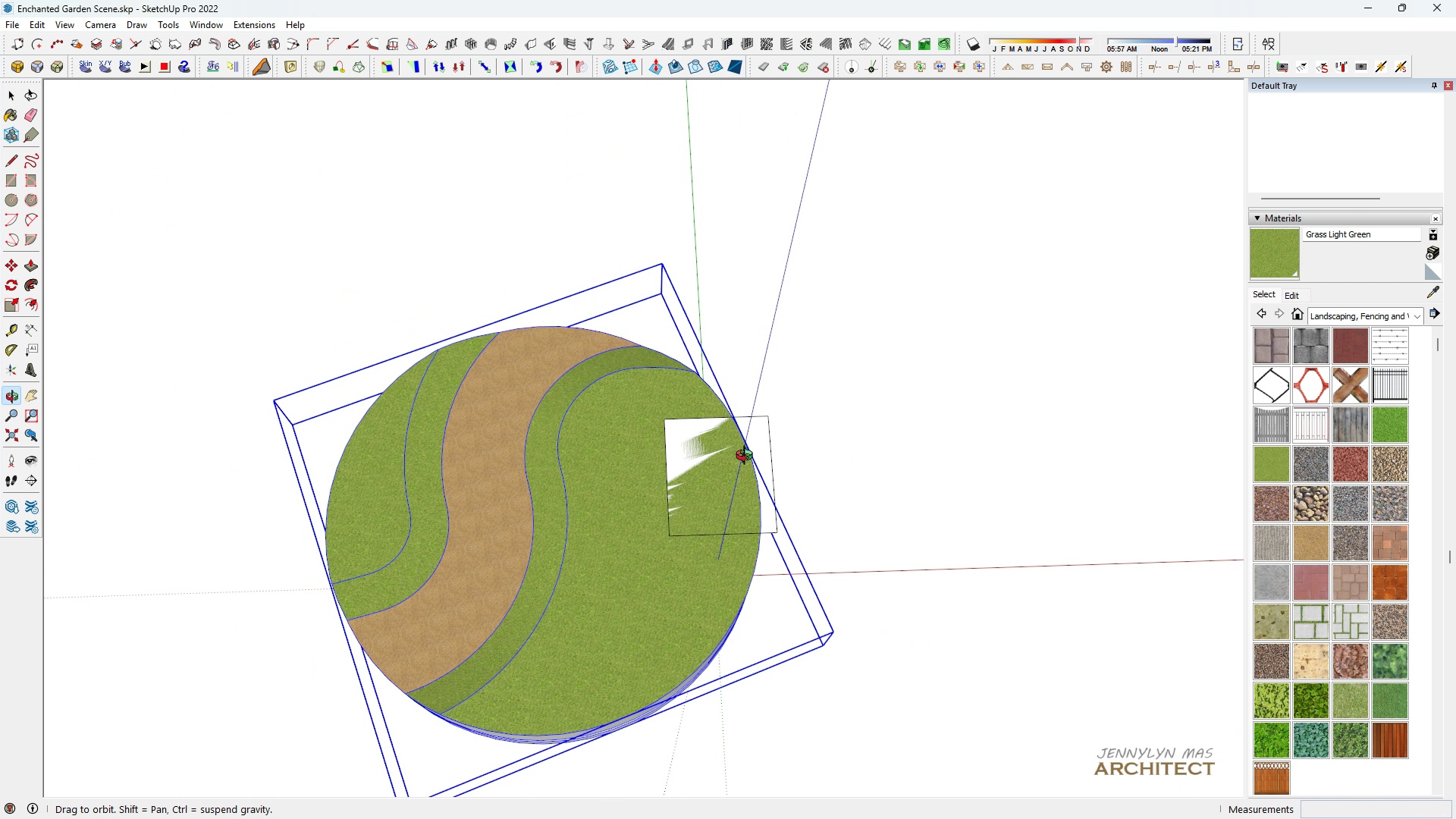 
scroll: coordinate [799, 459], scroll_direction: up, amount: 7.0
 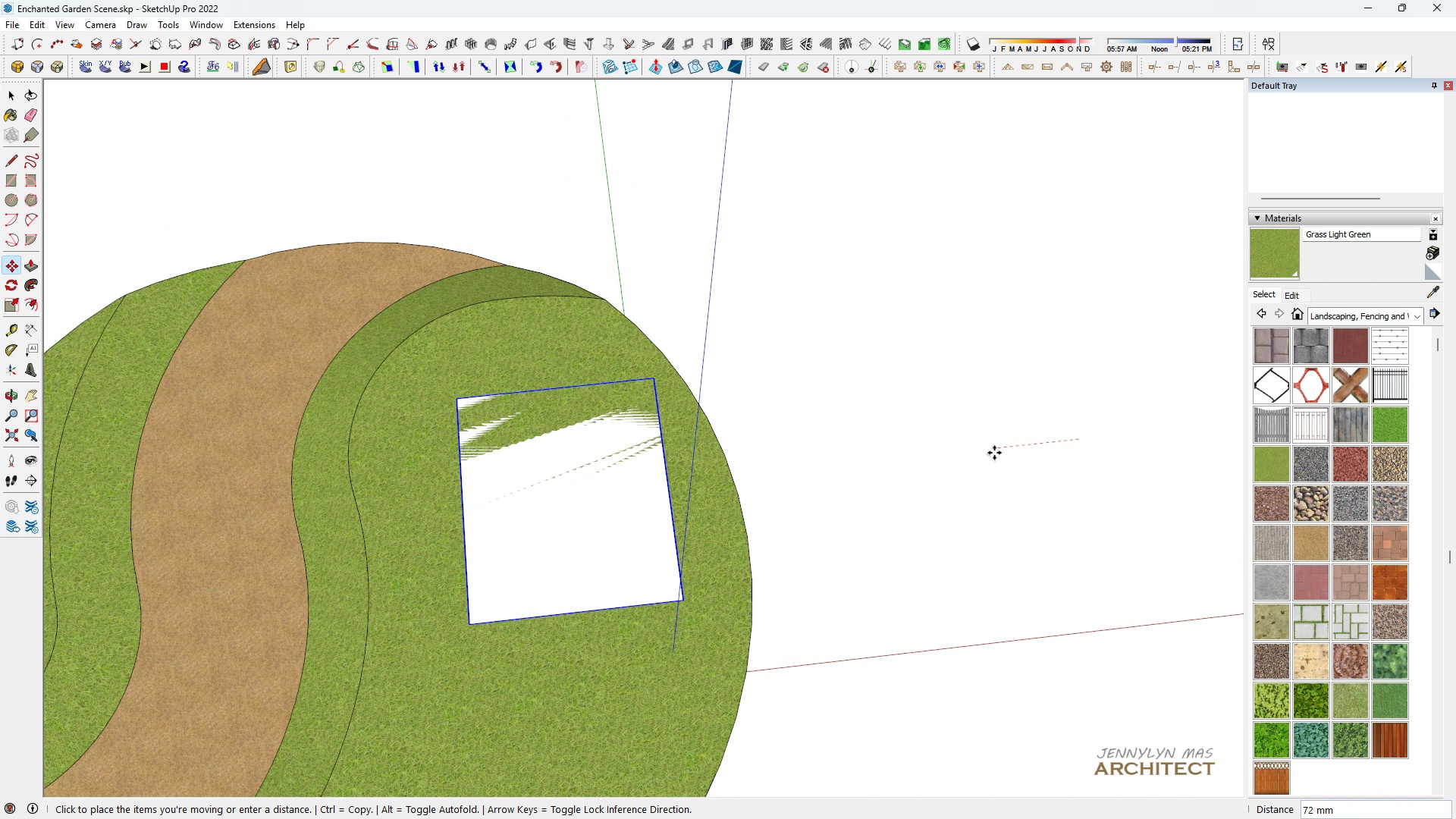 
scroll: coordinate [400, 654], scroll_direction: none, amount: 0.0
 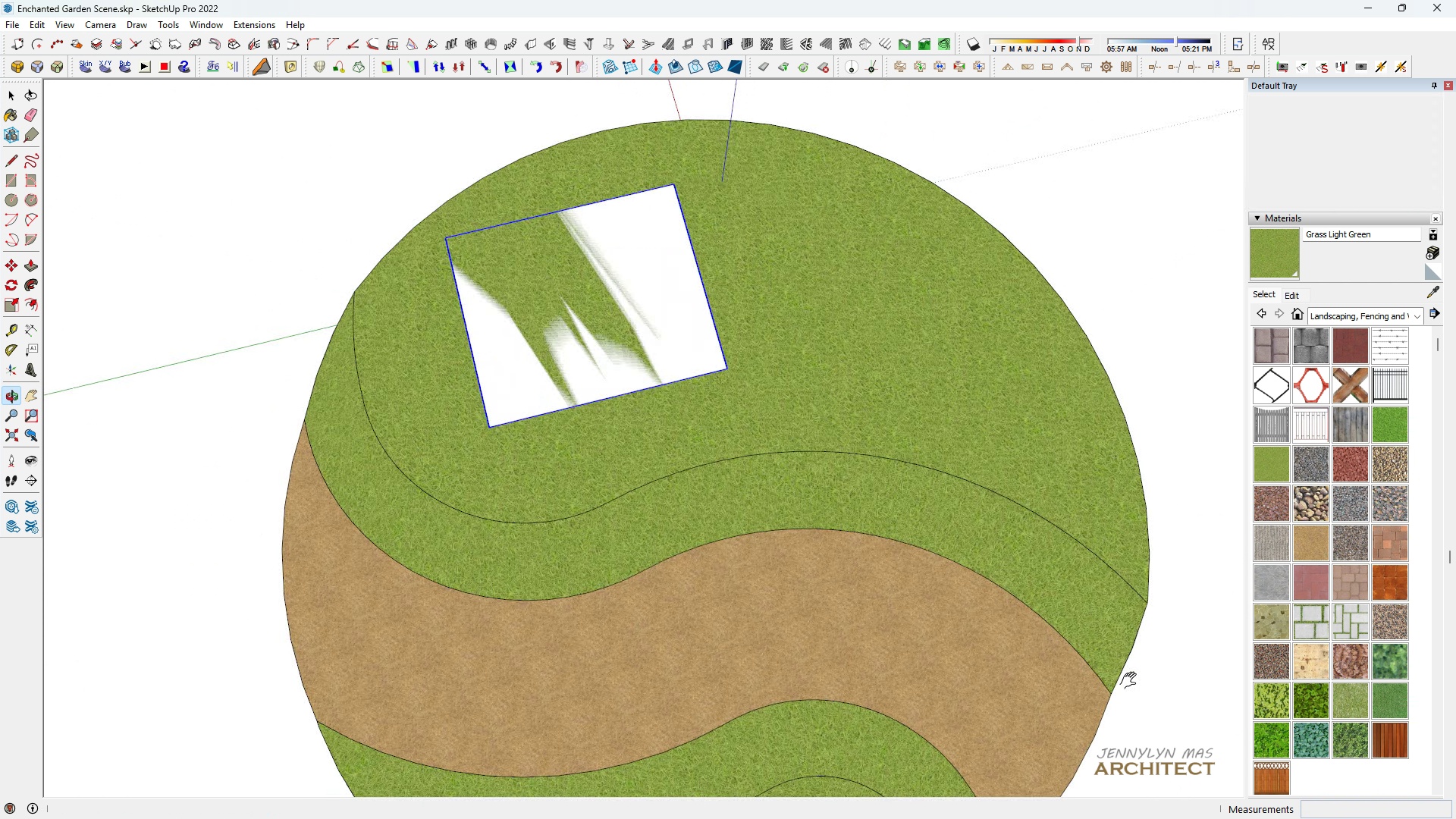 
scroll: coordinate [886, 518], scroll_direction: down, amount: 5.0
 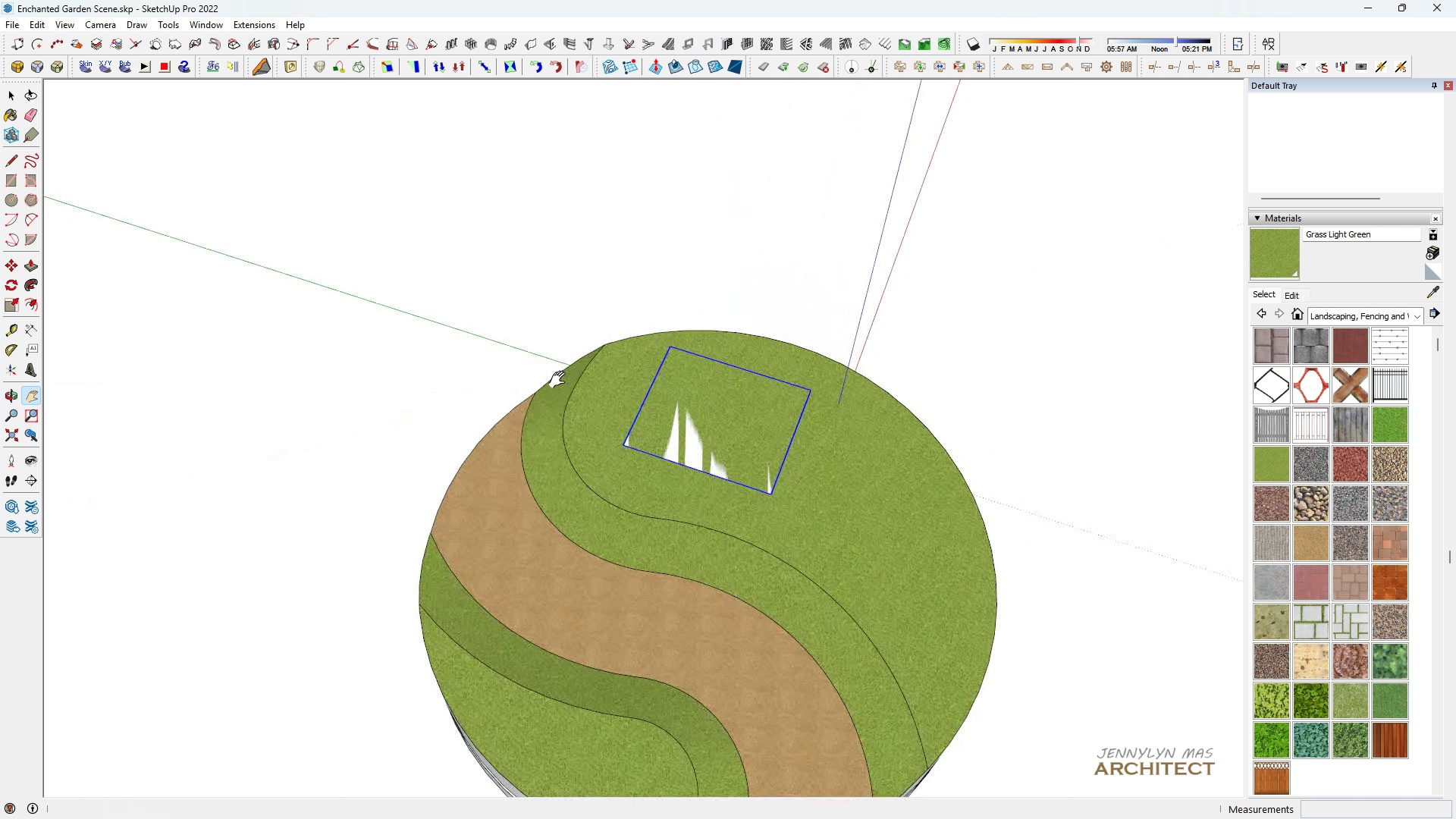 
scroll: coordinate [806, 569], scroll_direction: up, amount: 3.0
 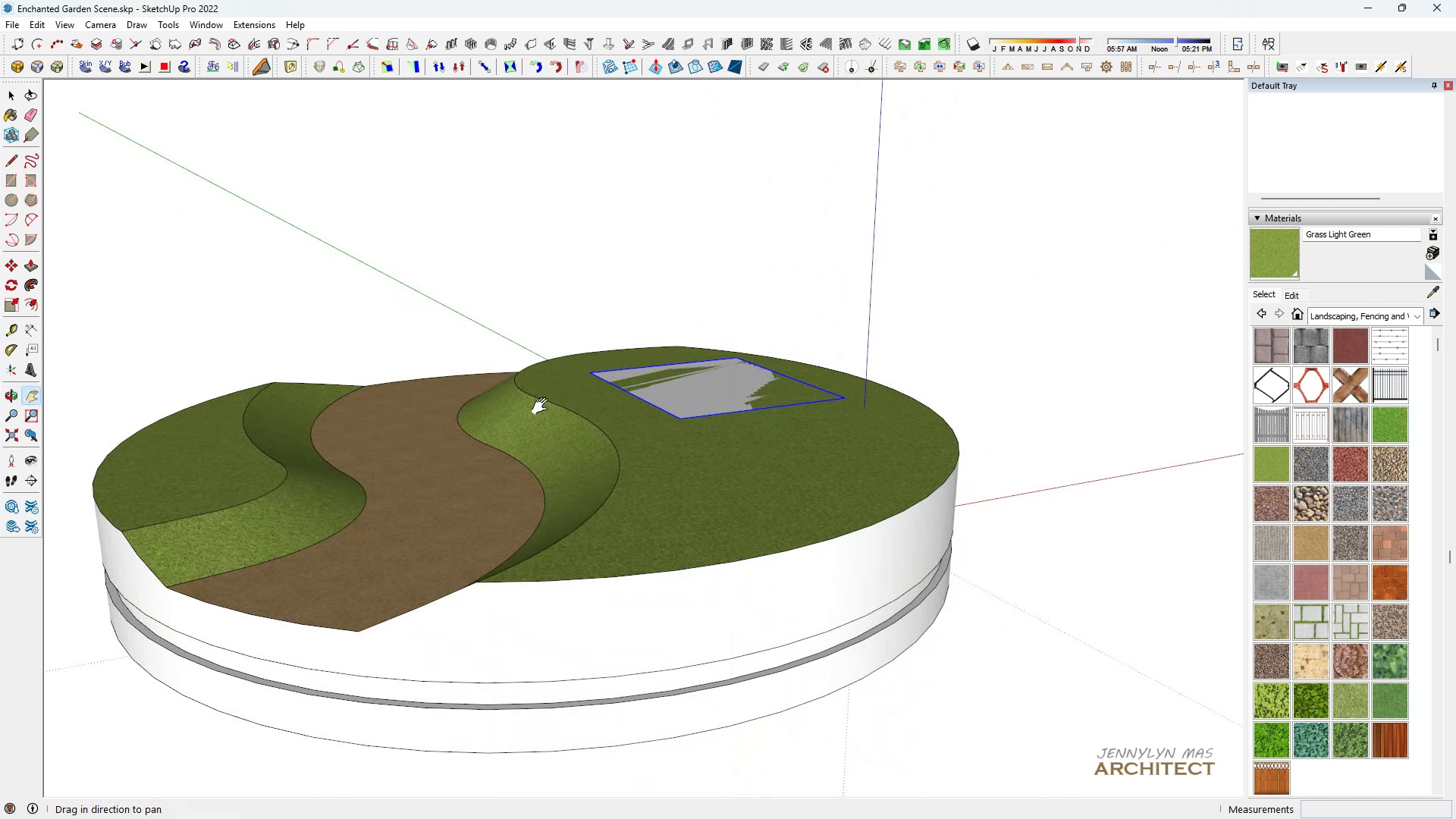 
left_click_drag(start_coordinate=[545, 406], to_coordinate=[576, 429])
 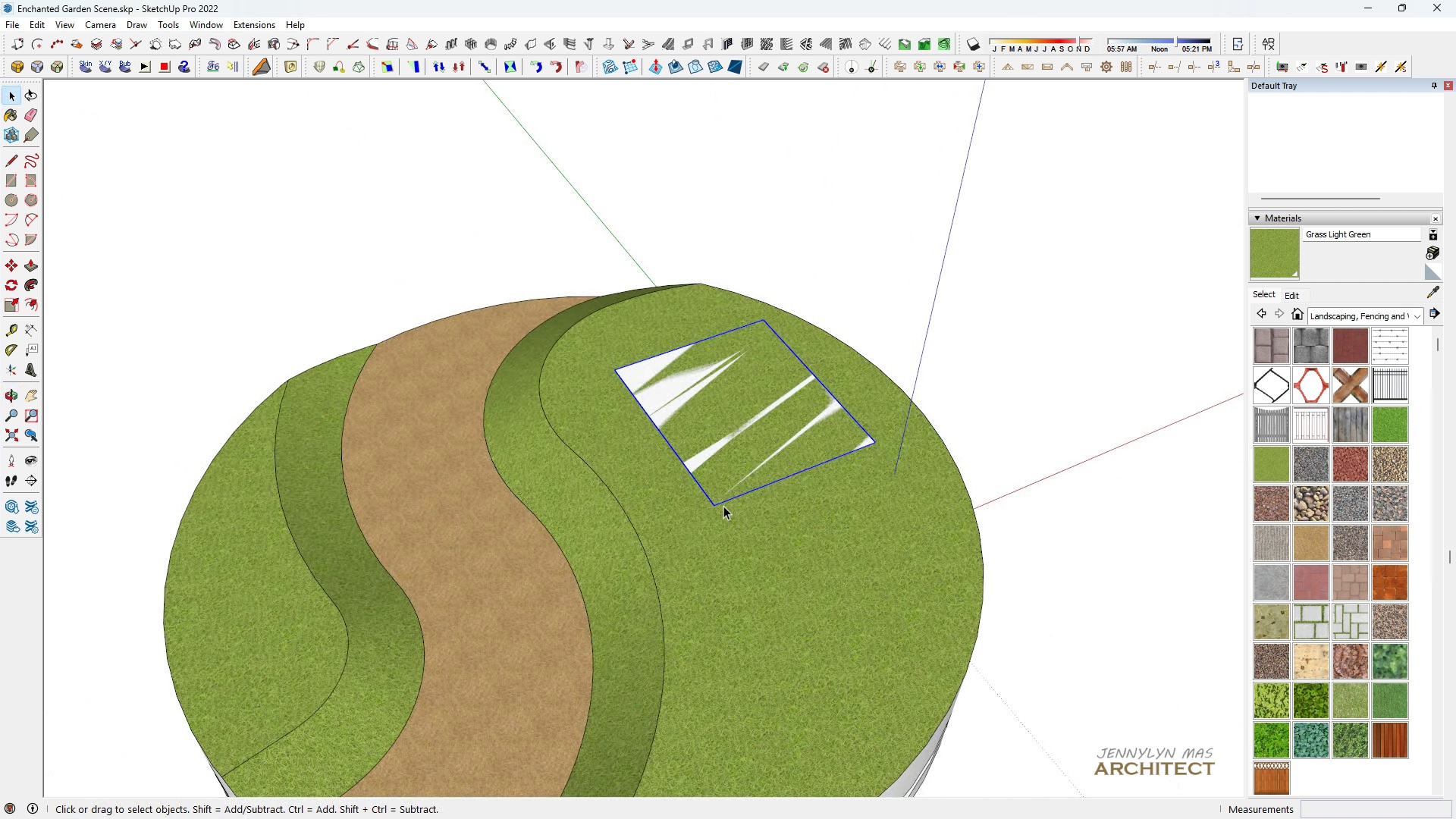 
scroll: coordinate [717, 465], scroll_direction: up, amount: 3.0
 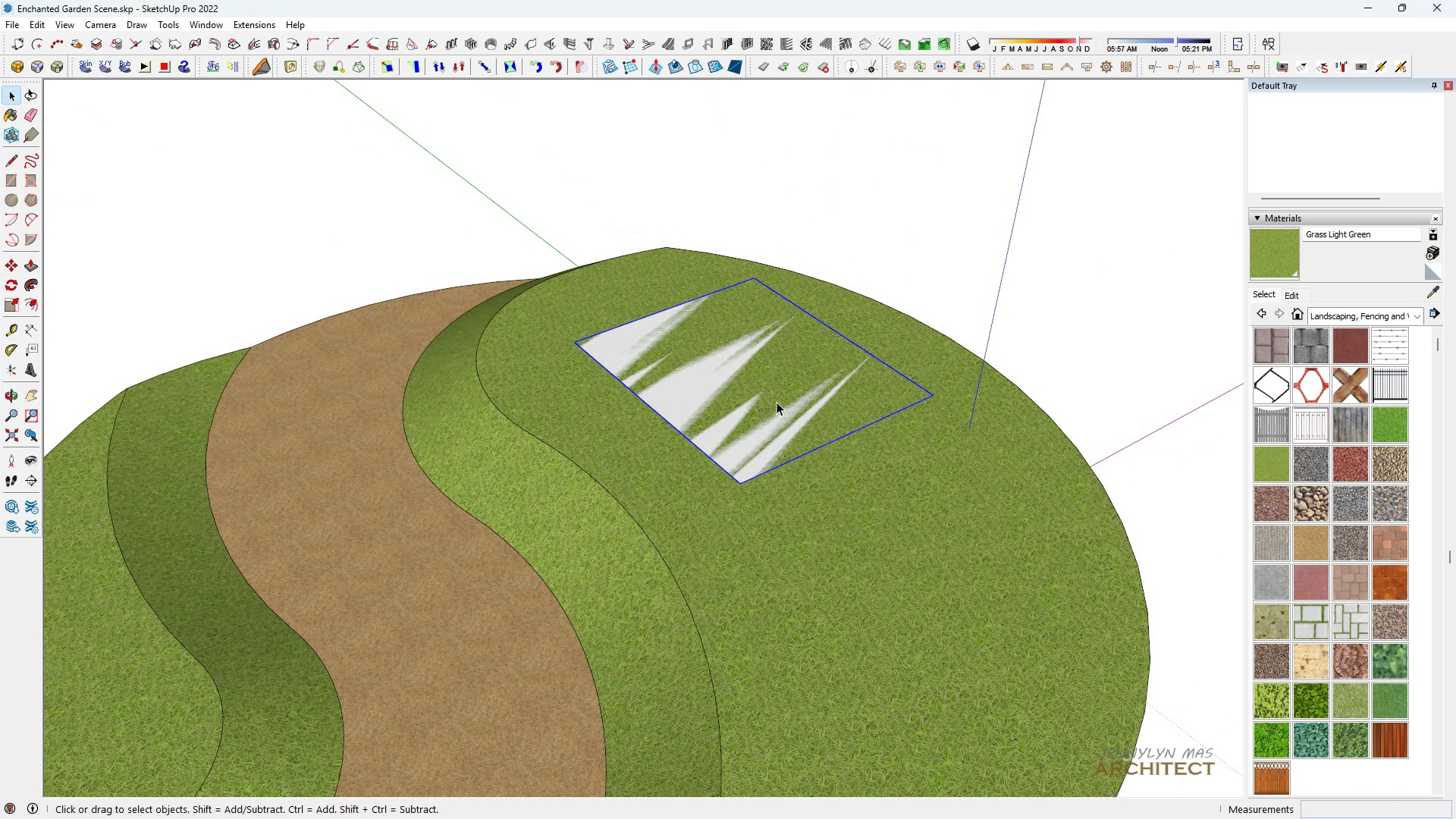 
double_click([777, 402])
 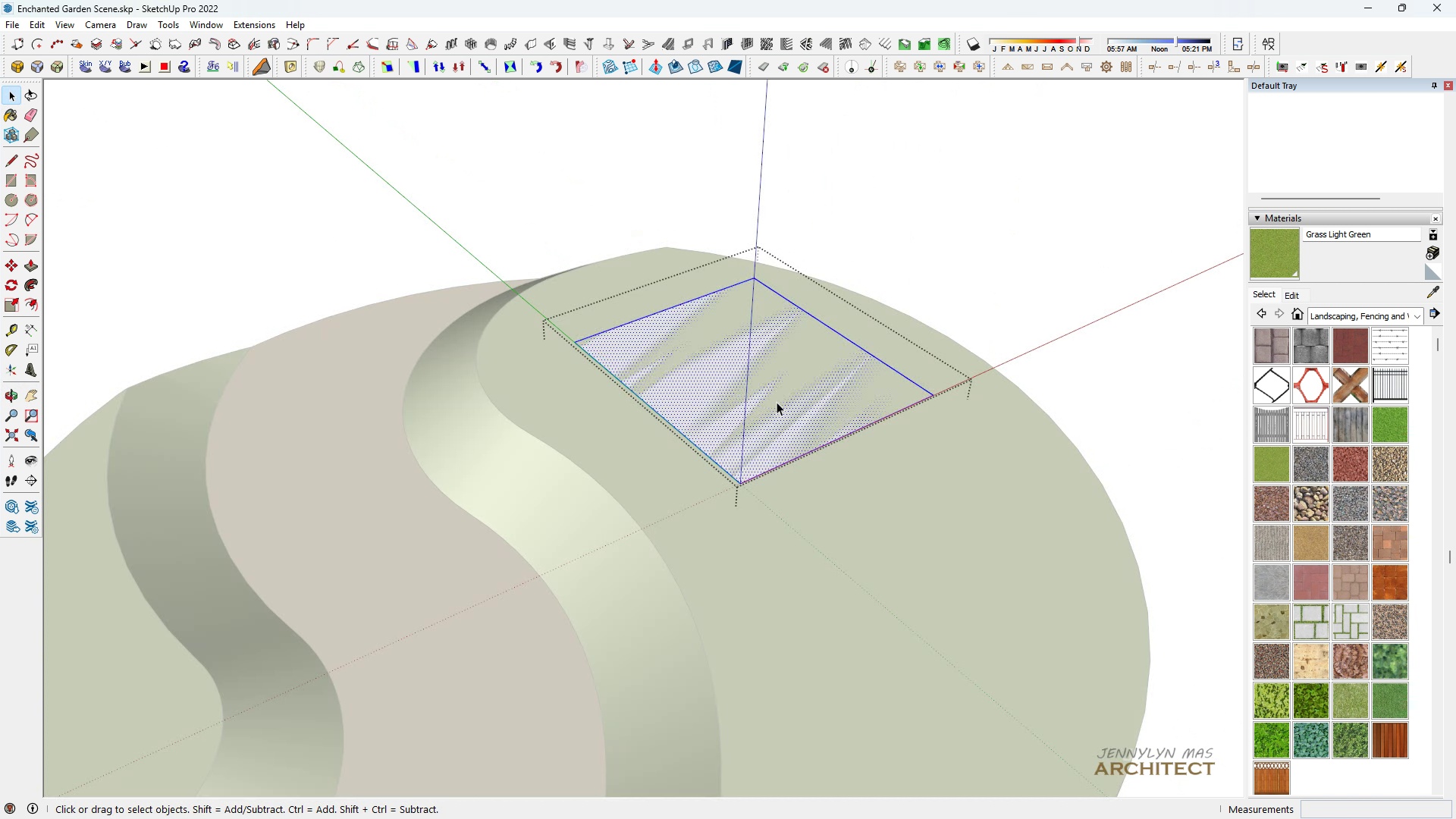 
triple_click([777, 402])
 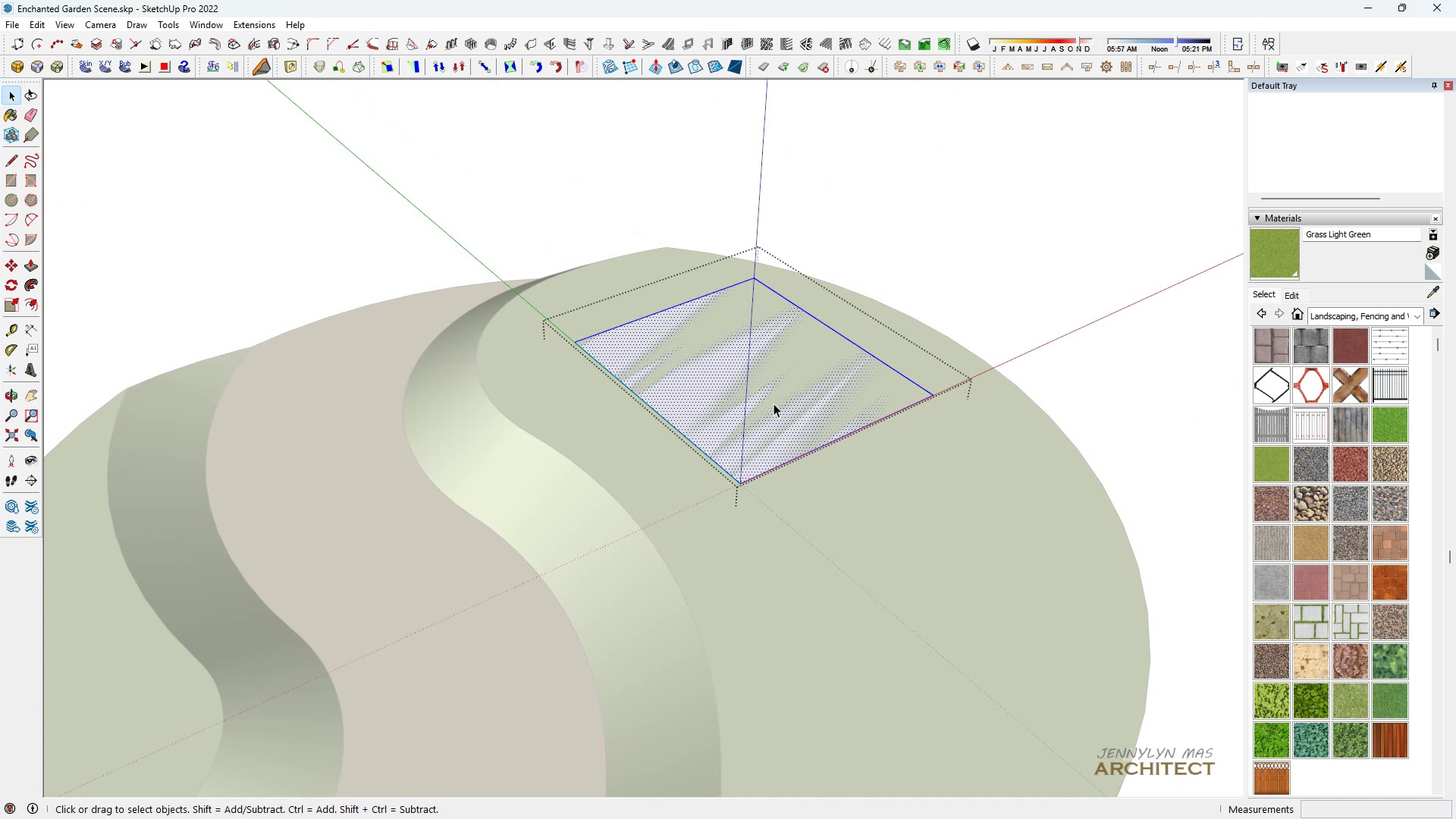 
type( hhh p)
 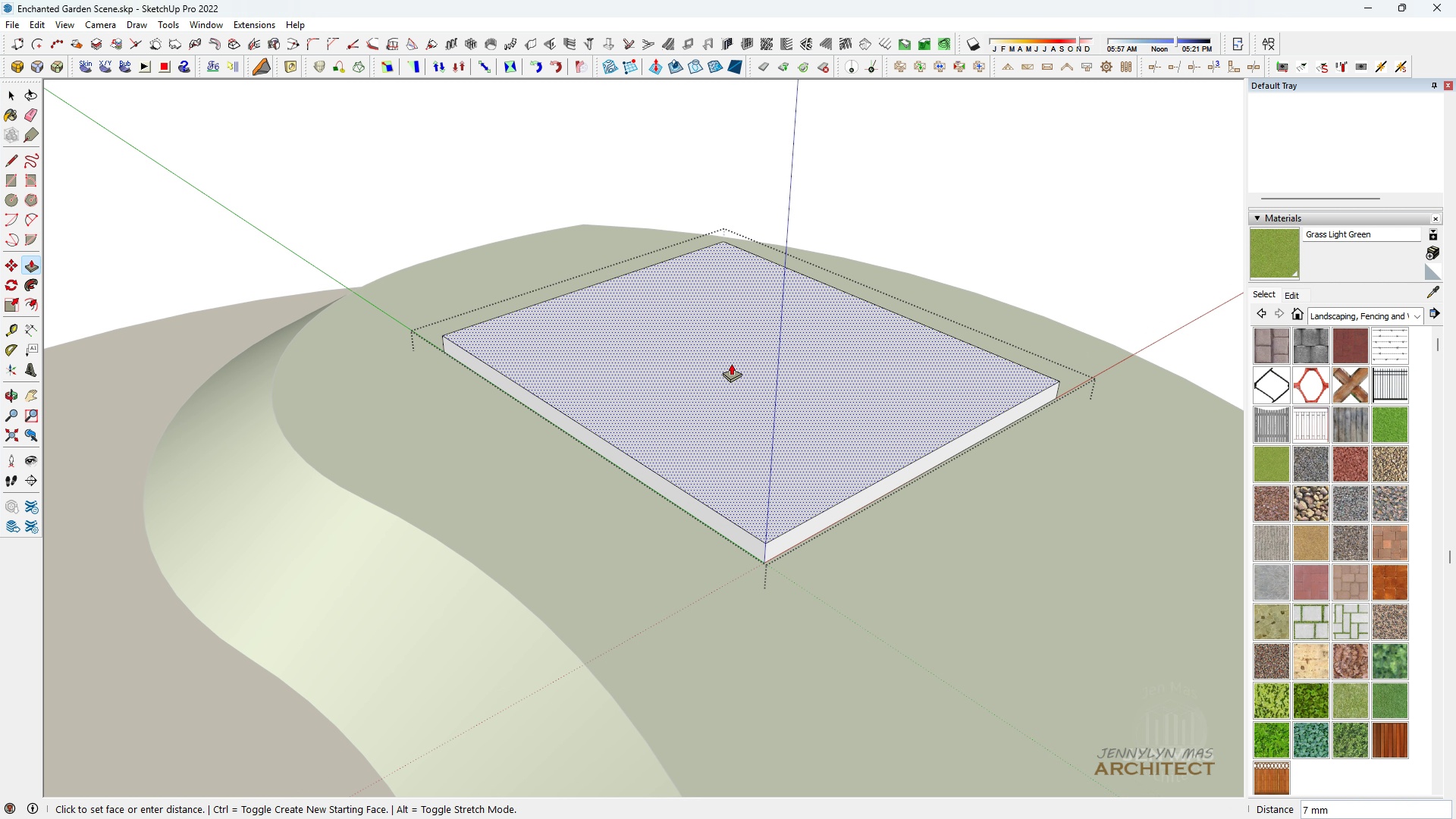 
scroll: coordinate [751, 339], scroll_direction: up, amount: 3.0
 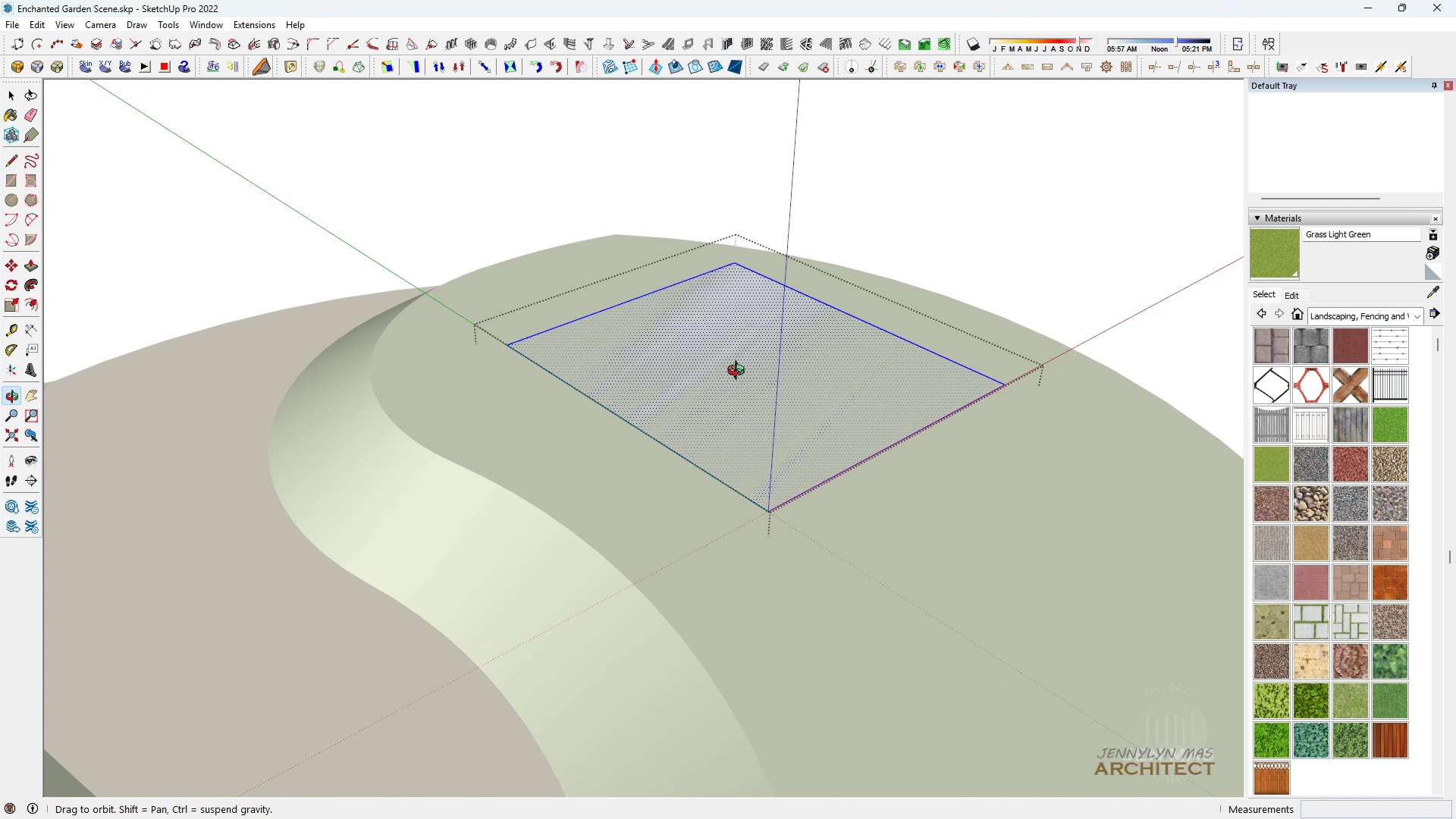 
left_click_drag(start_coordinate=[744, 368], to_coordinate=[733, 381])
 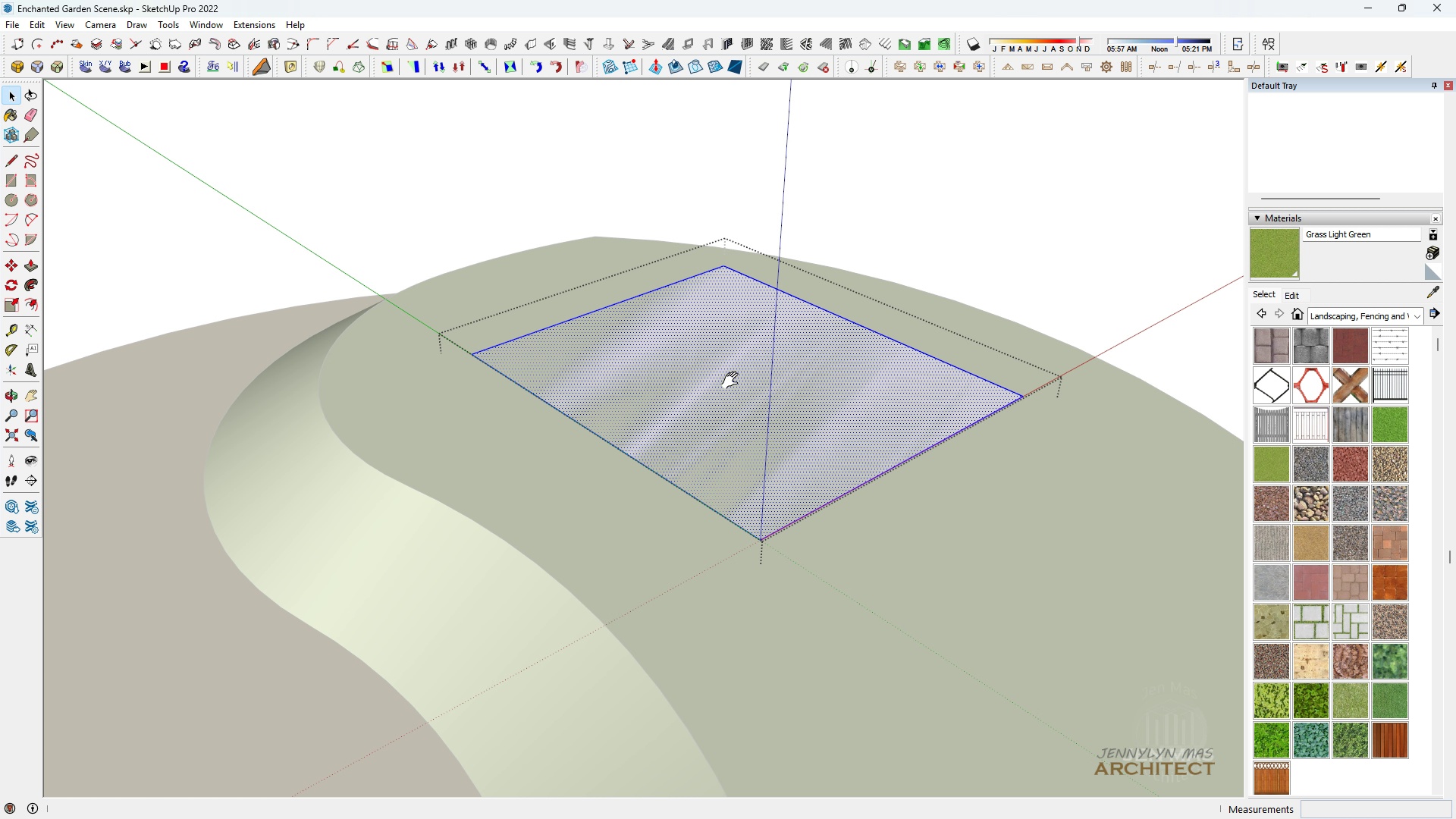 
scroll: coordinate [733, 381], scroll_direction: up, amount: 2.0
 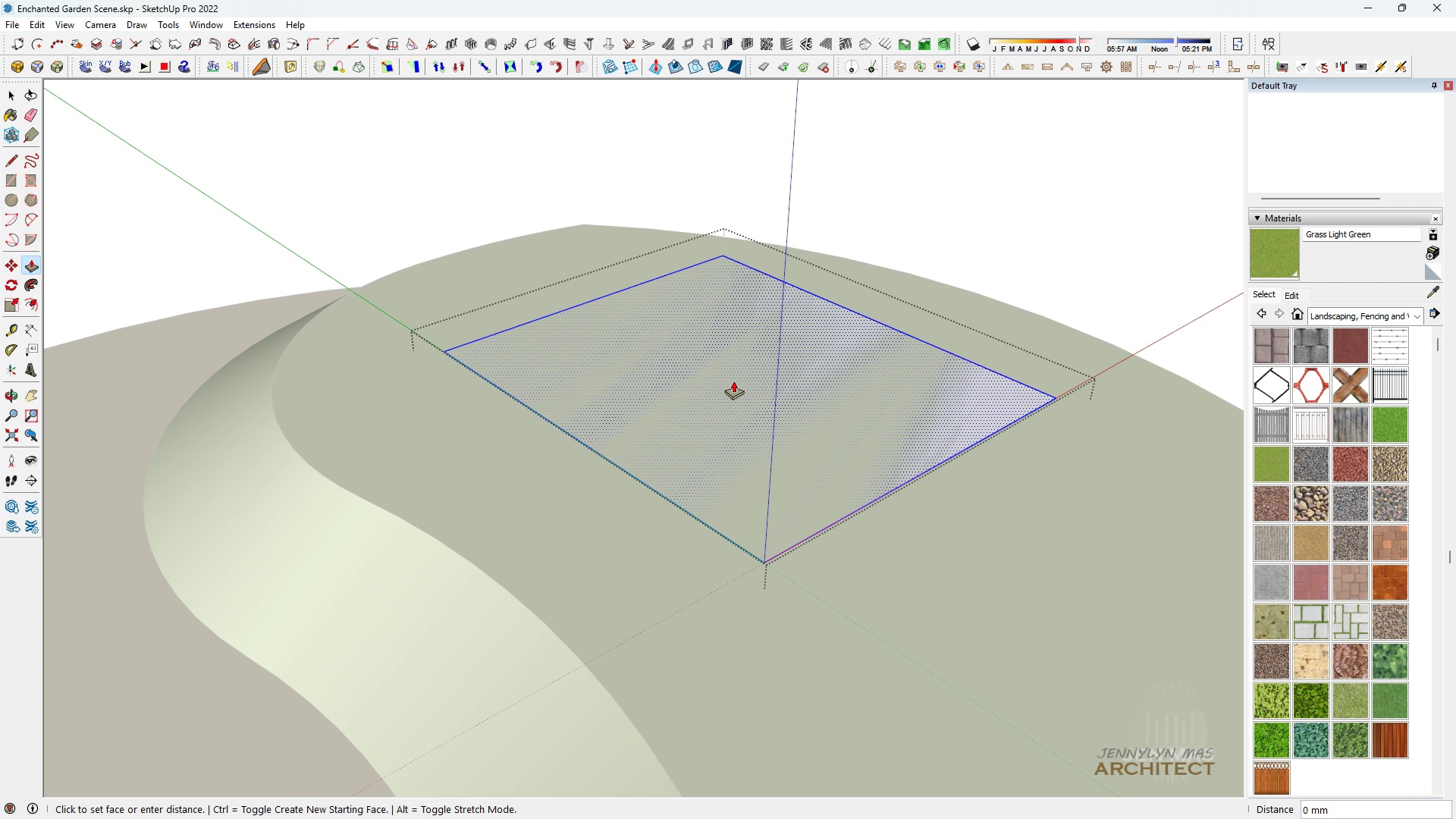 
left_click([733, 381])
 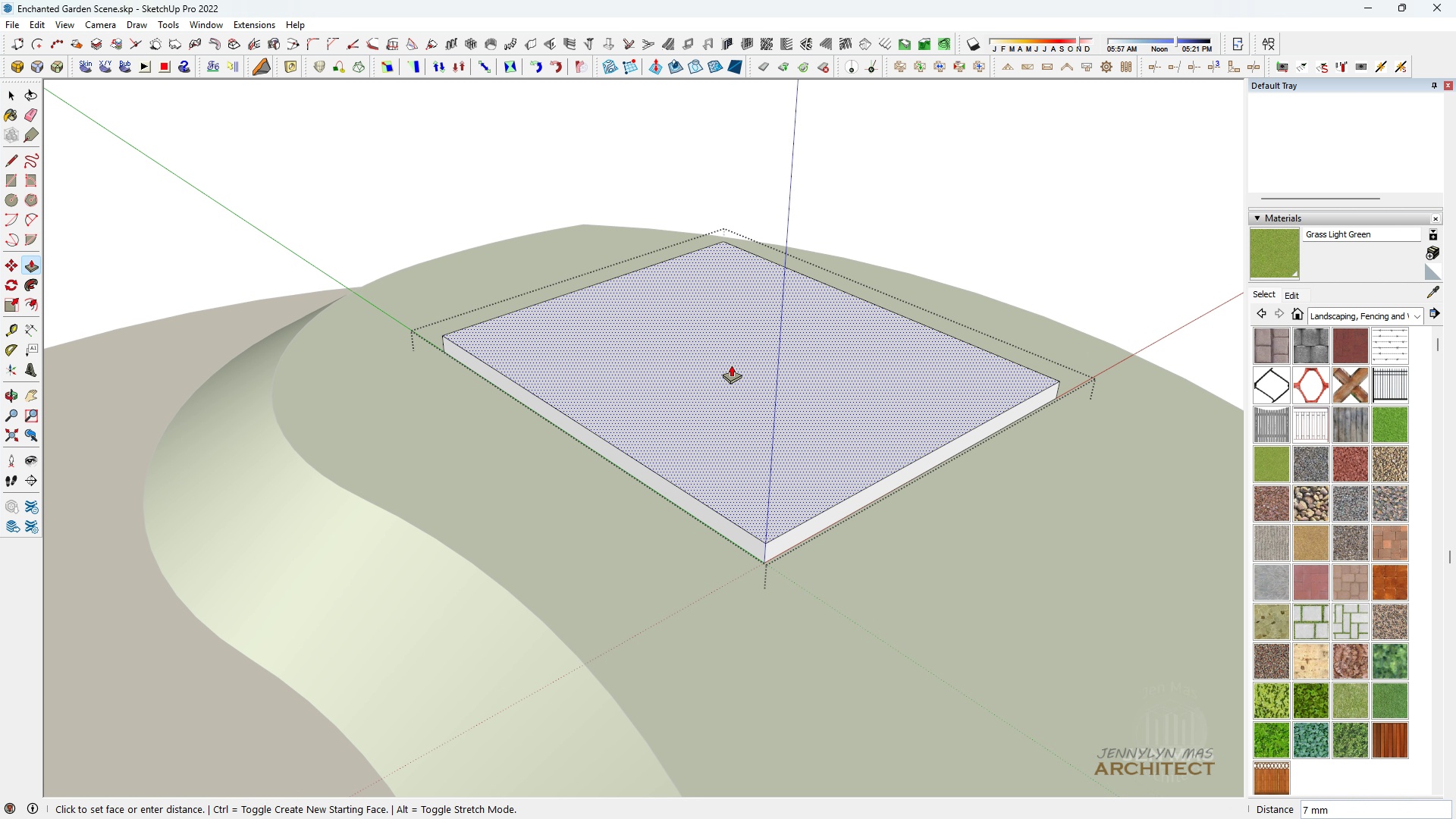 
type(50)
 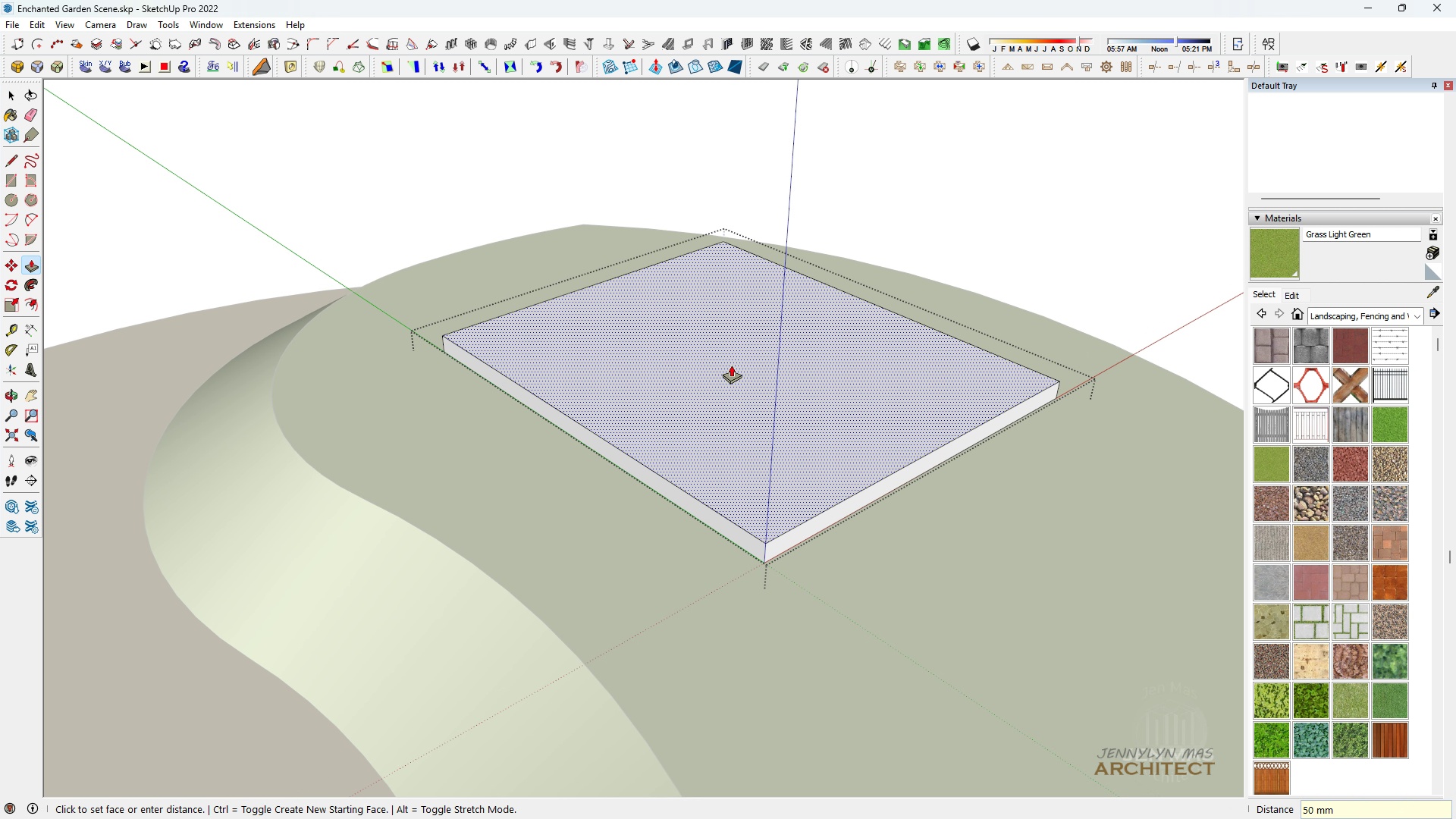 
key(Enter)
 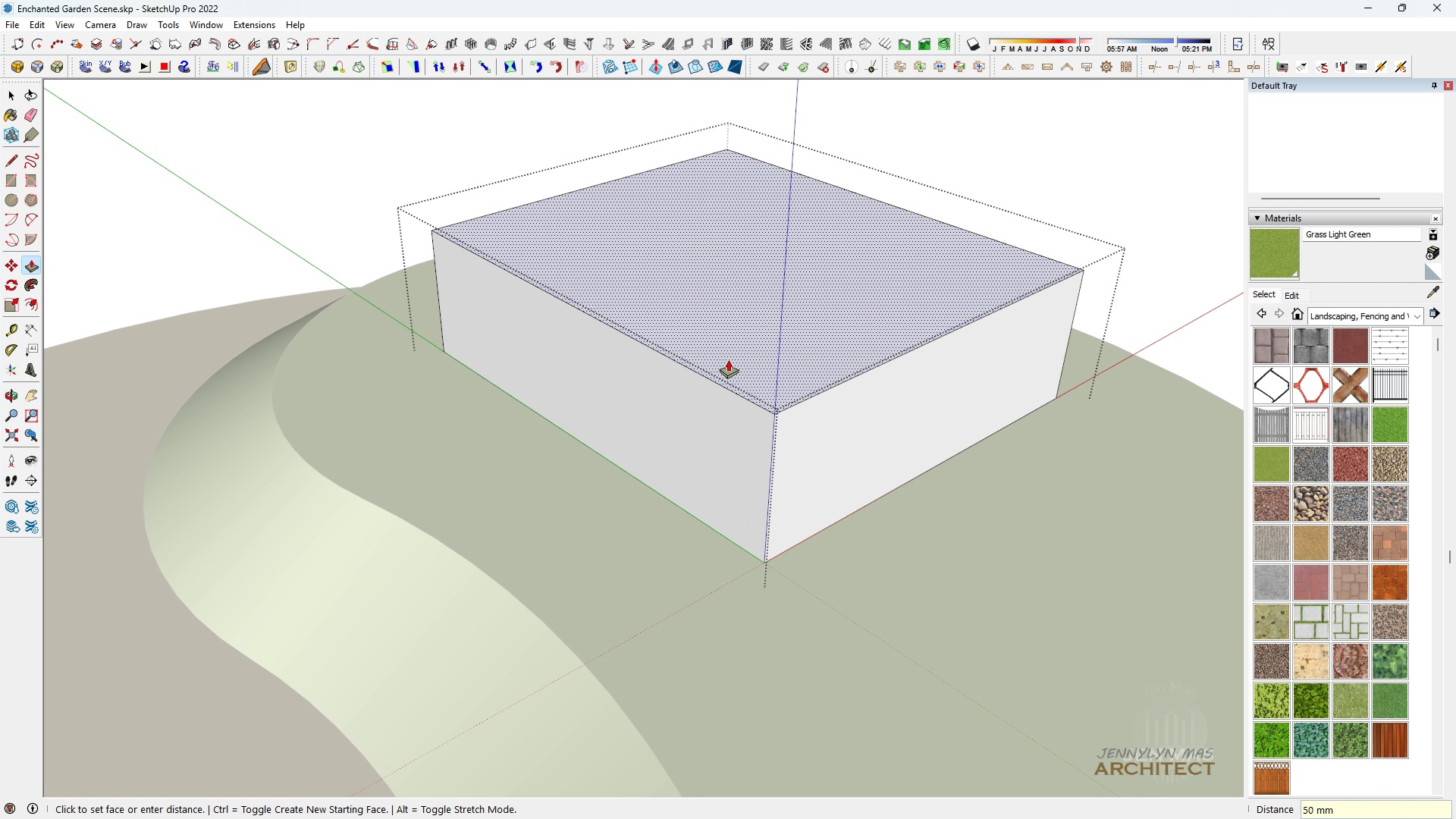 
key(Control+ControlLeft)
 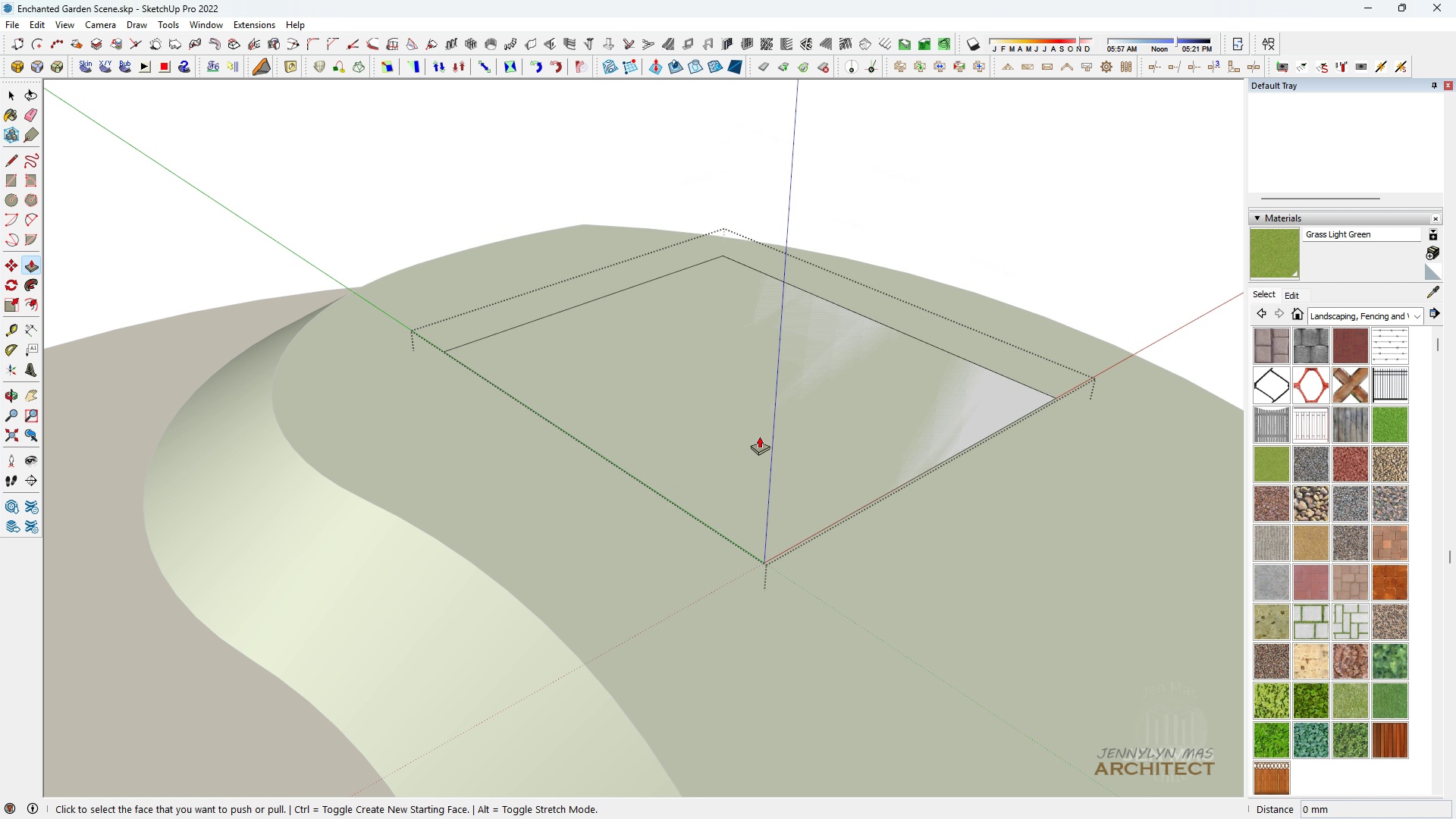 
key(Control+Z)
 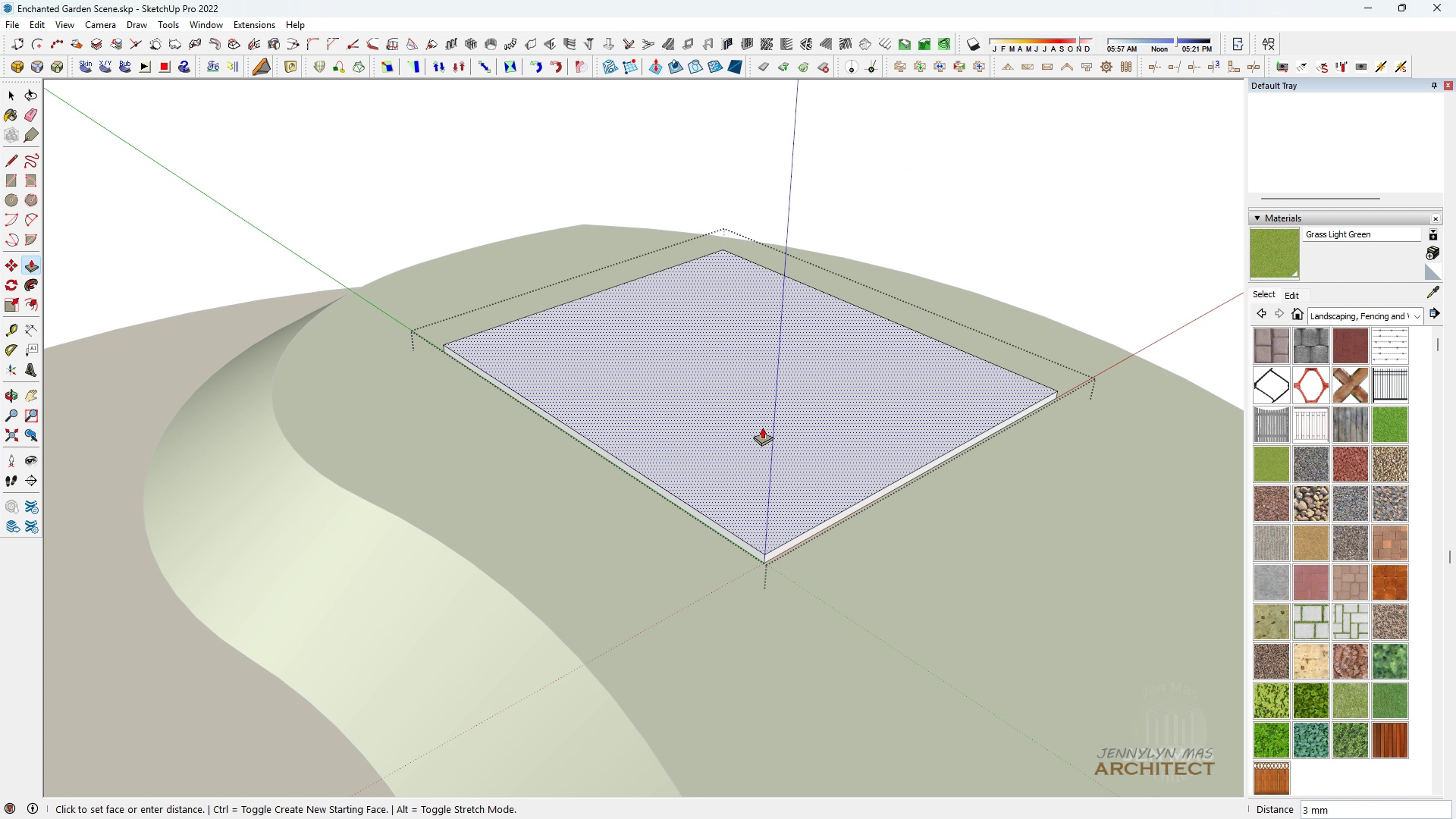 
type(10)
 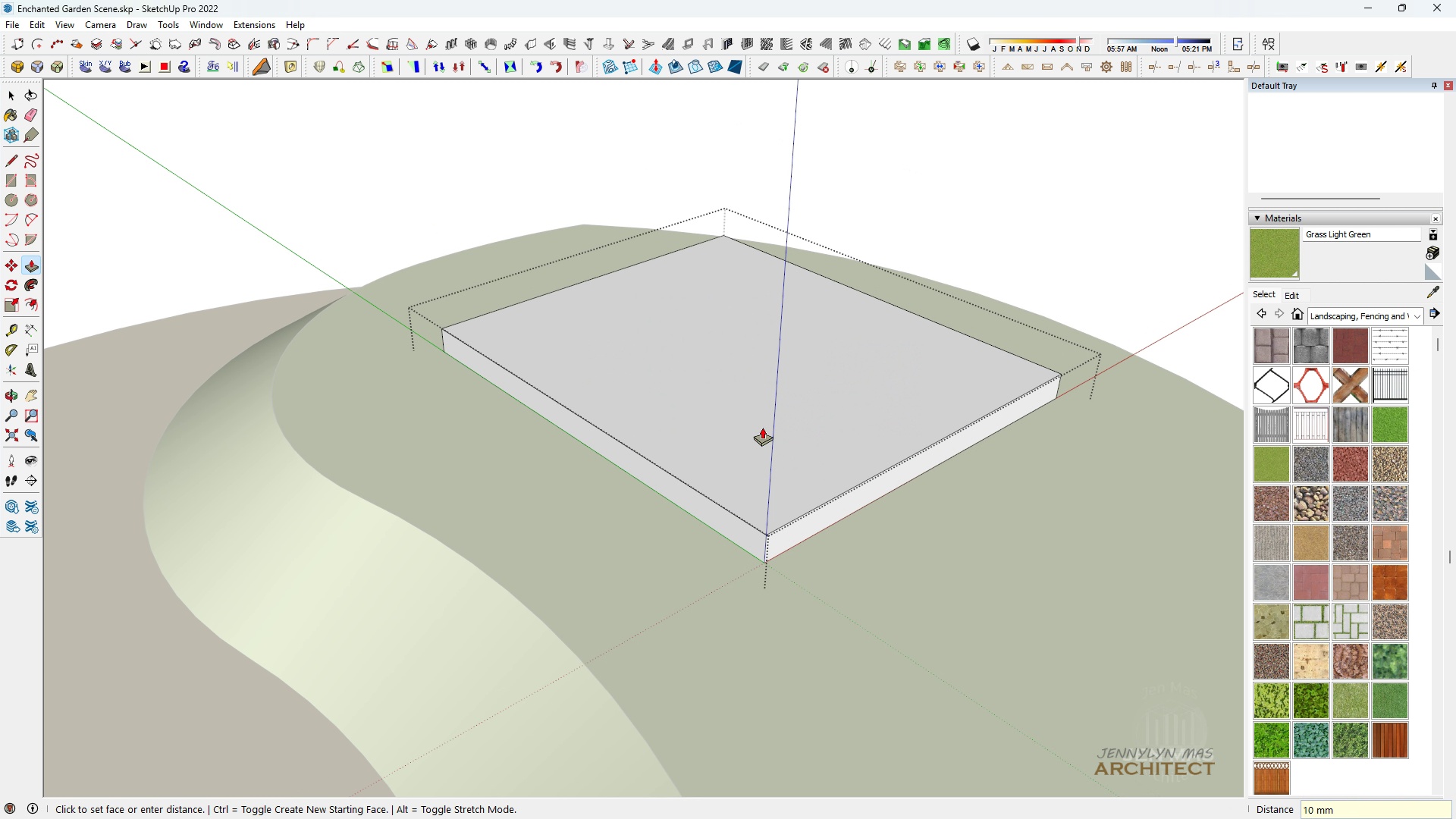 
key(Enter)
 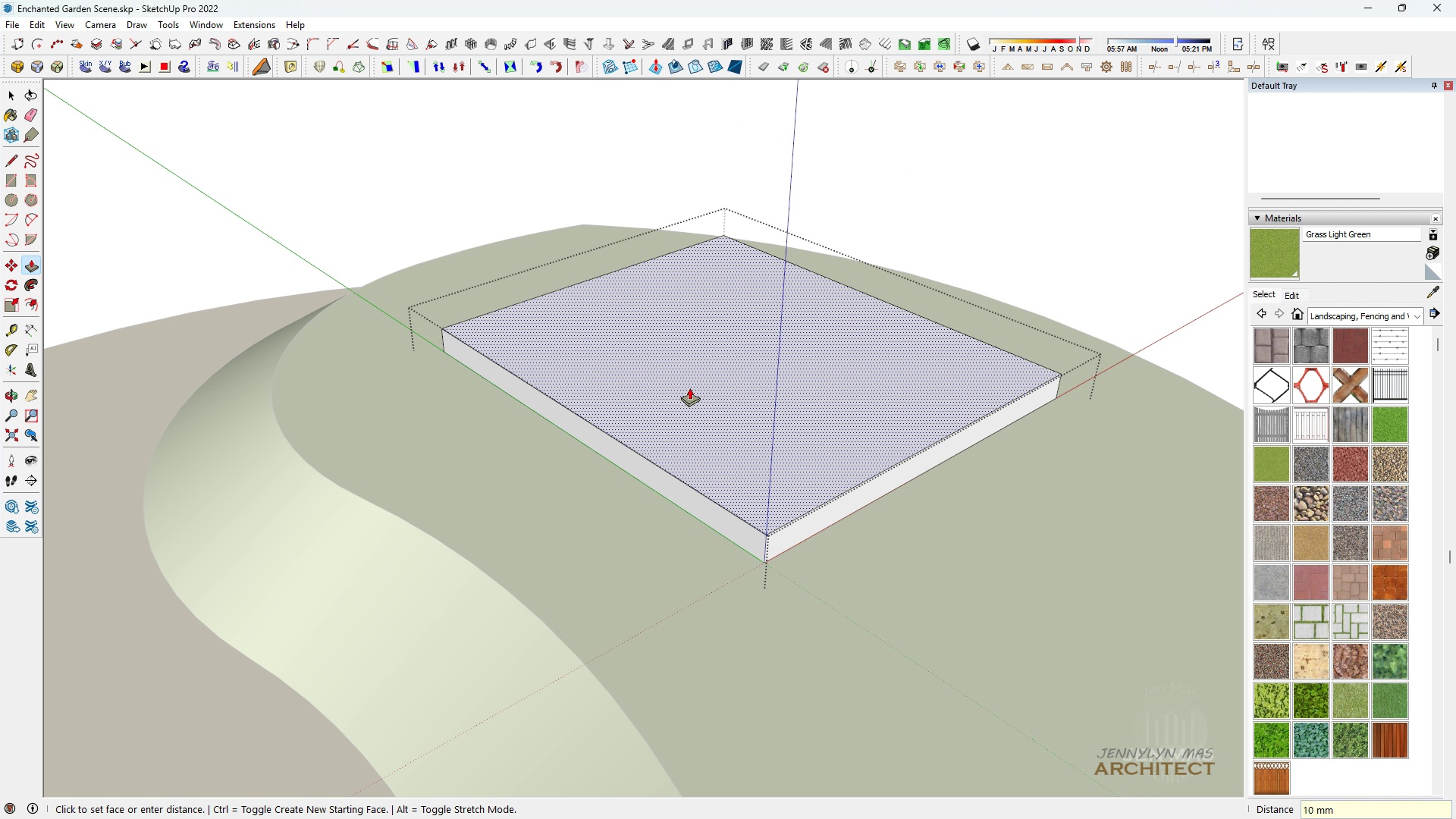 
double_click([689, 388])
 